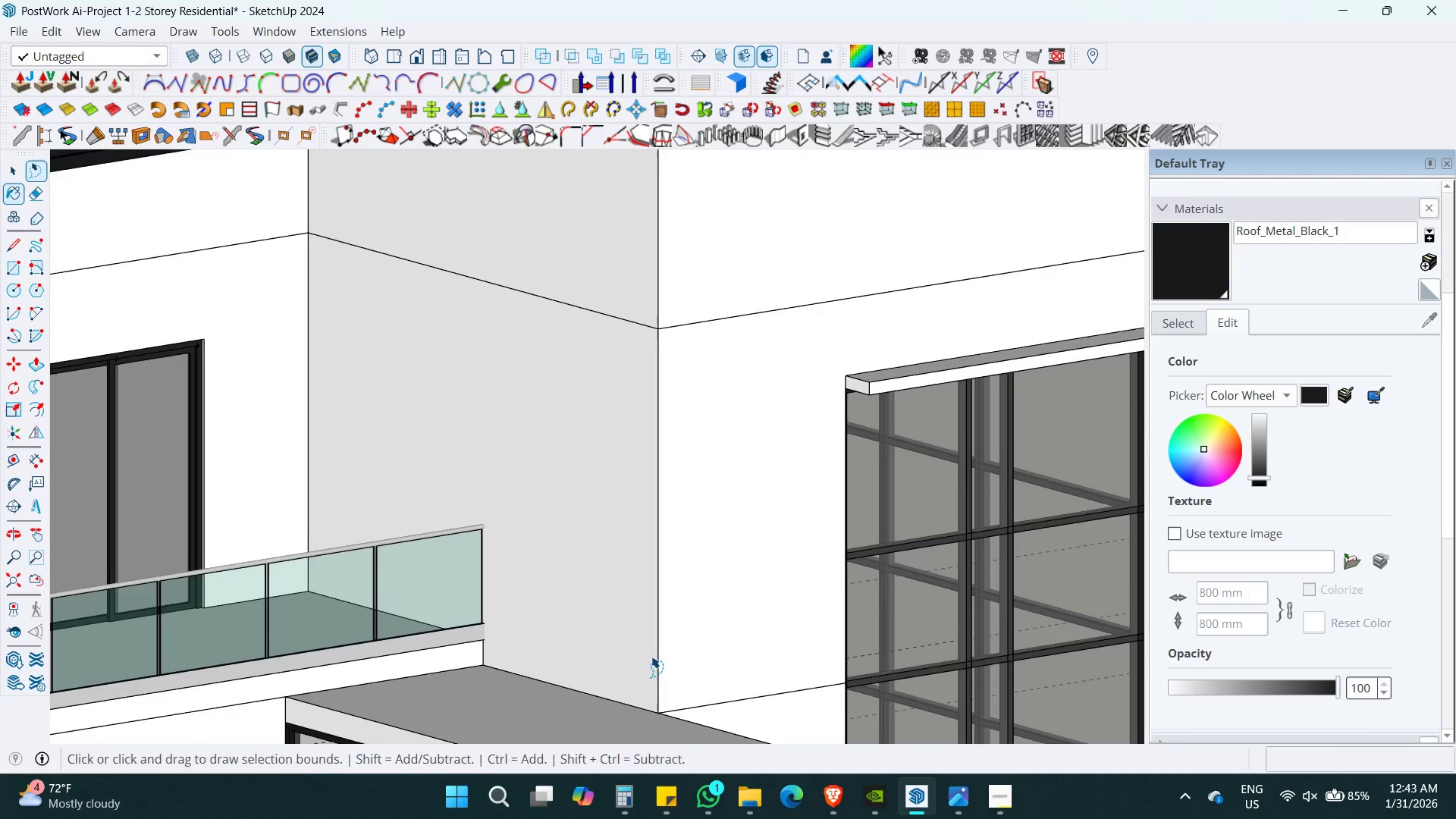 
key(Shift+ShiftLeft)
 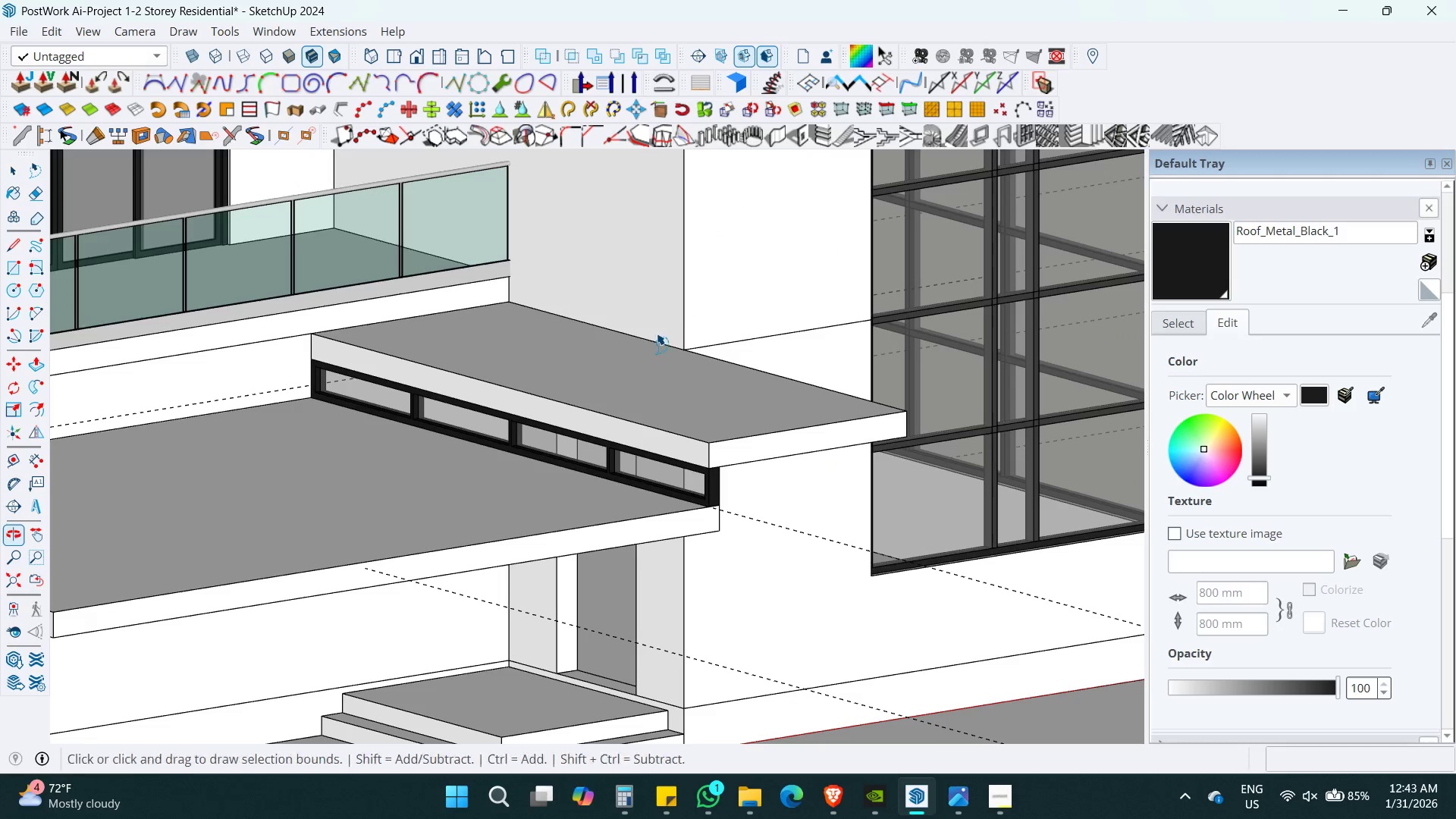 
key(Space)
 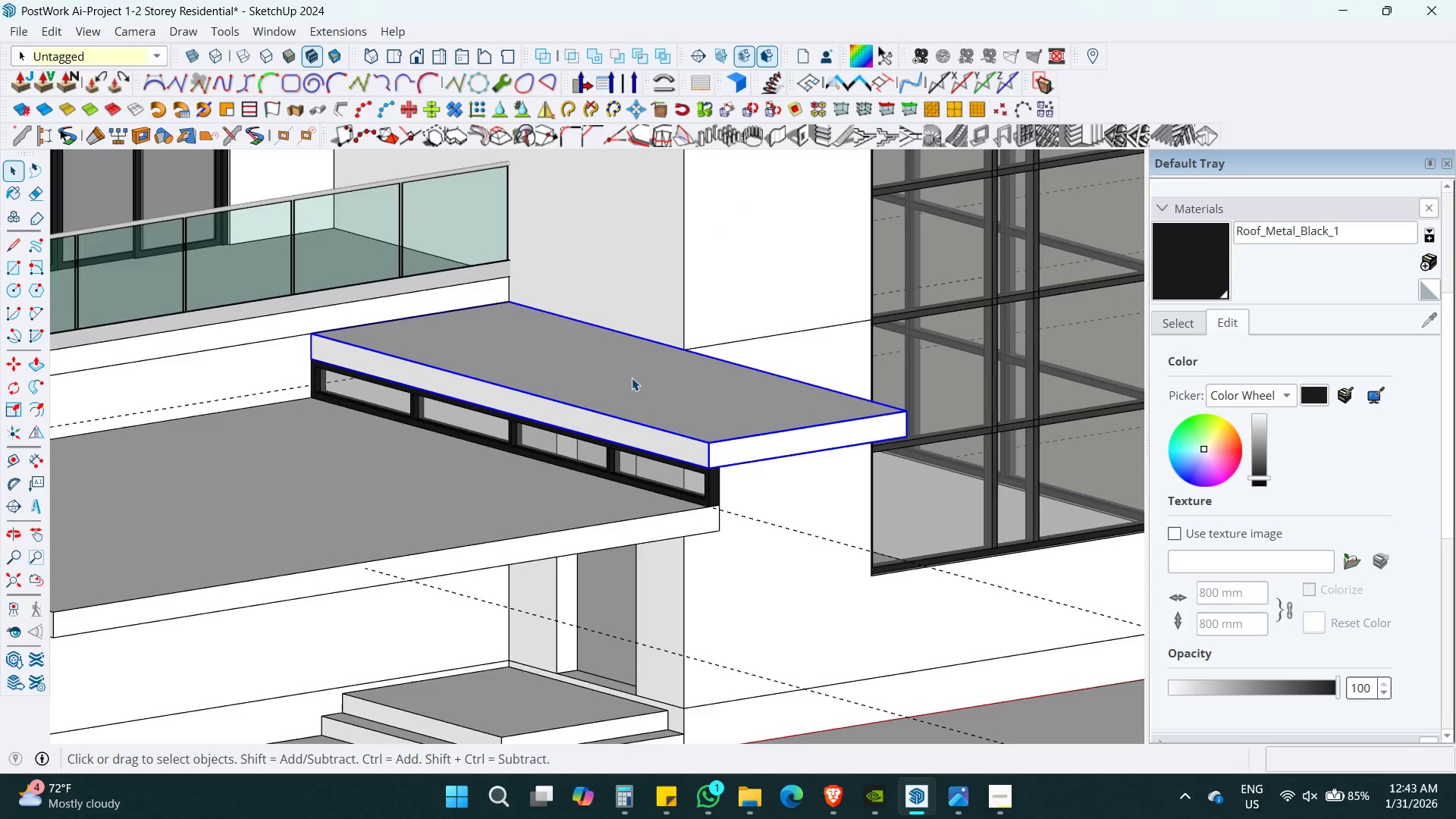 
double_click([632, 378])
 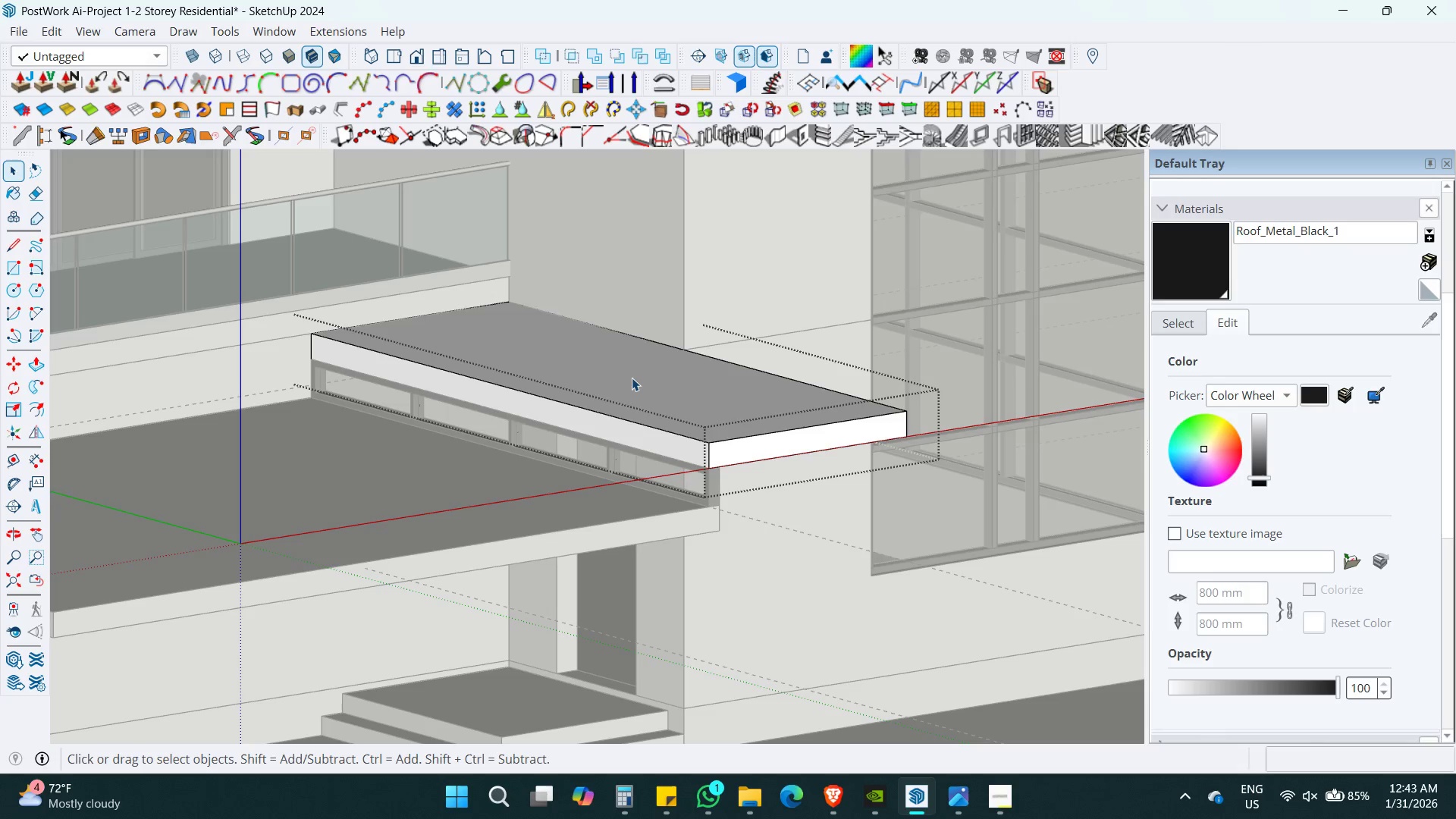 
triple_click([632, 378])
 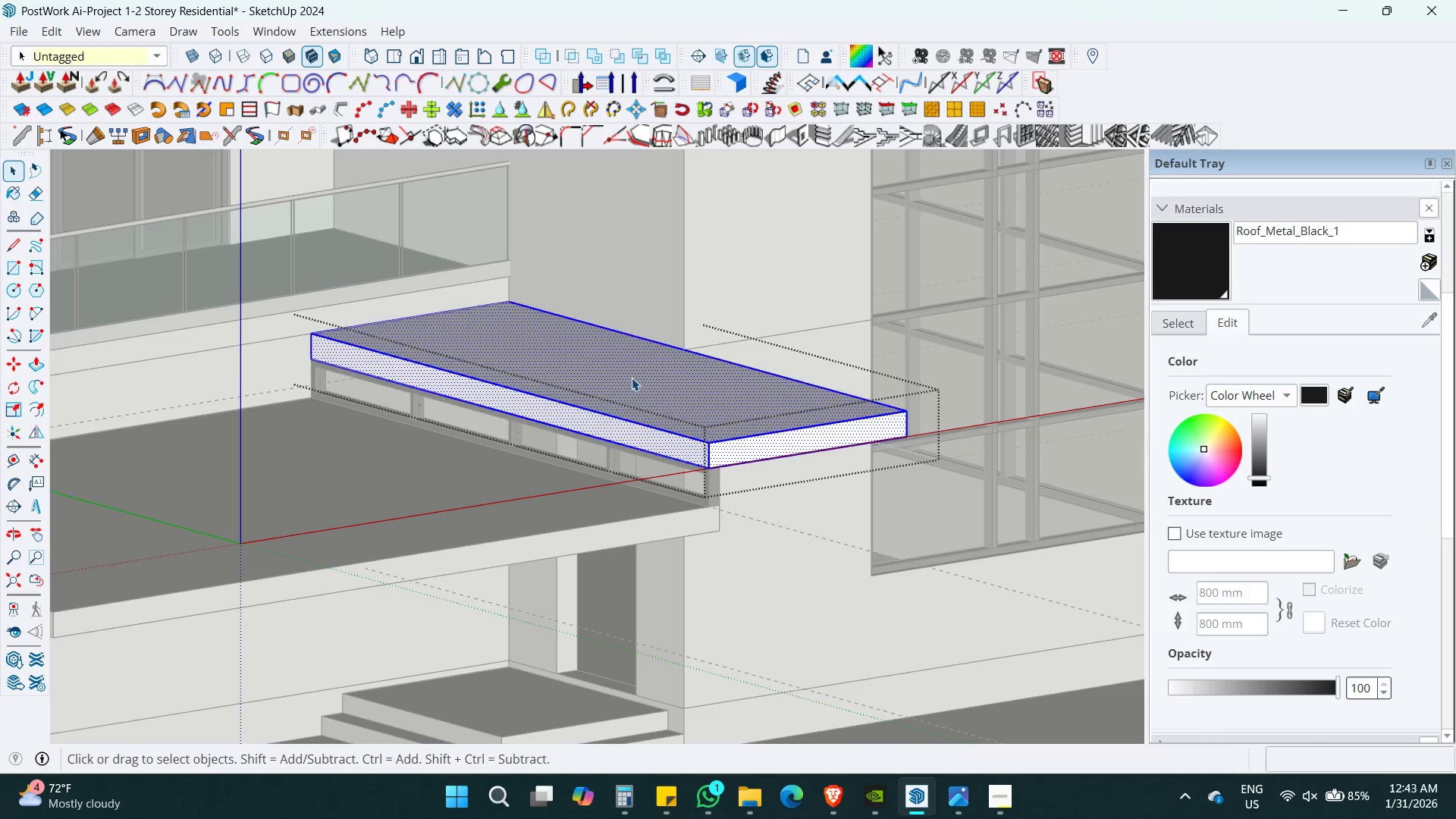 
triple_click([632, 378])
 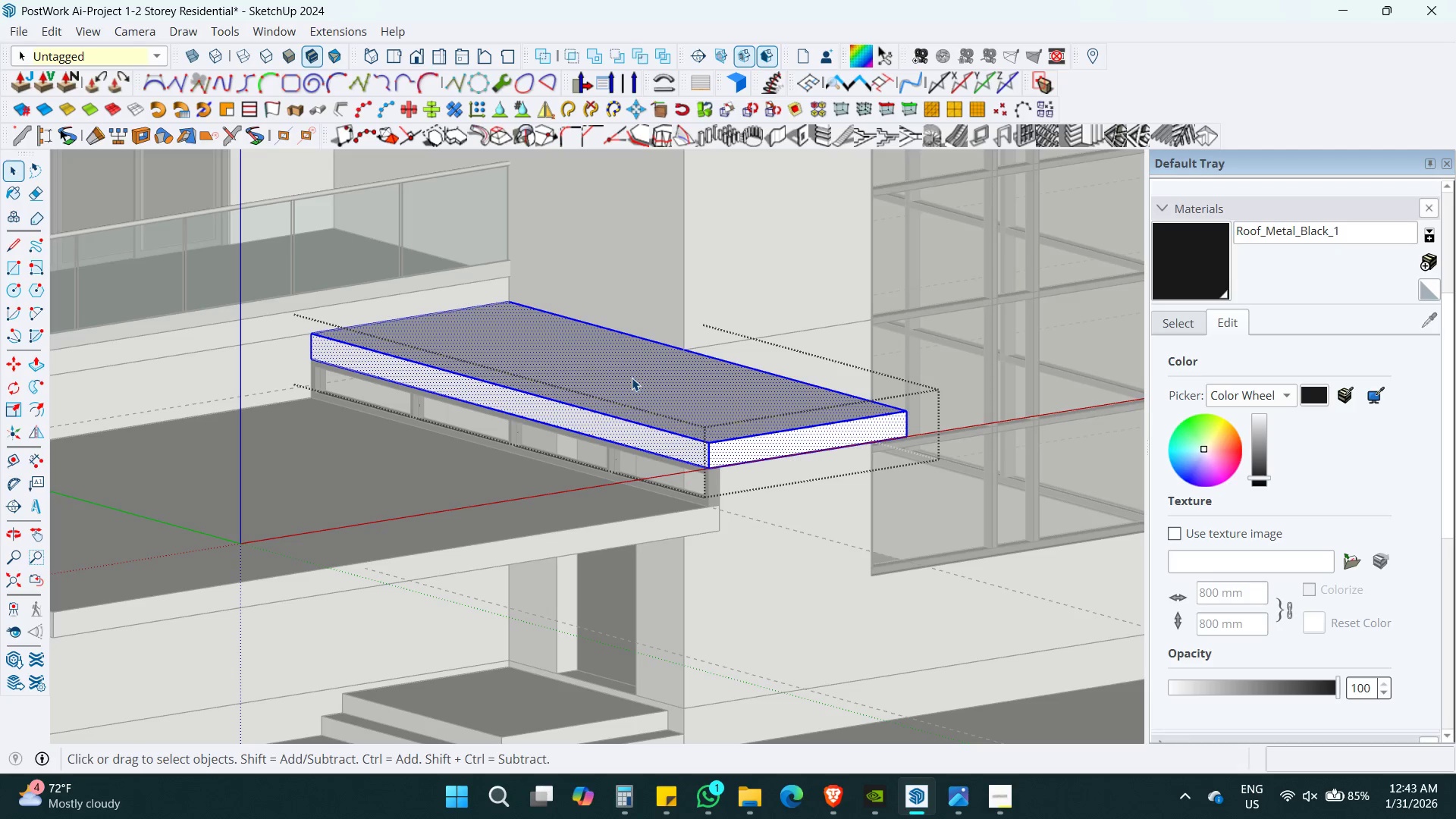 
key(Control+ControlLeft)
 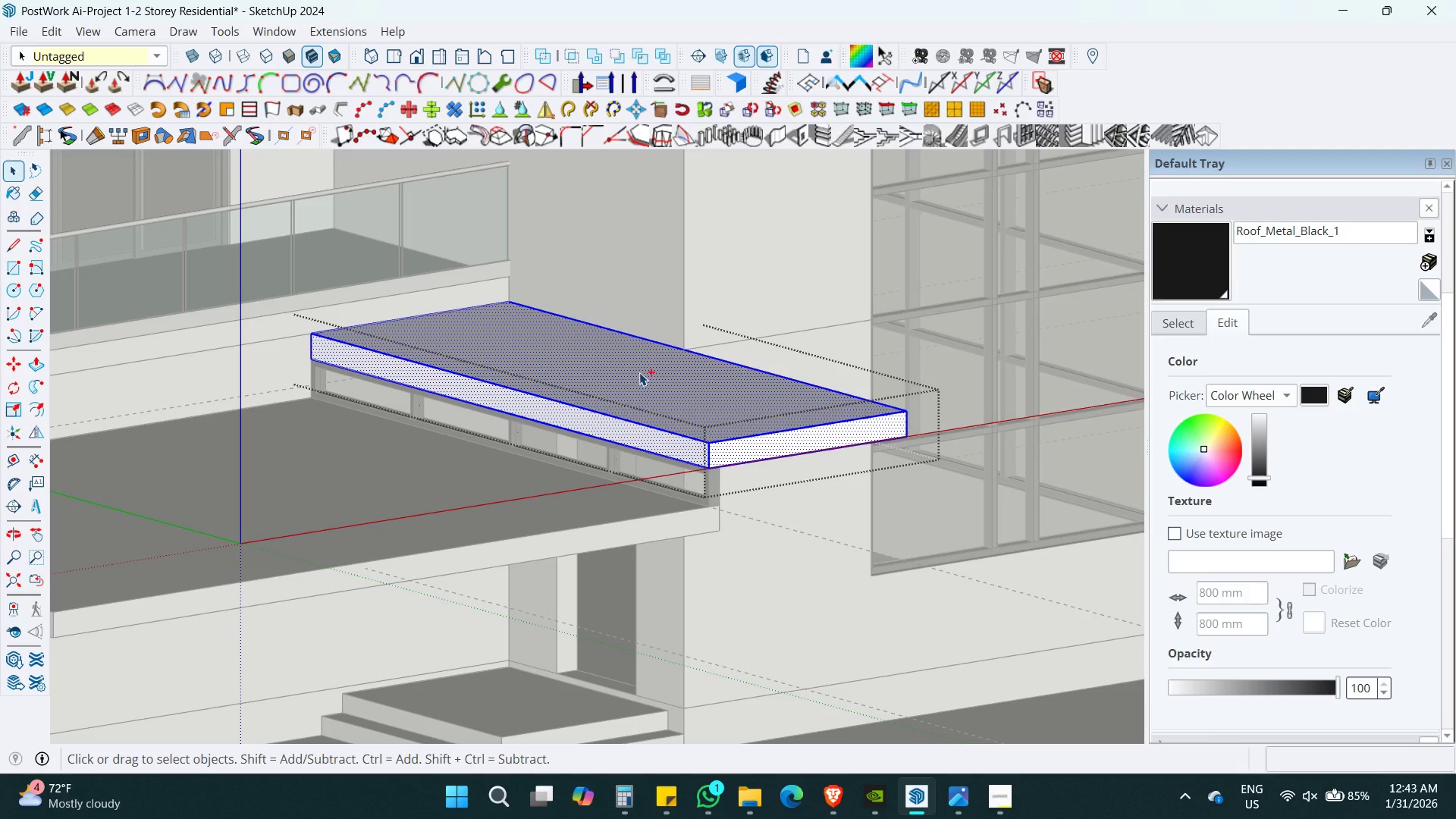 
key(Control+A)
 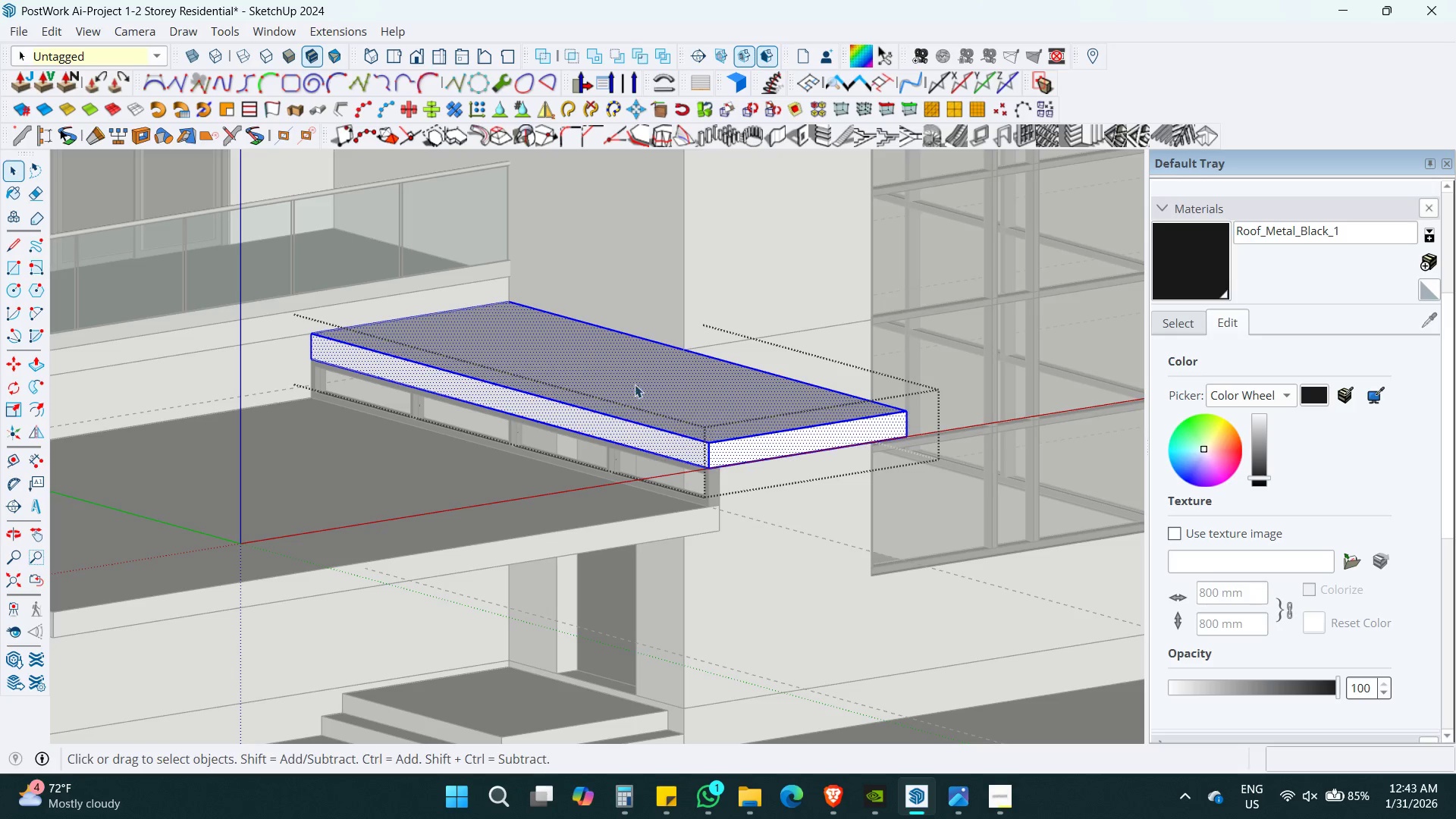 
key(B)
 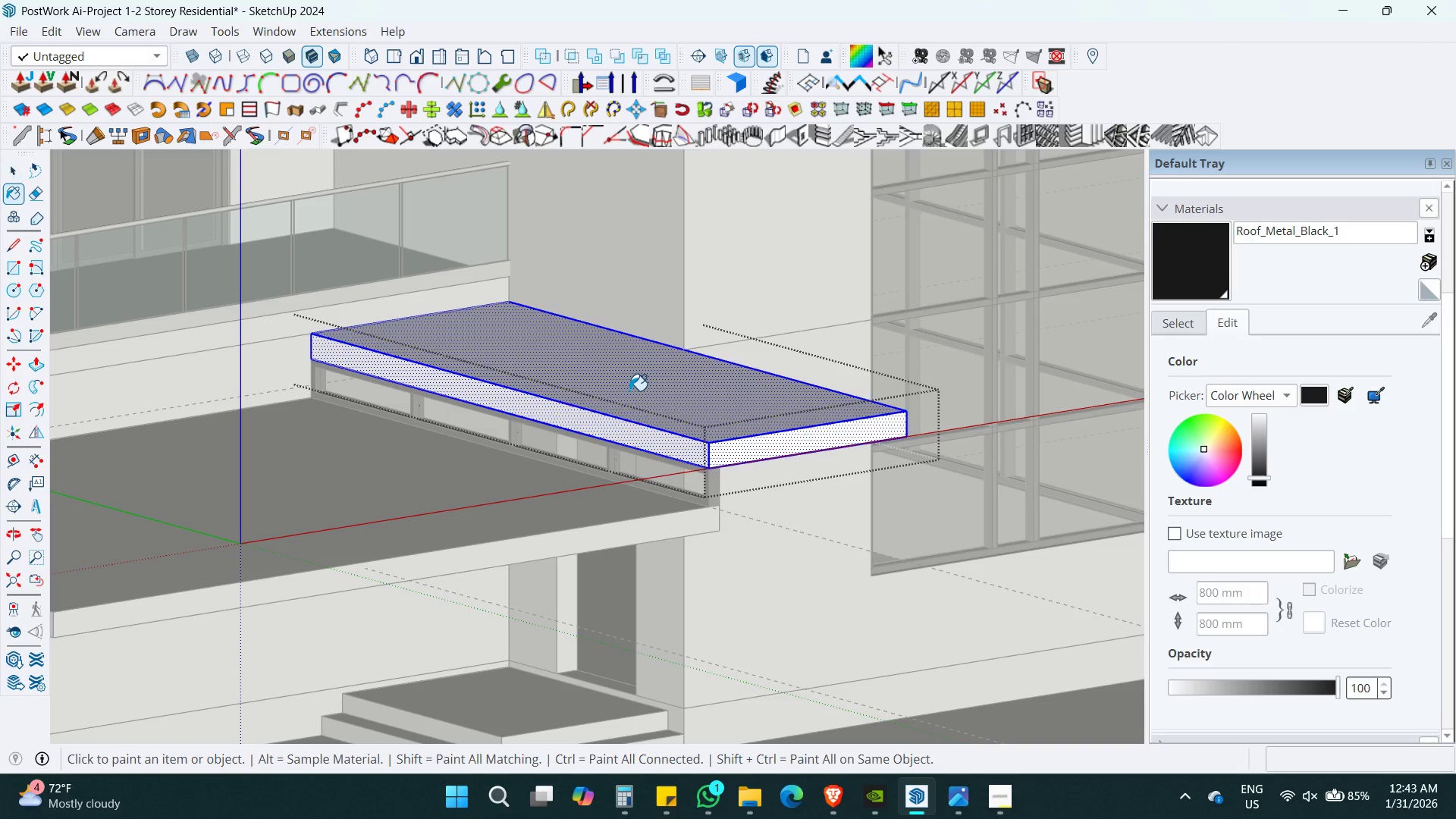 
double_click([629, 391])
 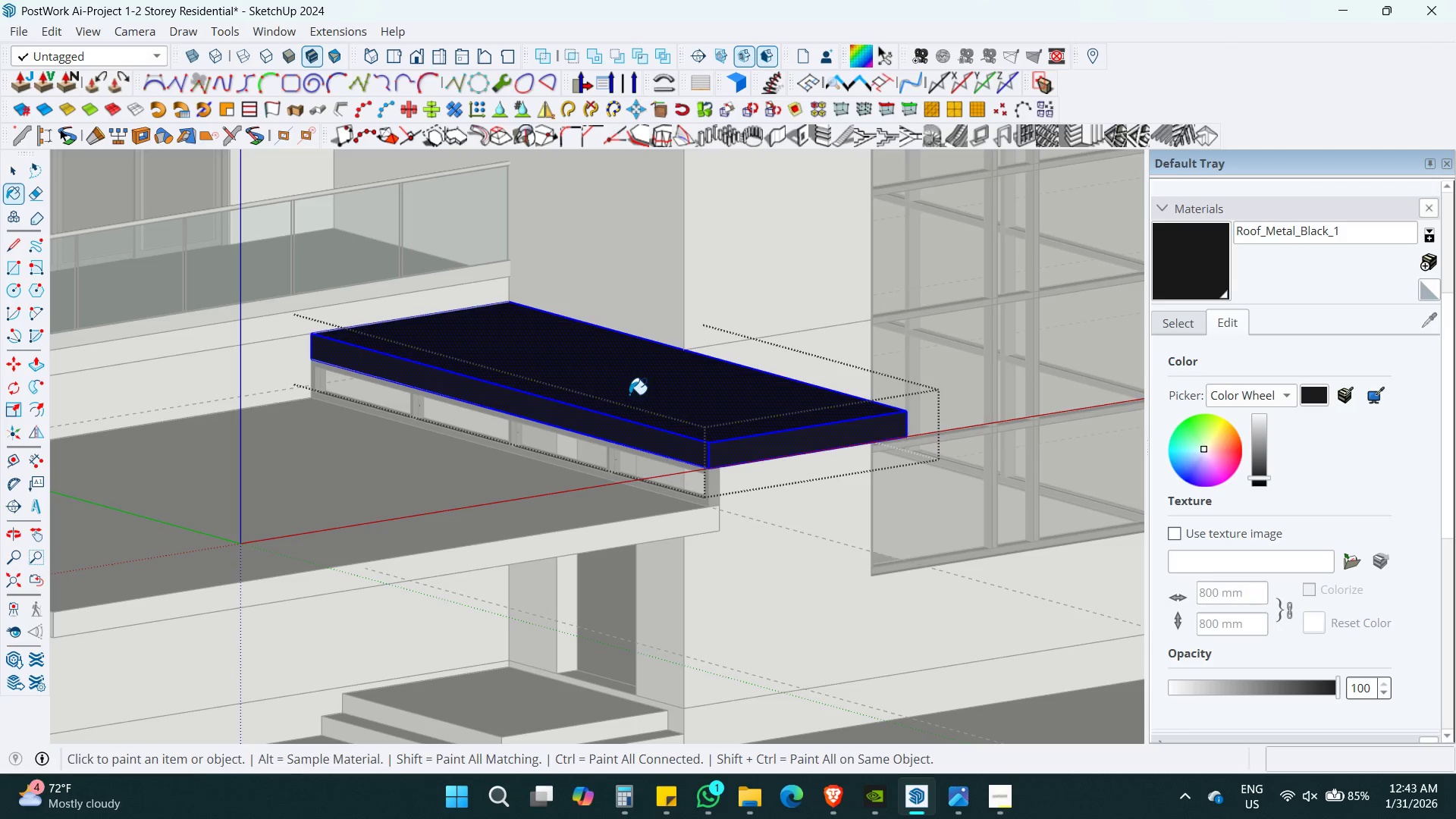 
key(Shift+ShiftLeft)
 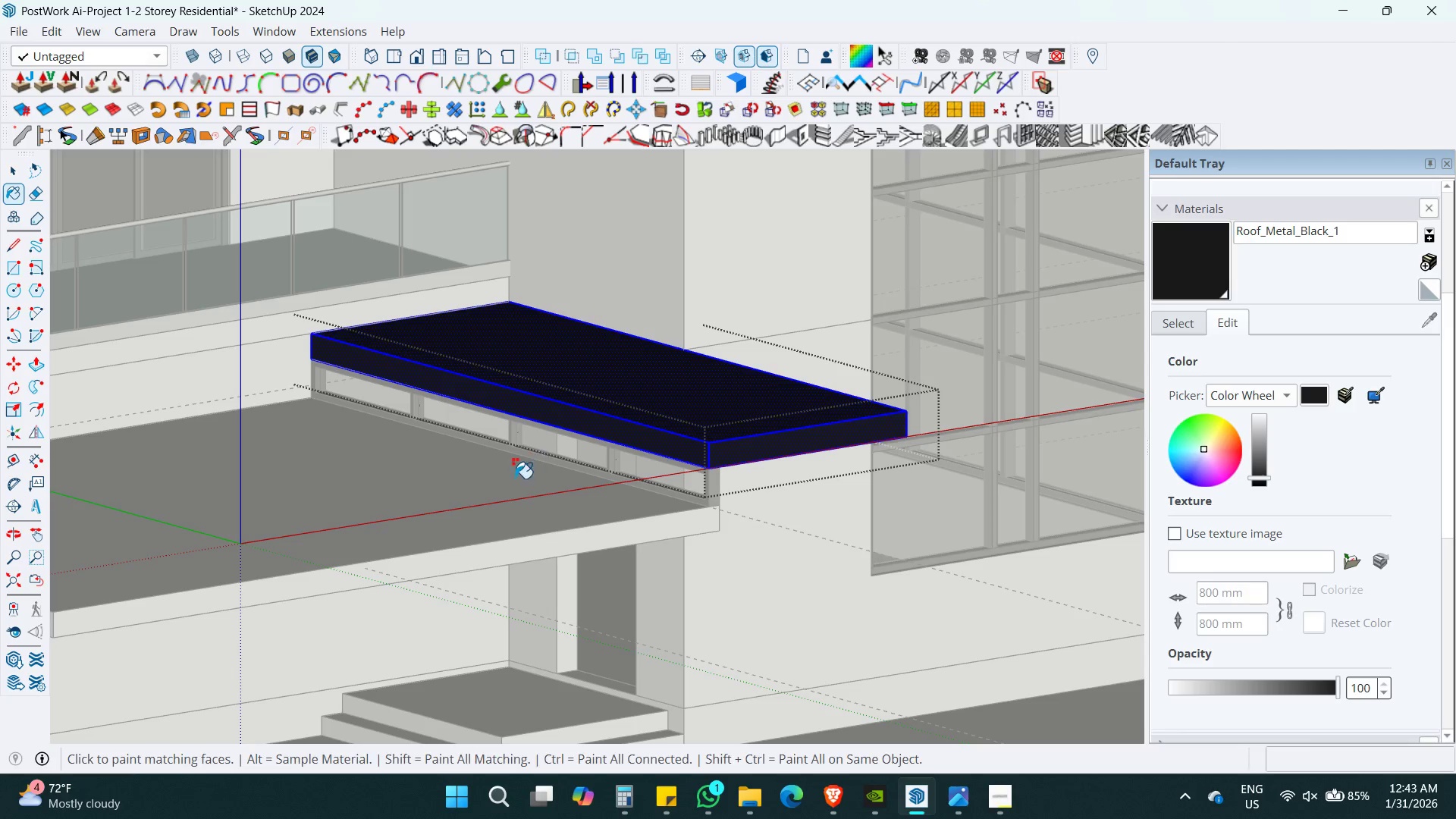 
key(Space)
 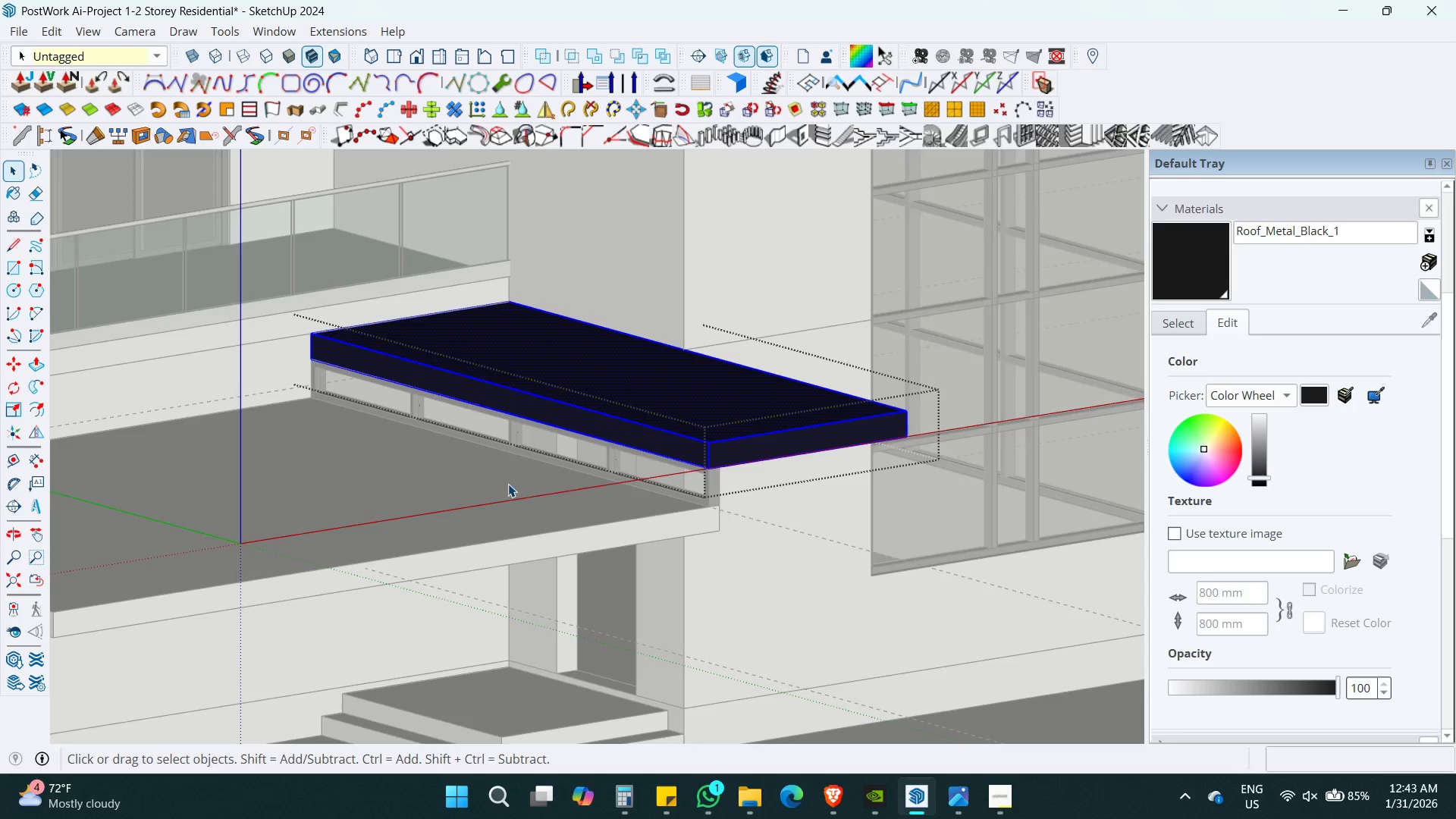 
key(Escape)
 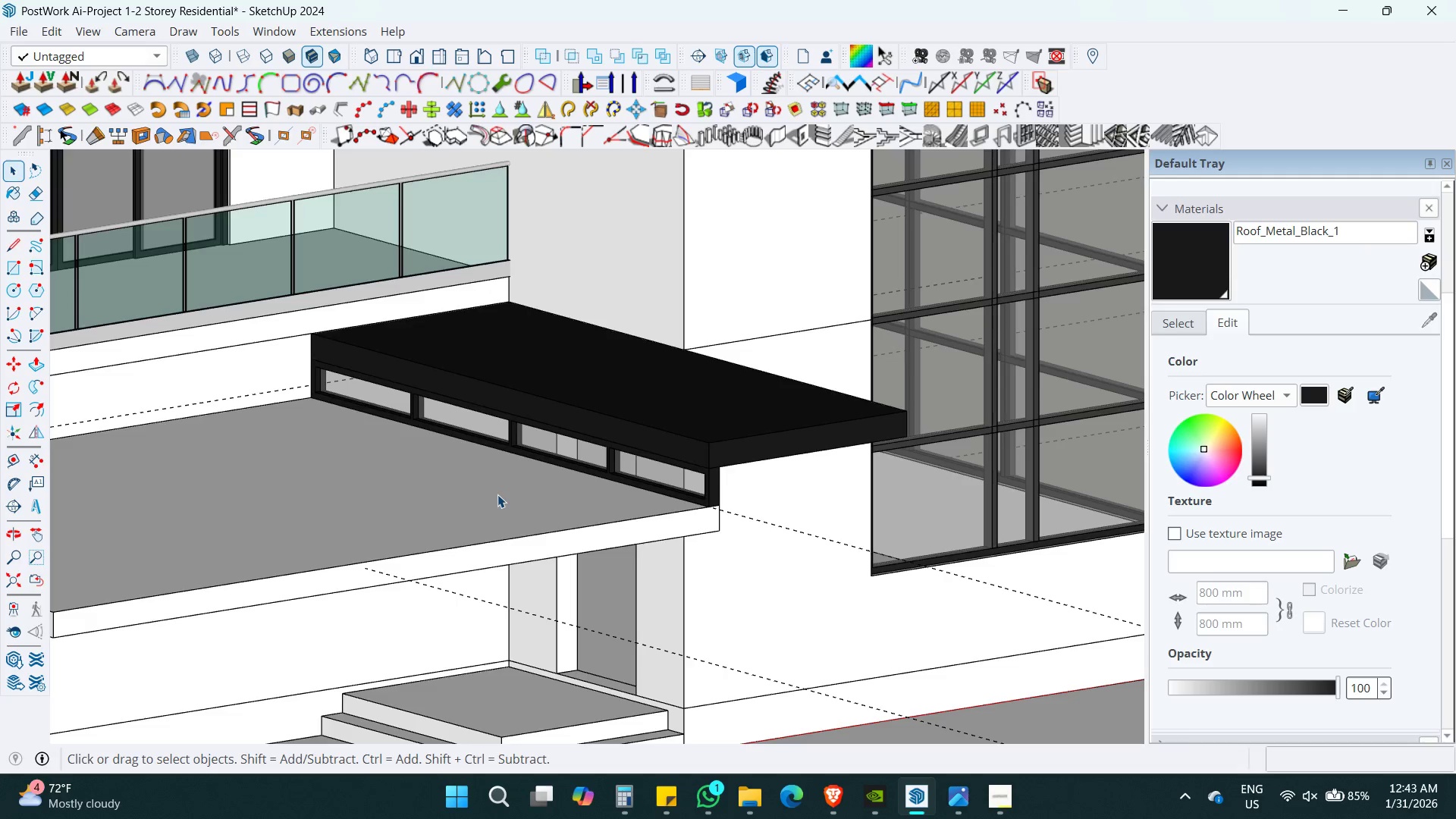 
double_click([497, 494])
 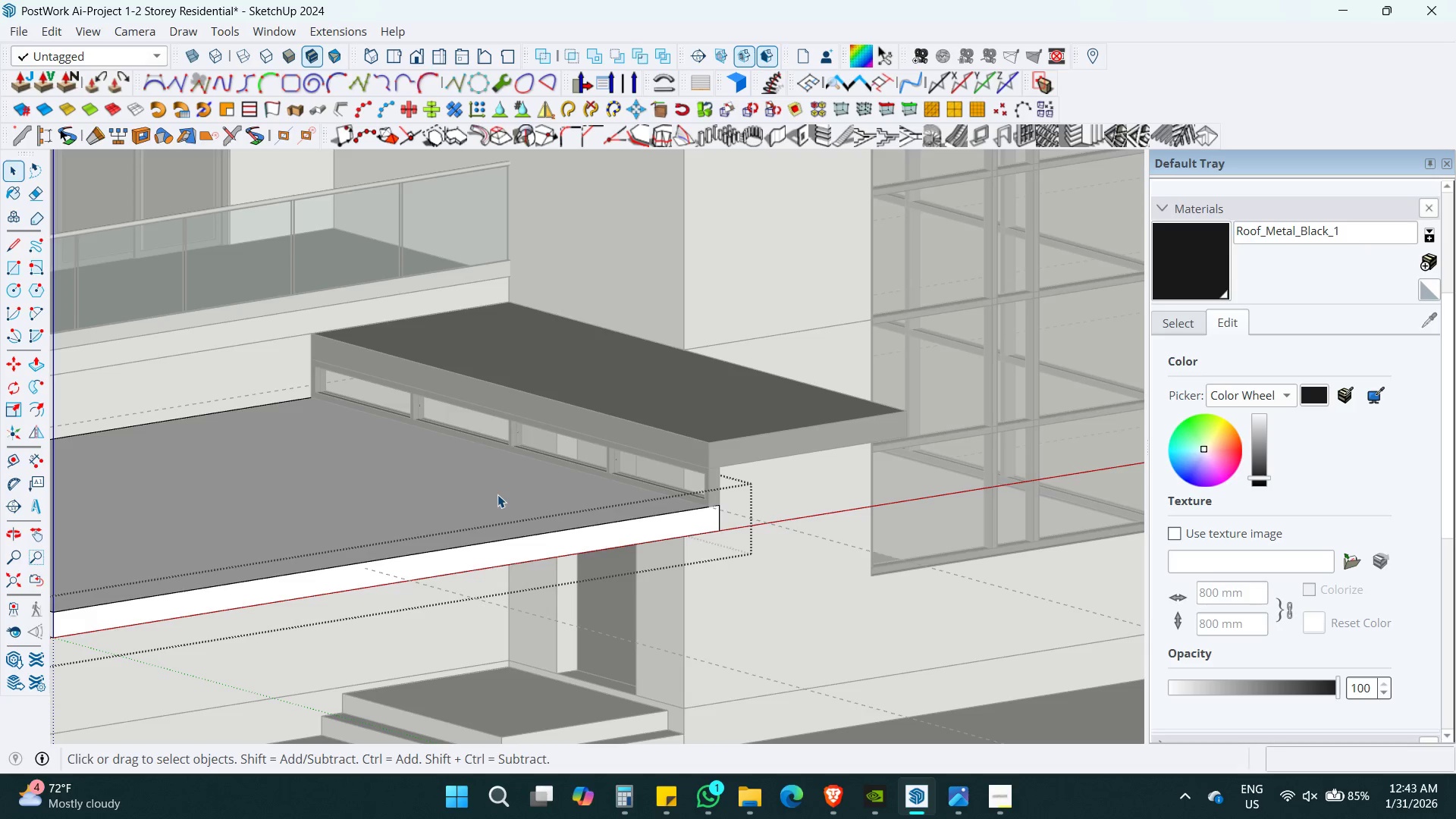 
triple_click([497, 494])
 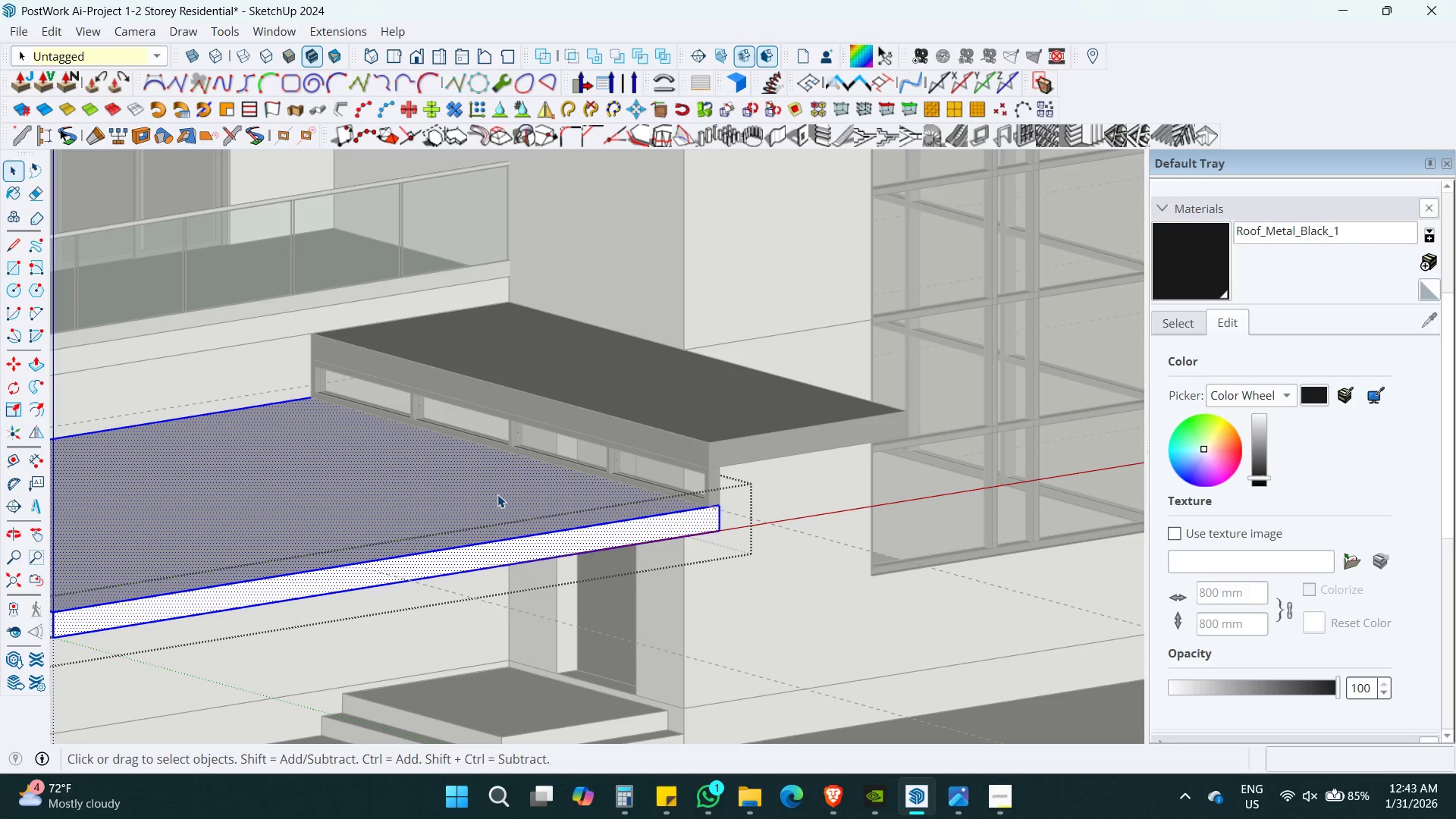 
triple_click([497, 494])
 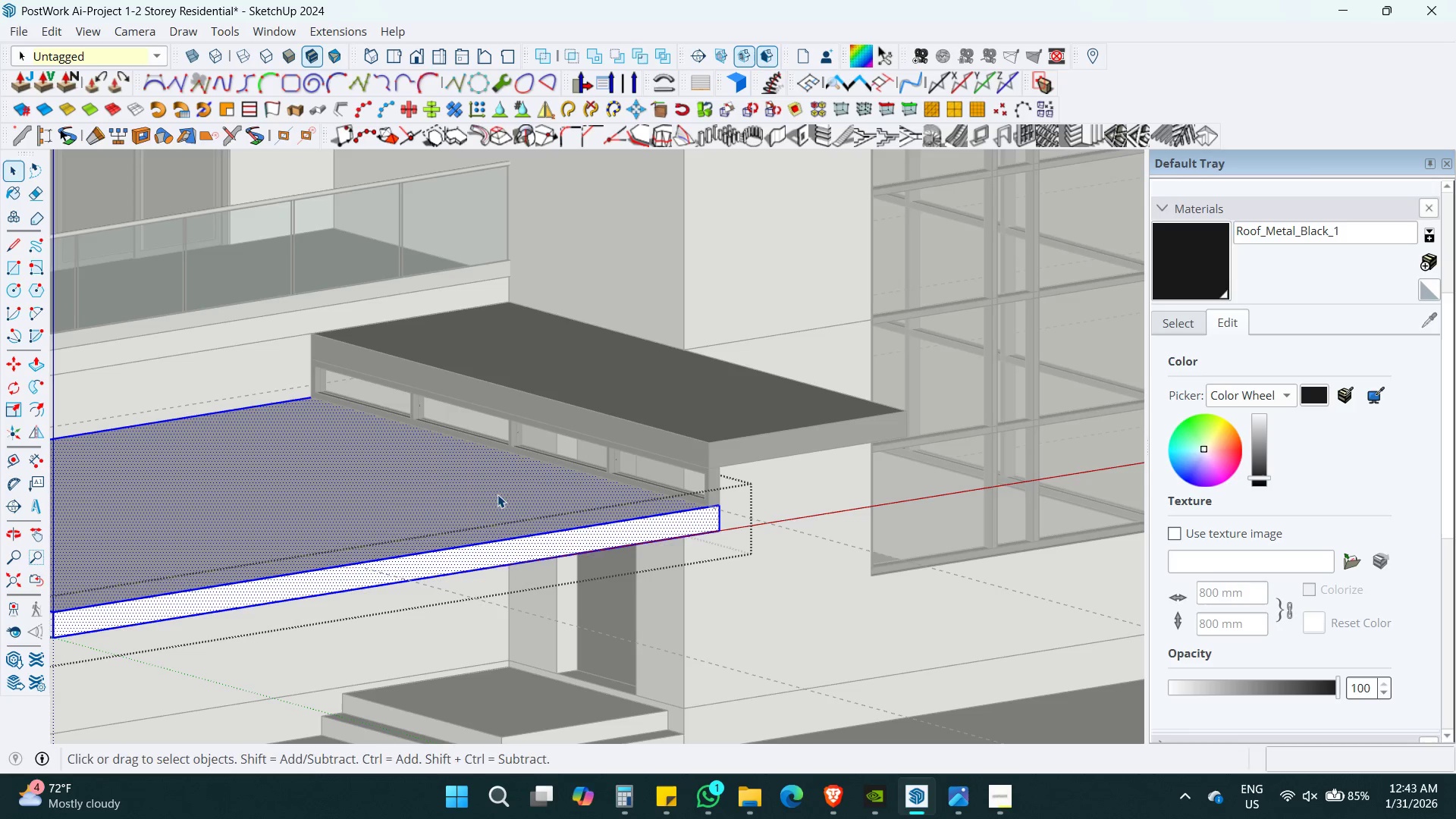 
triple_click([497, 494])
 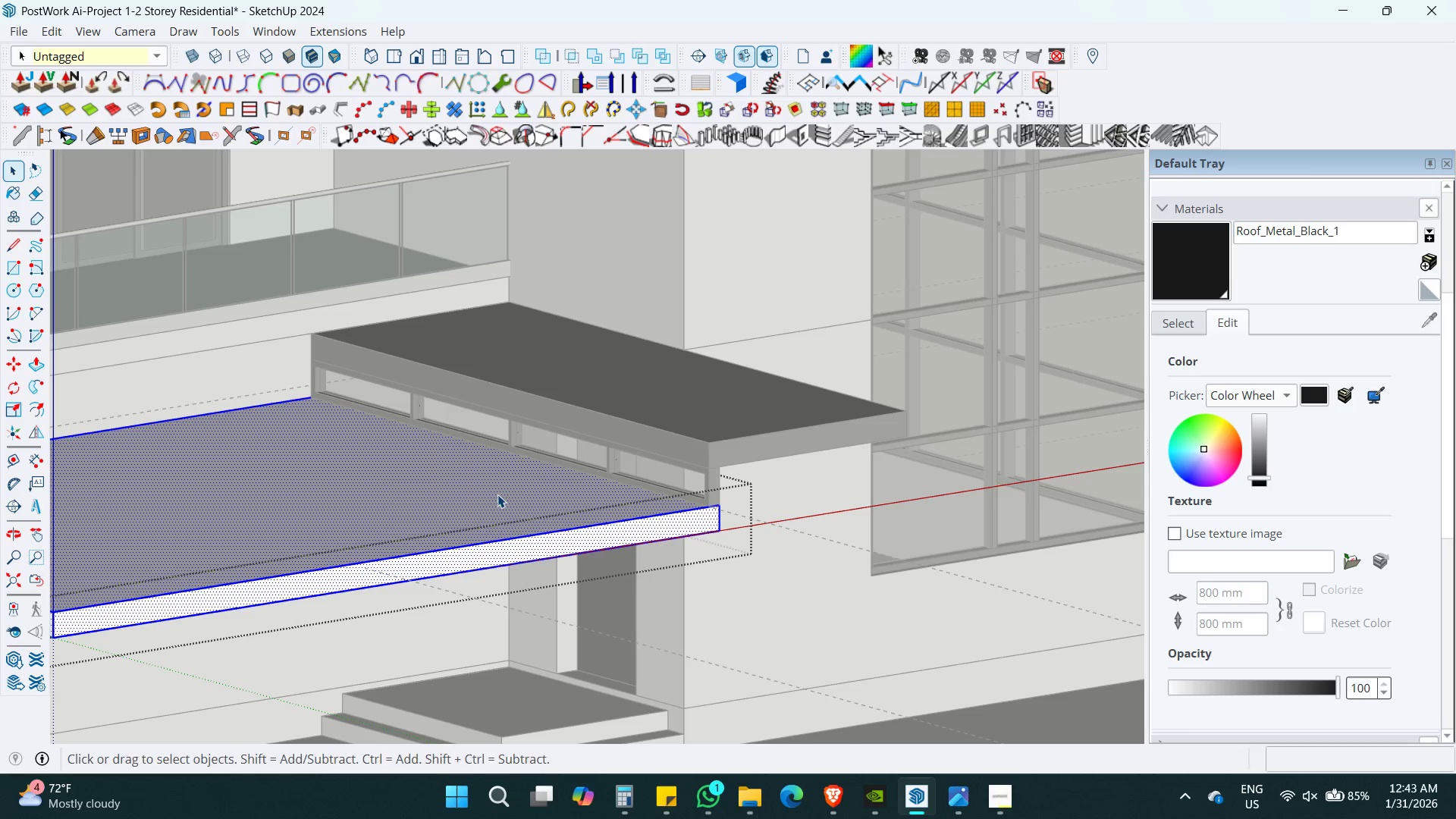 
key(B)
 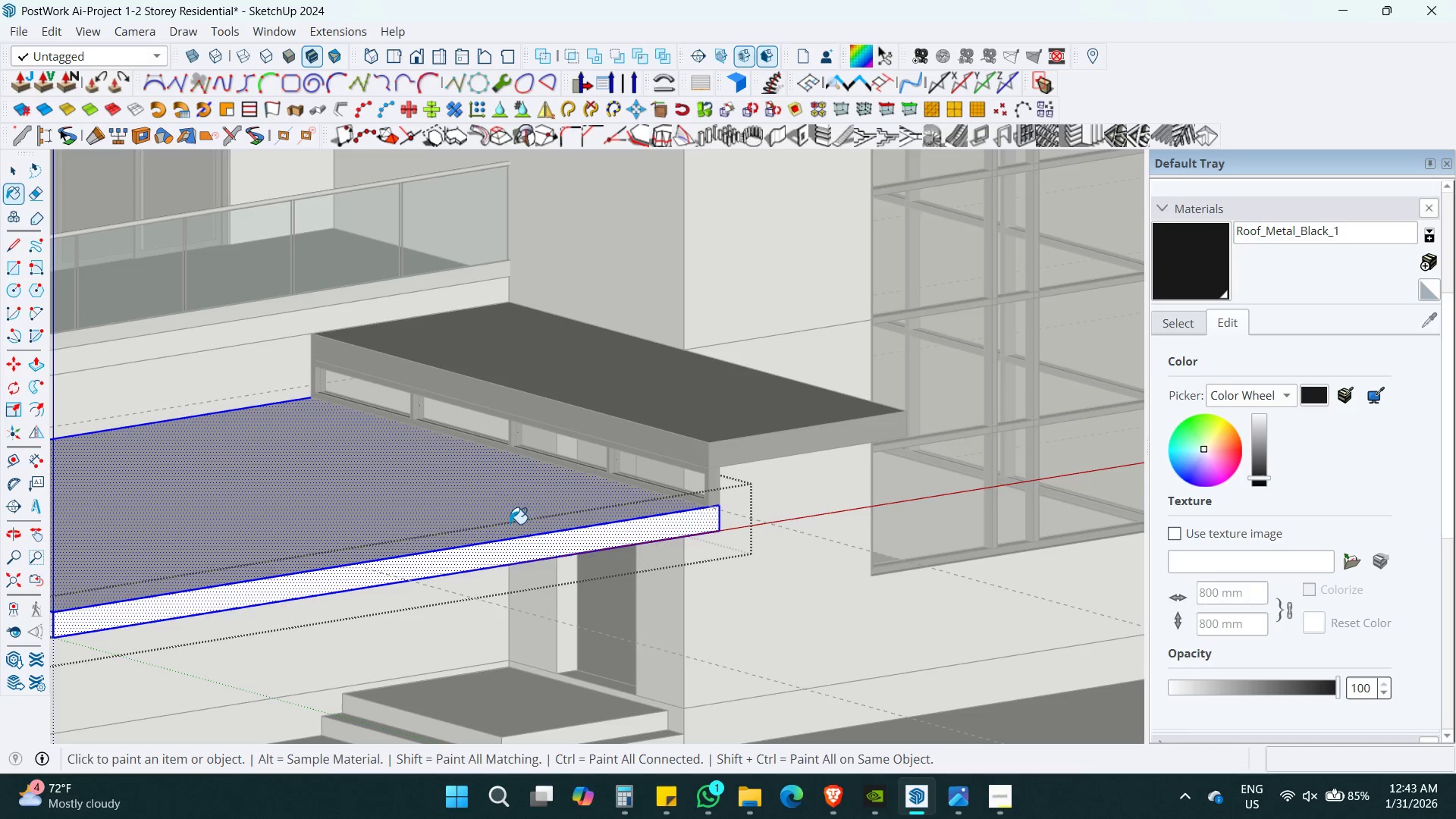 
triple_click([516, 535])
 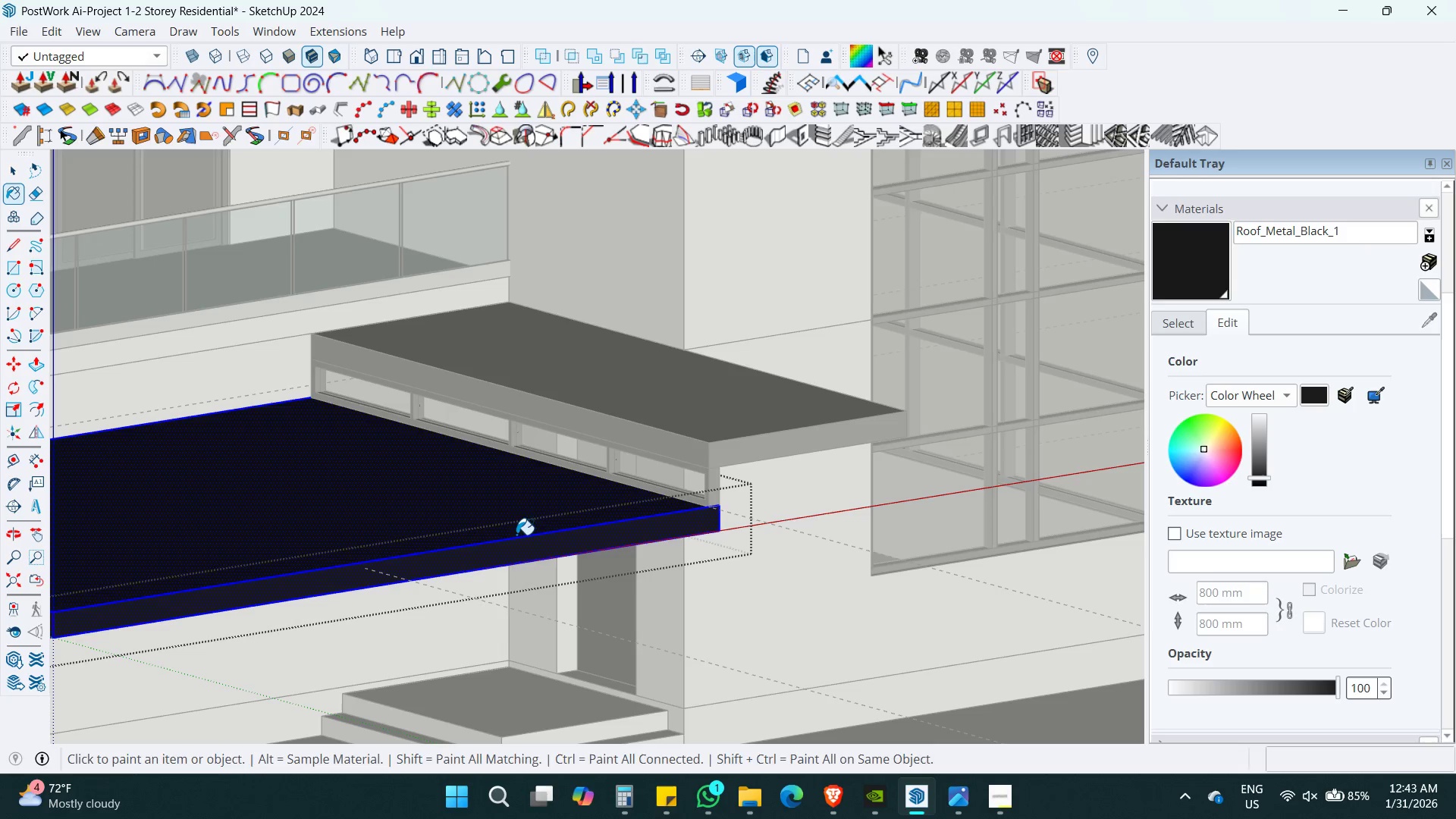 
triple_click([516, 535])
 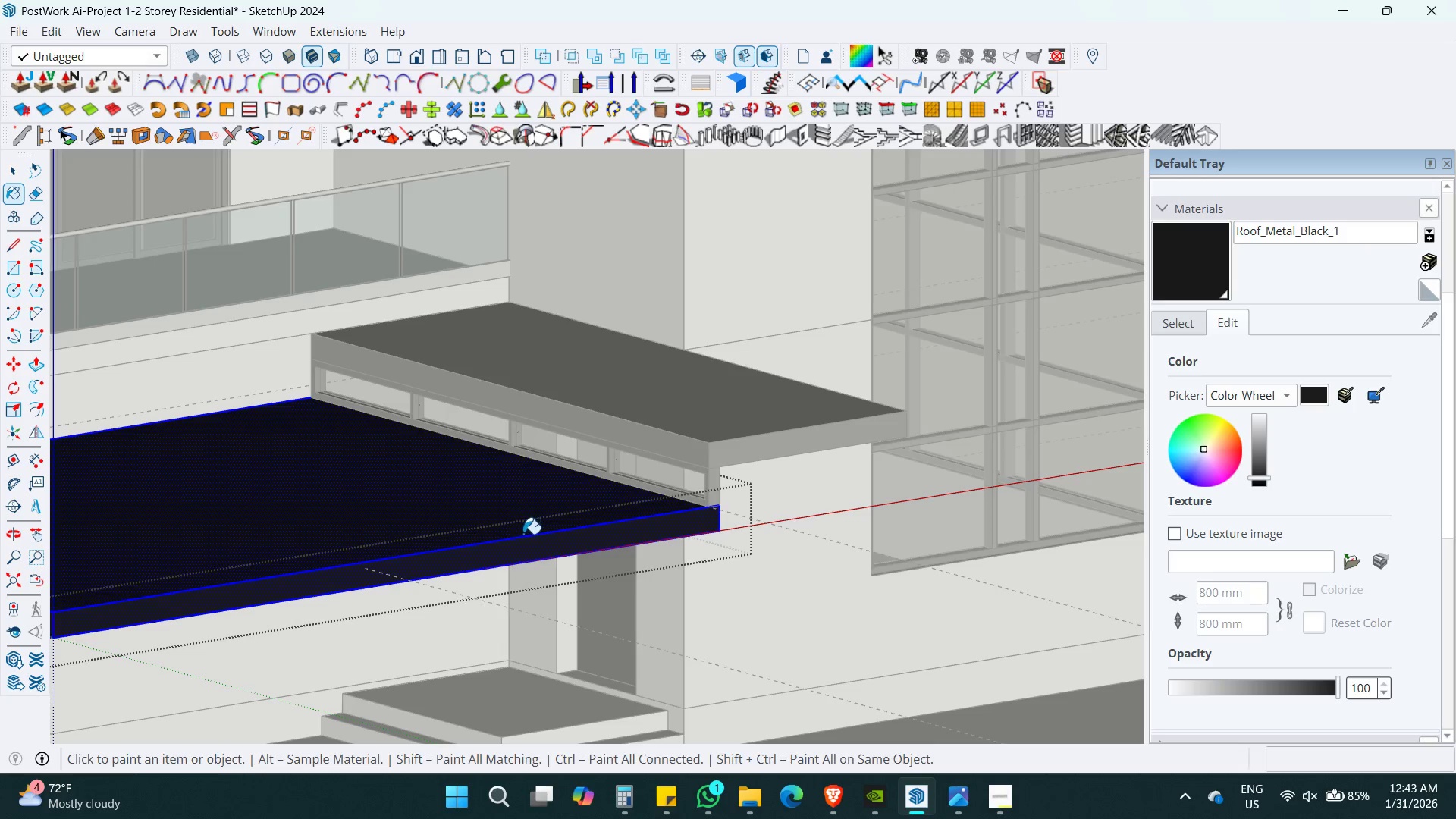 
key(Space)
 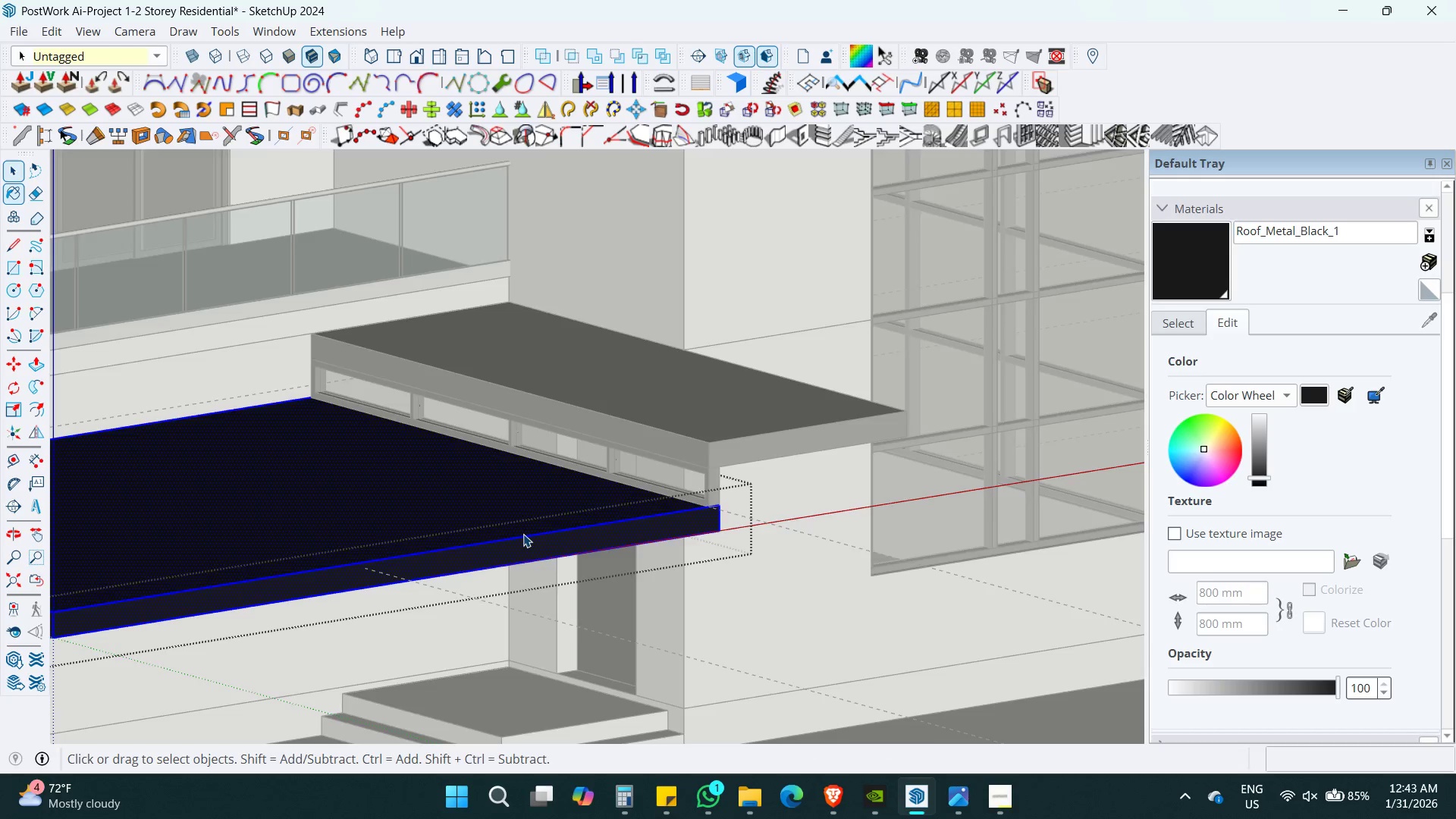 
key(Escape)
 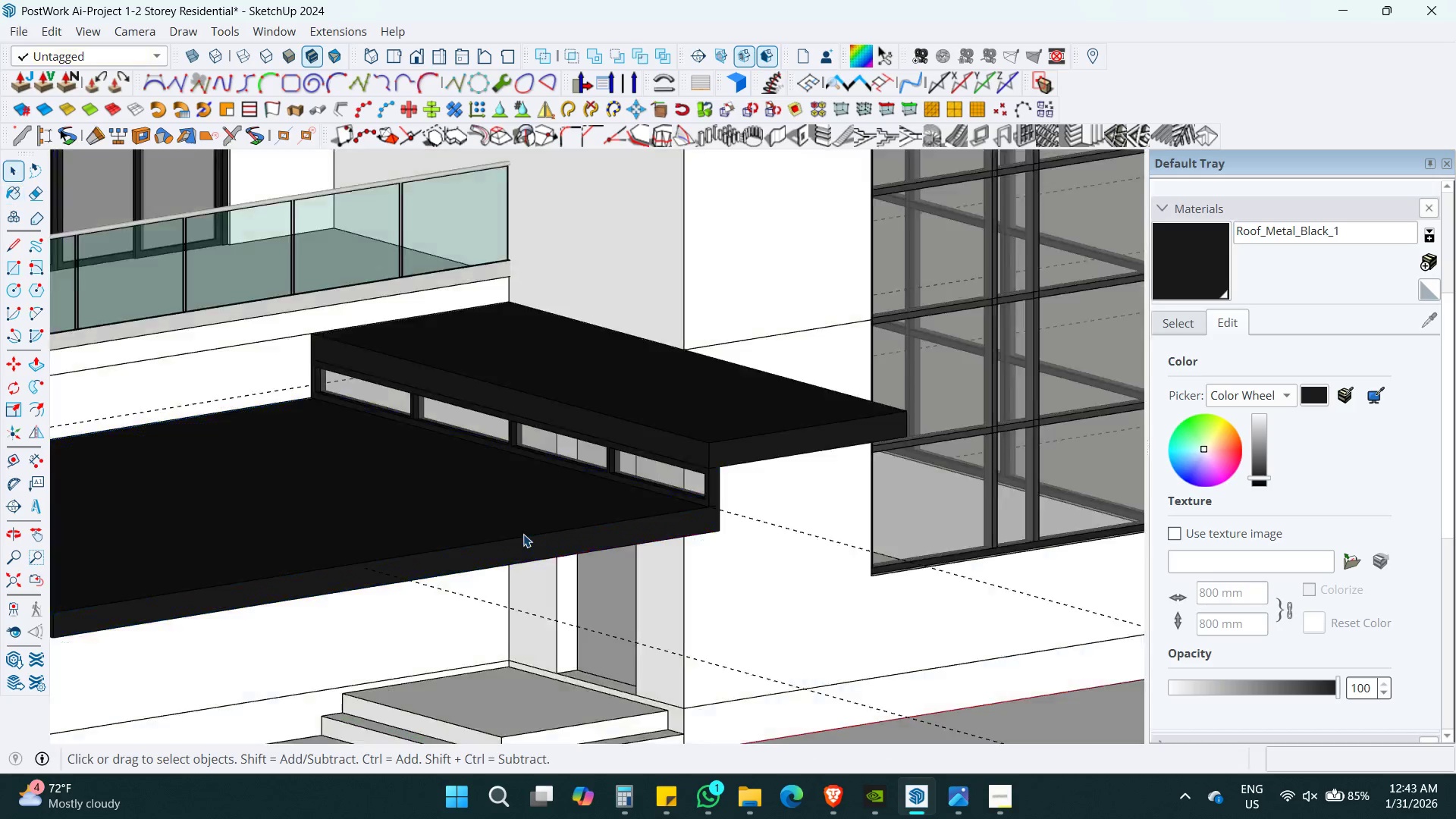 
key(Escape)
 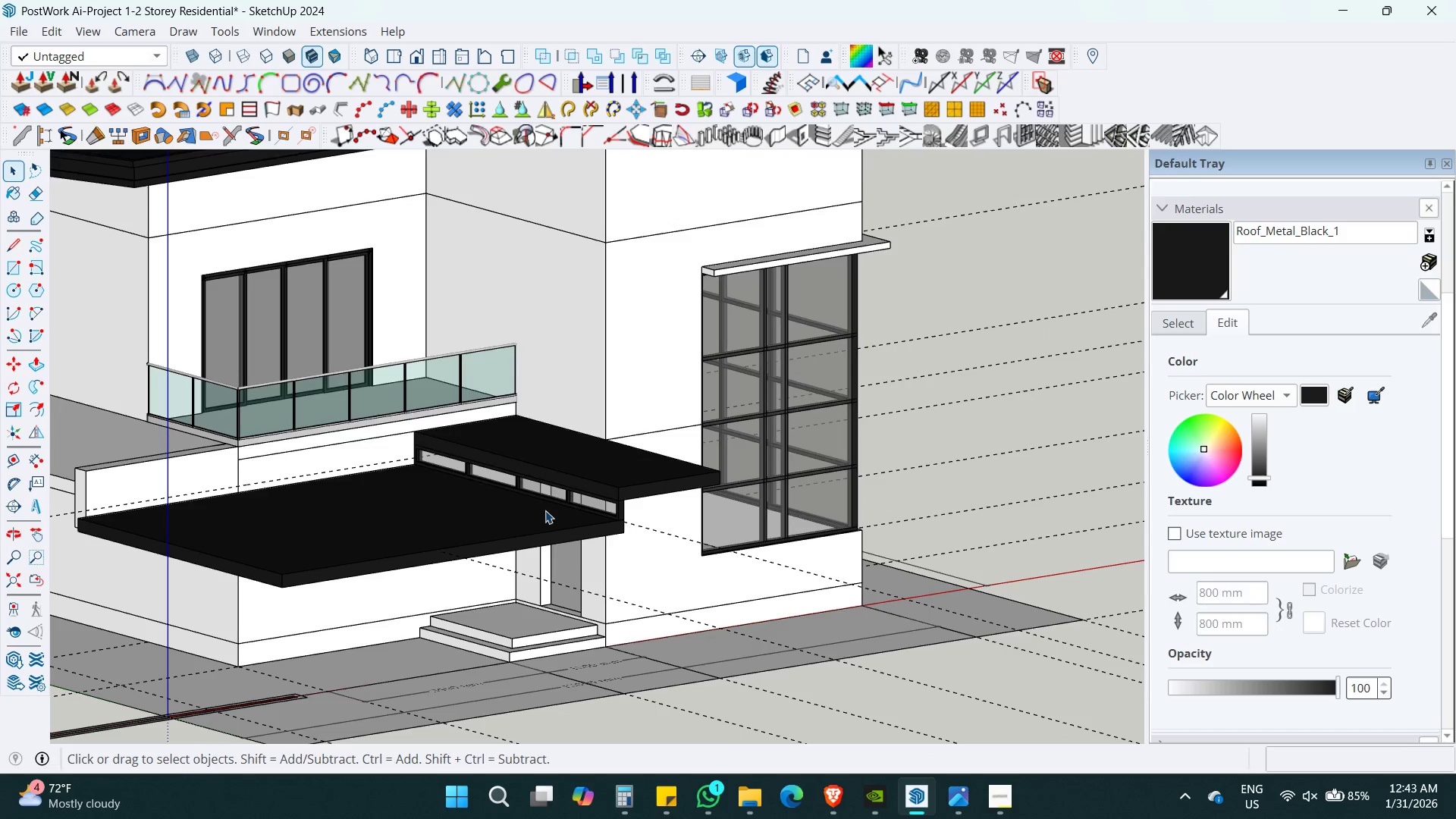 
key(Shift+ShiftLeft)
 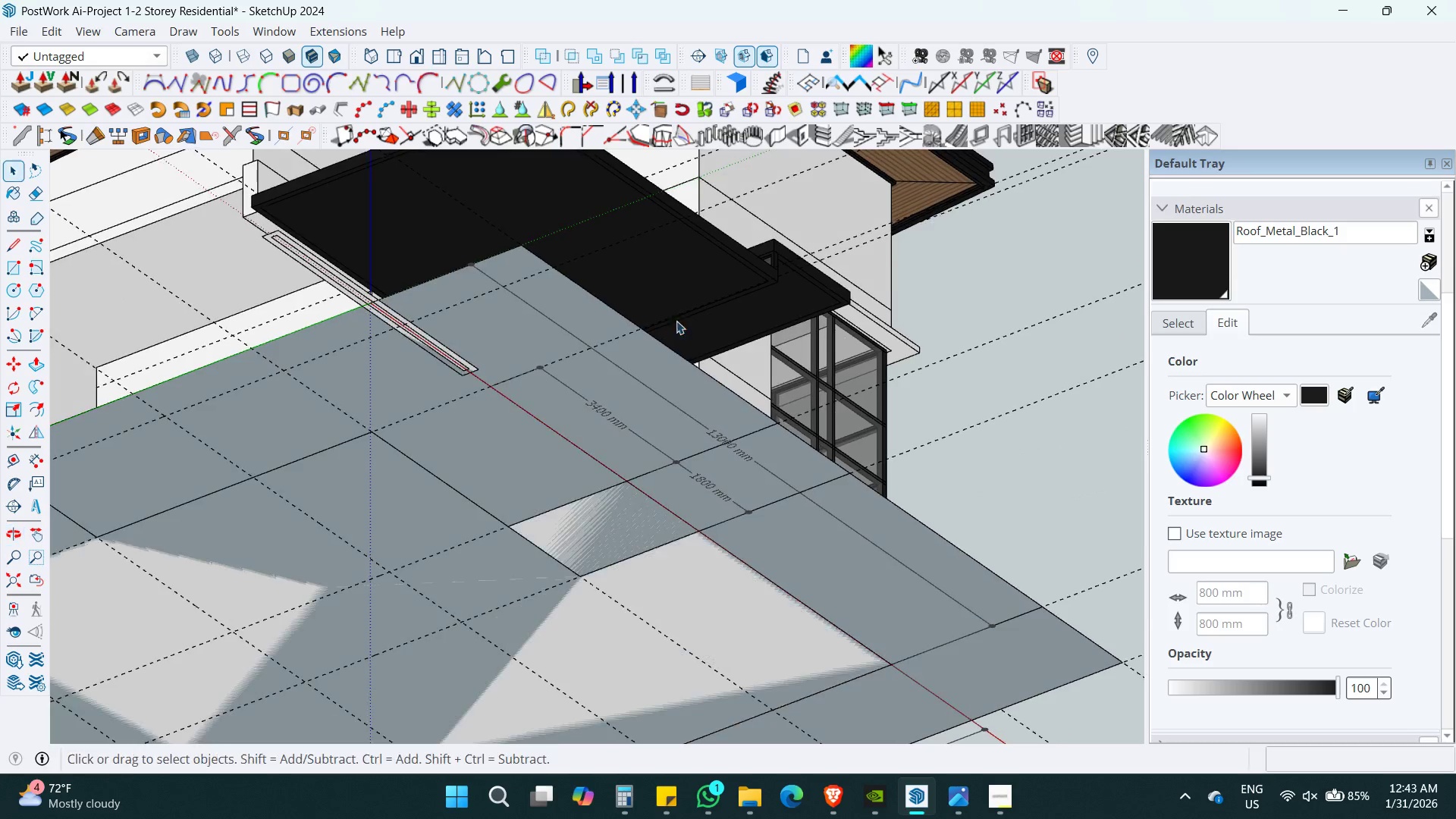 
scroll: coordinate [523, 534], scroll_direction: down, amount: 7.0
 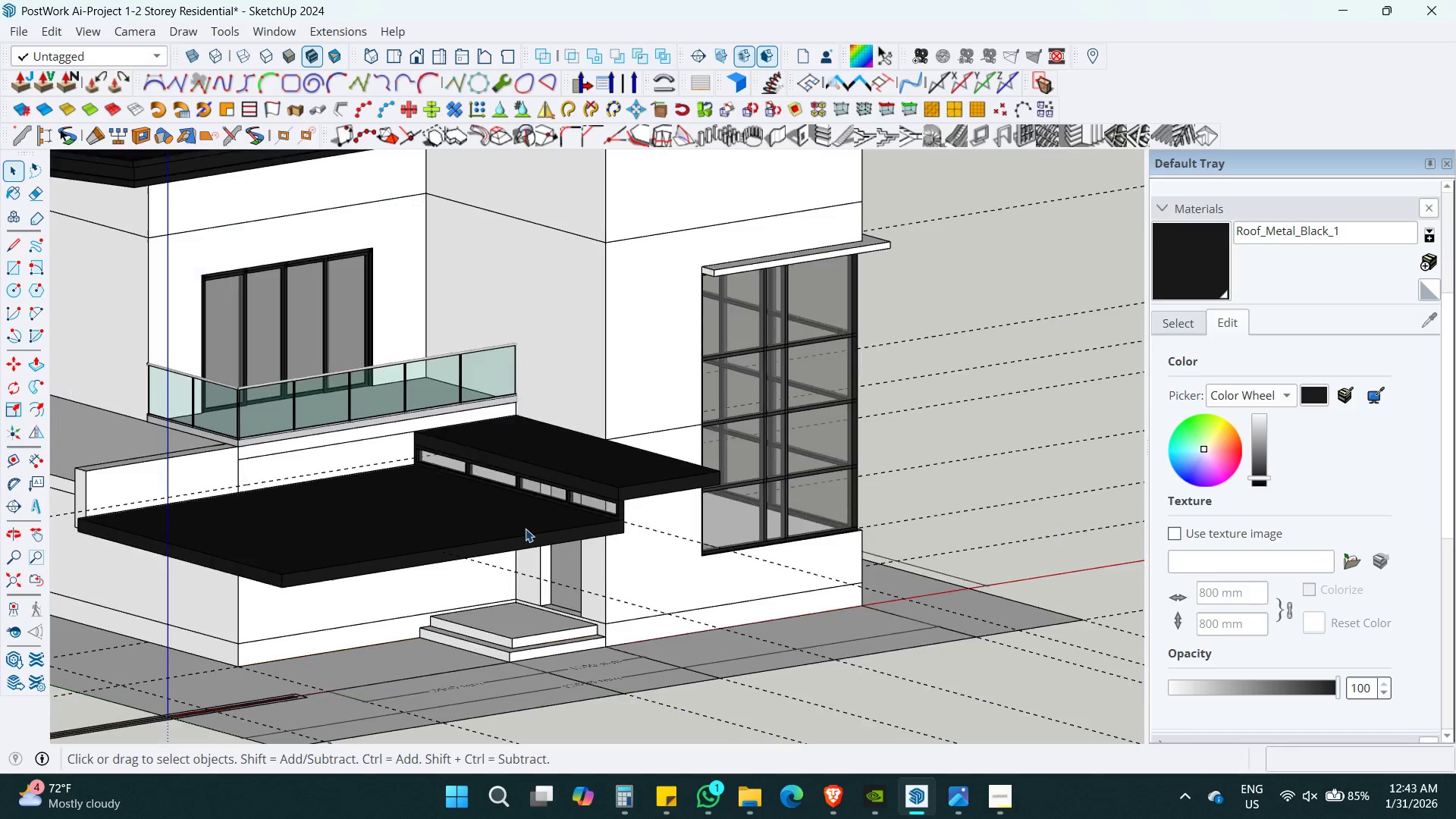 
key(Shift+ShiftLeft)
 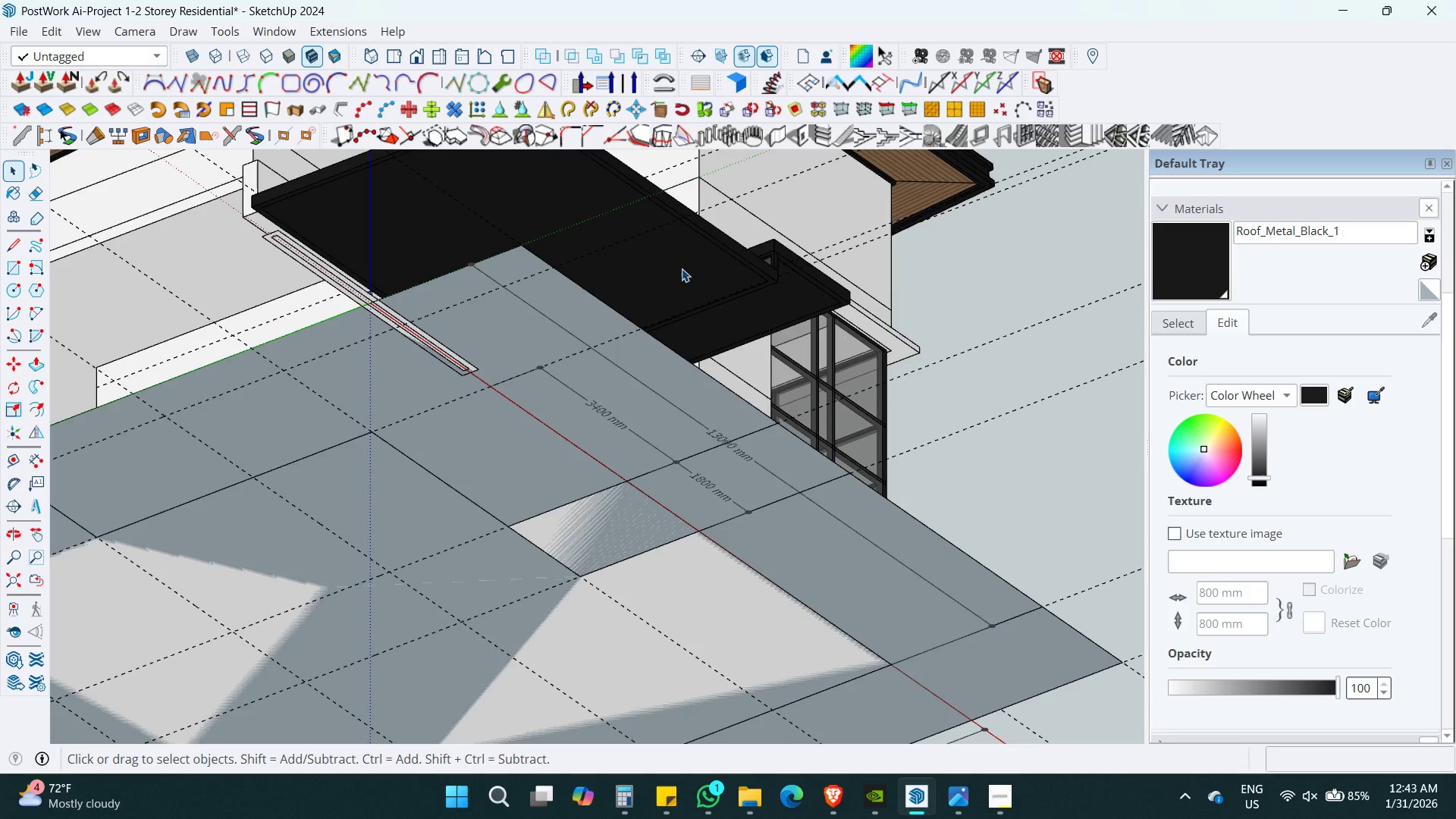 
double_click([682, 268])
 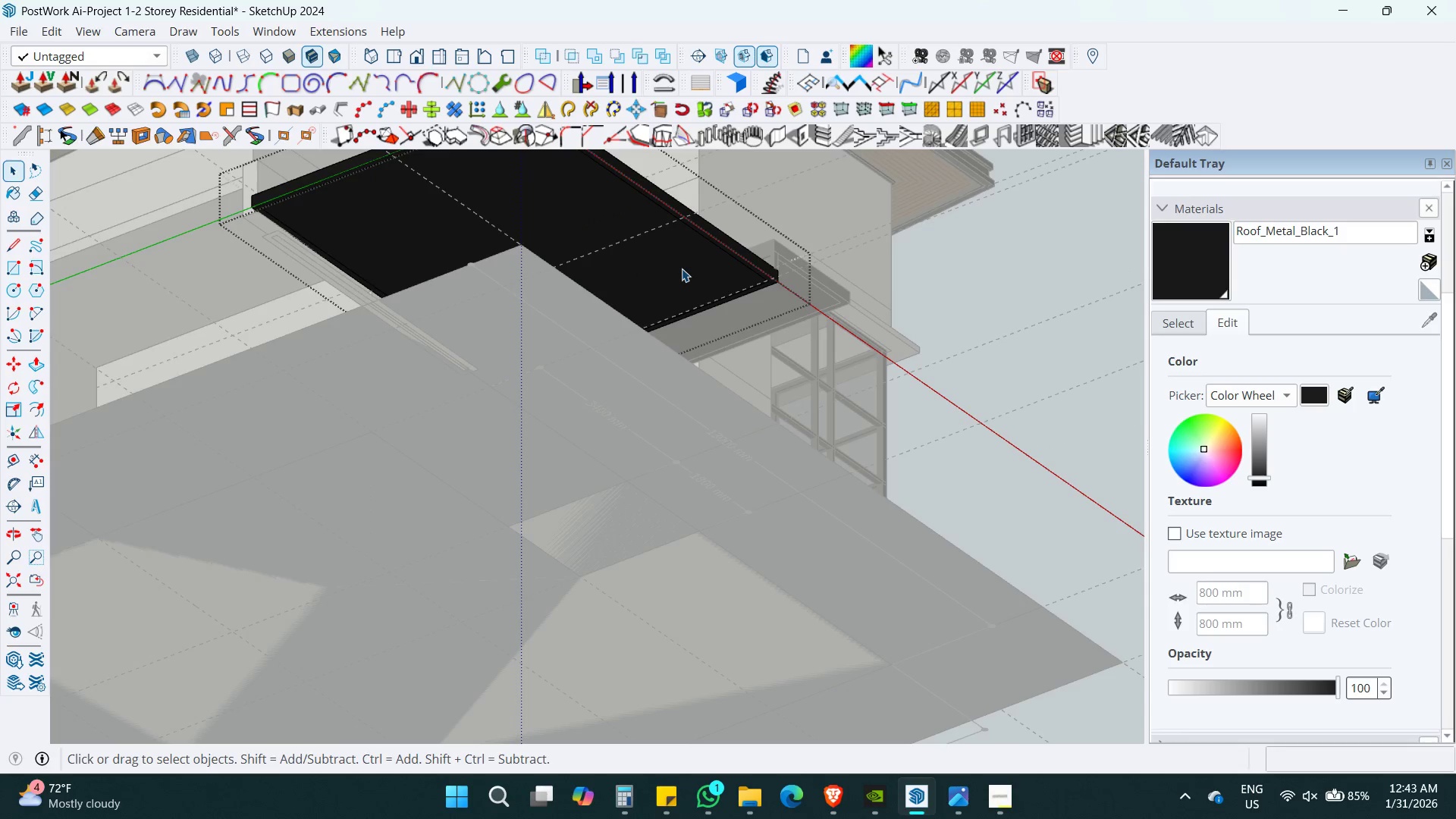 
key(Alt+AltLeft)
 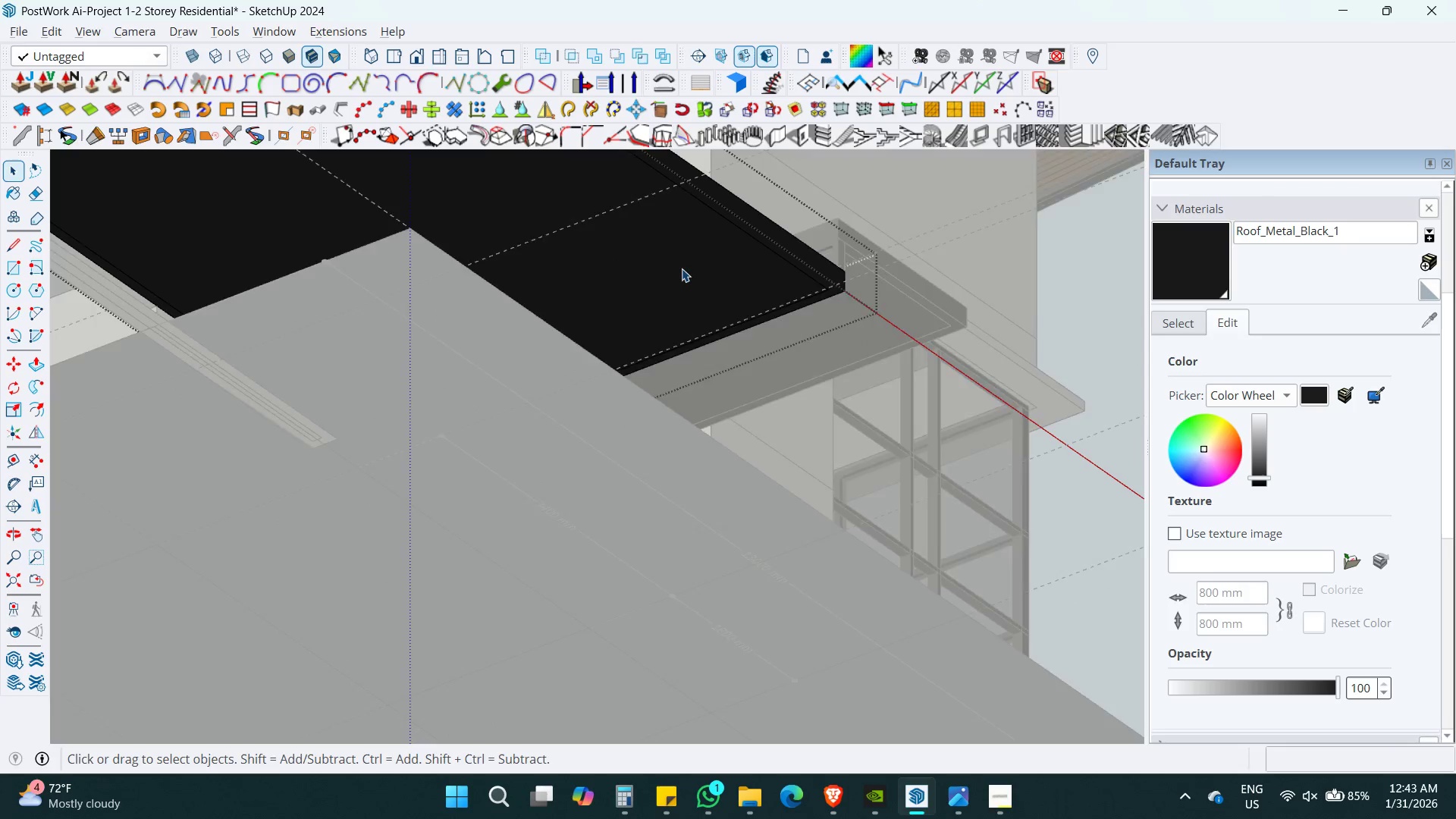 
key(Alt+Z)
 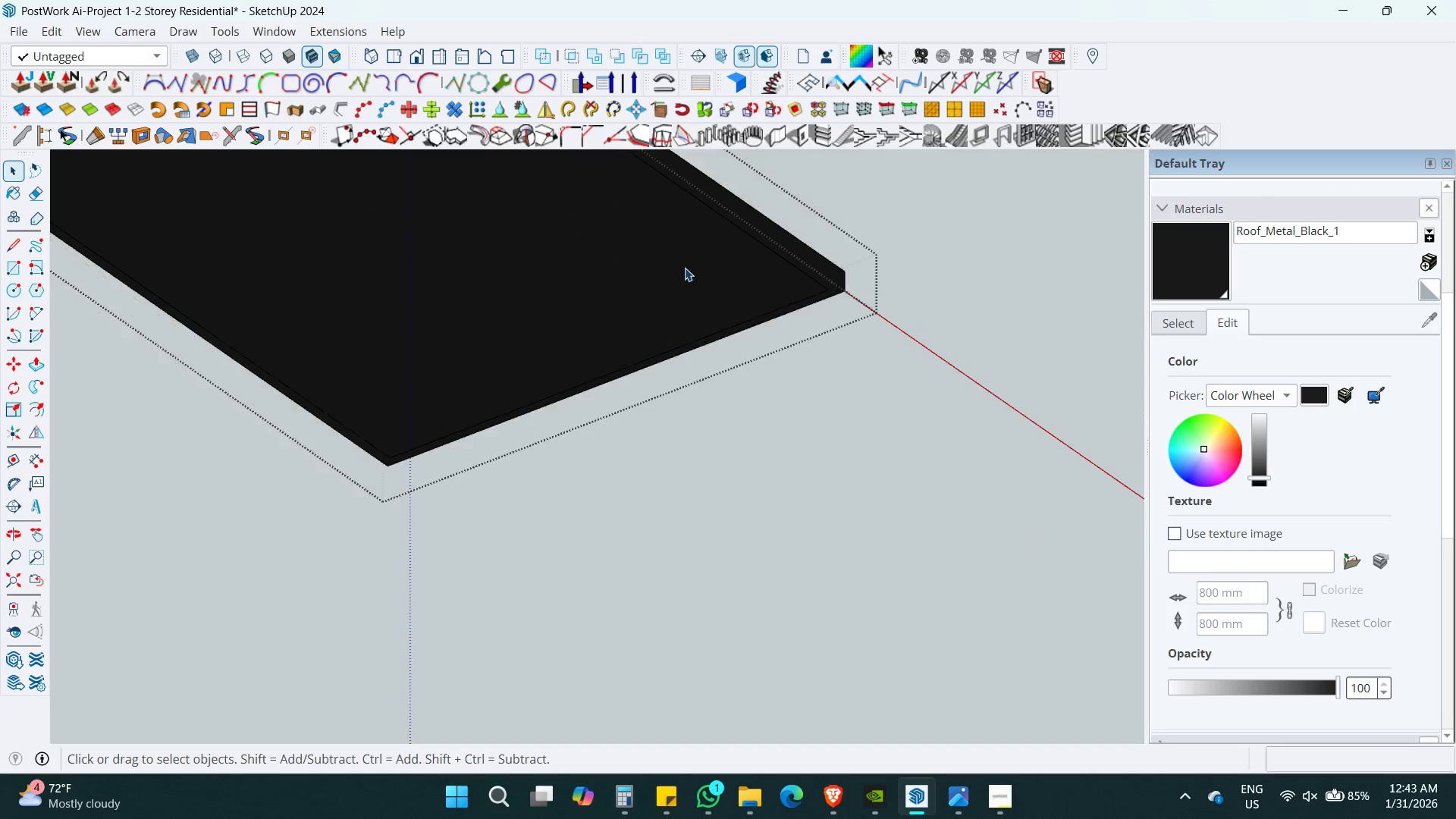 
hold_key(key=ShiftLeft, duration=0.33)
 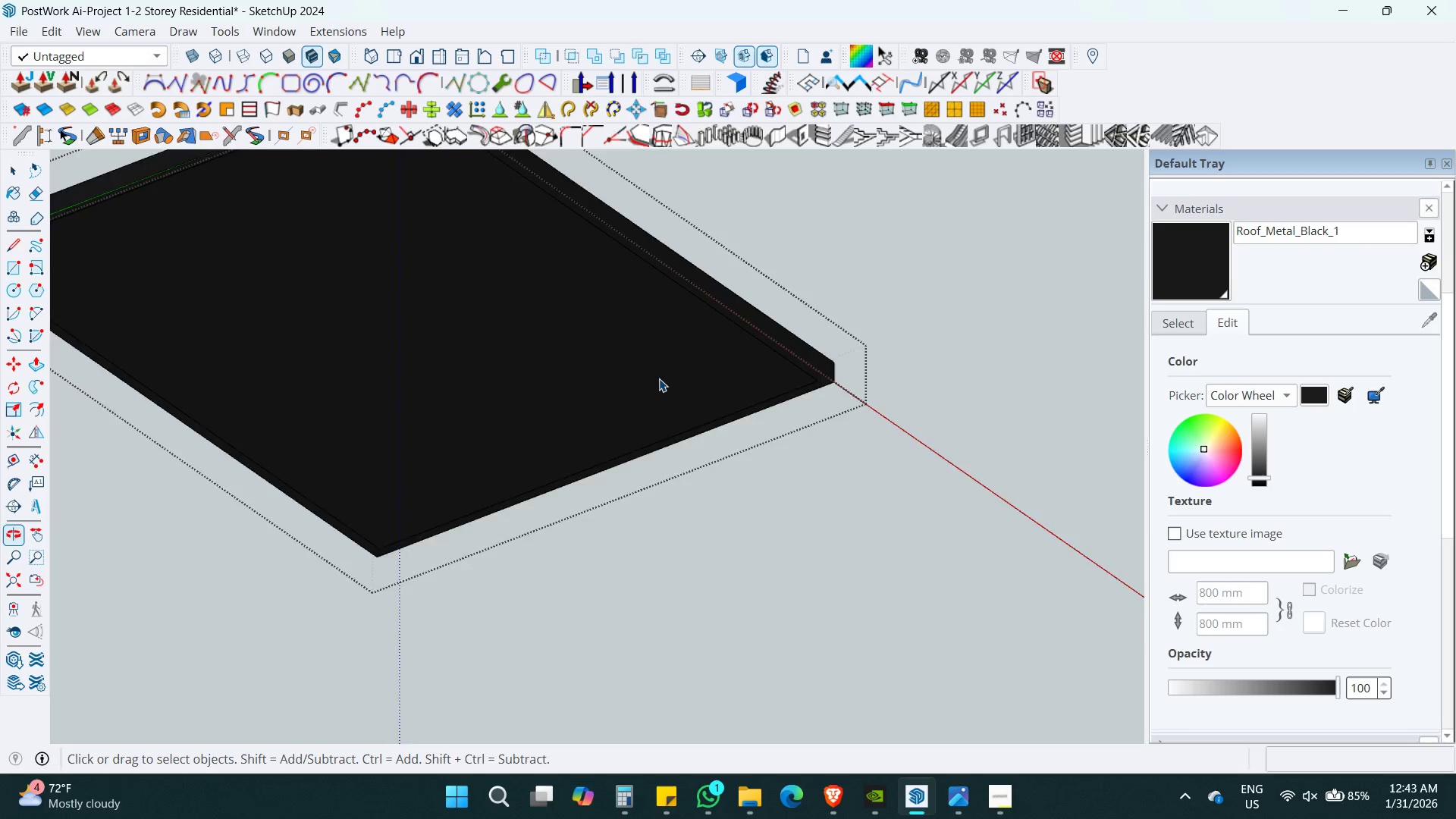 
scroll: coordinate [657, 379], scroll_direction: up, amount: 10.0
 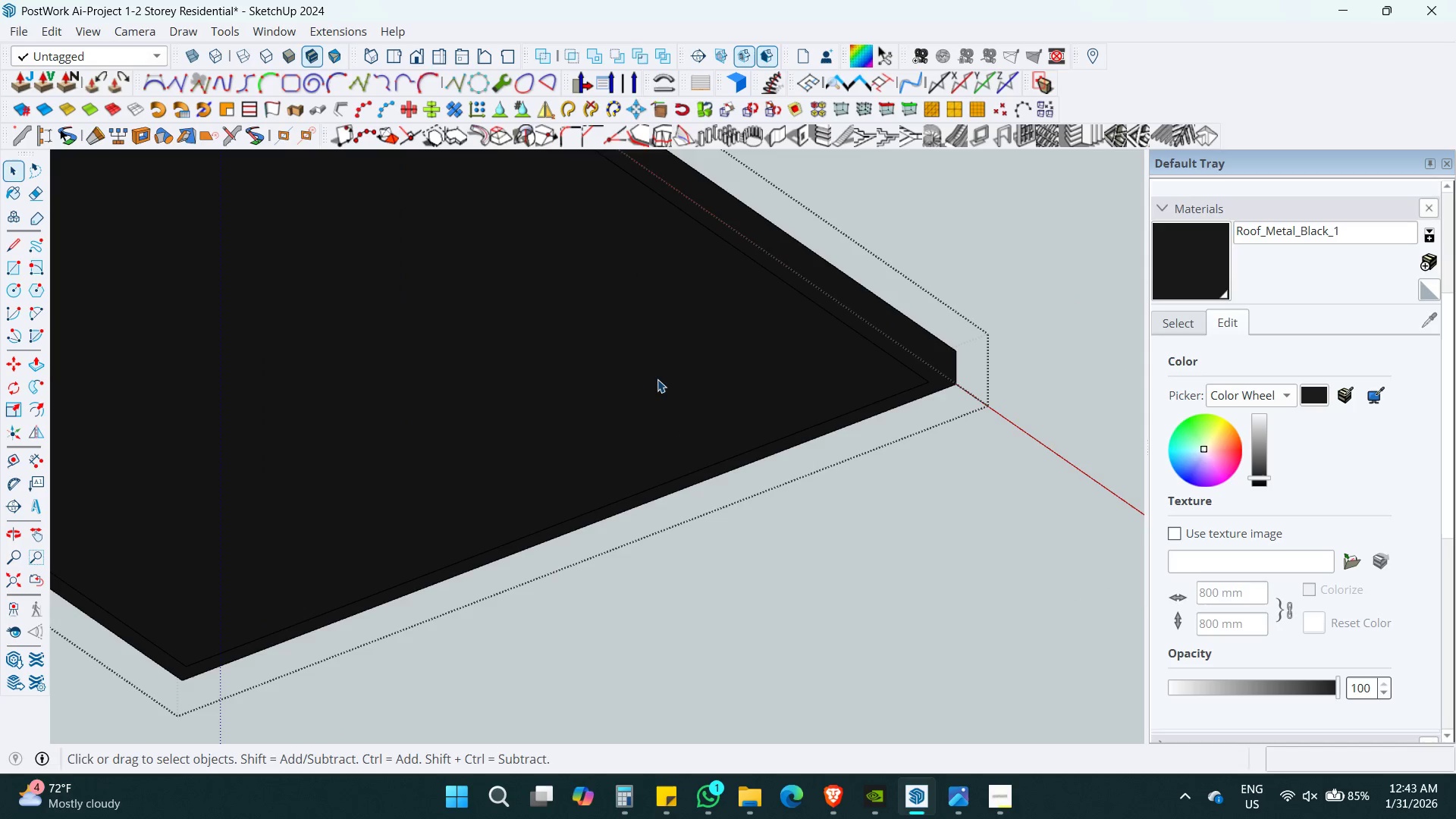 
key(P)
 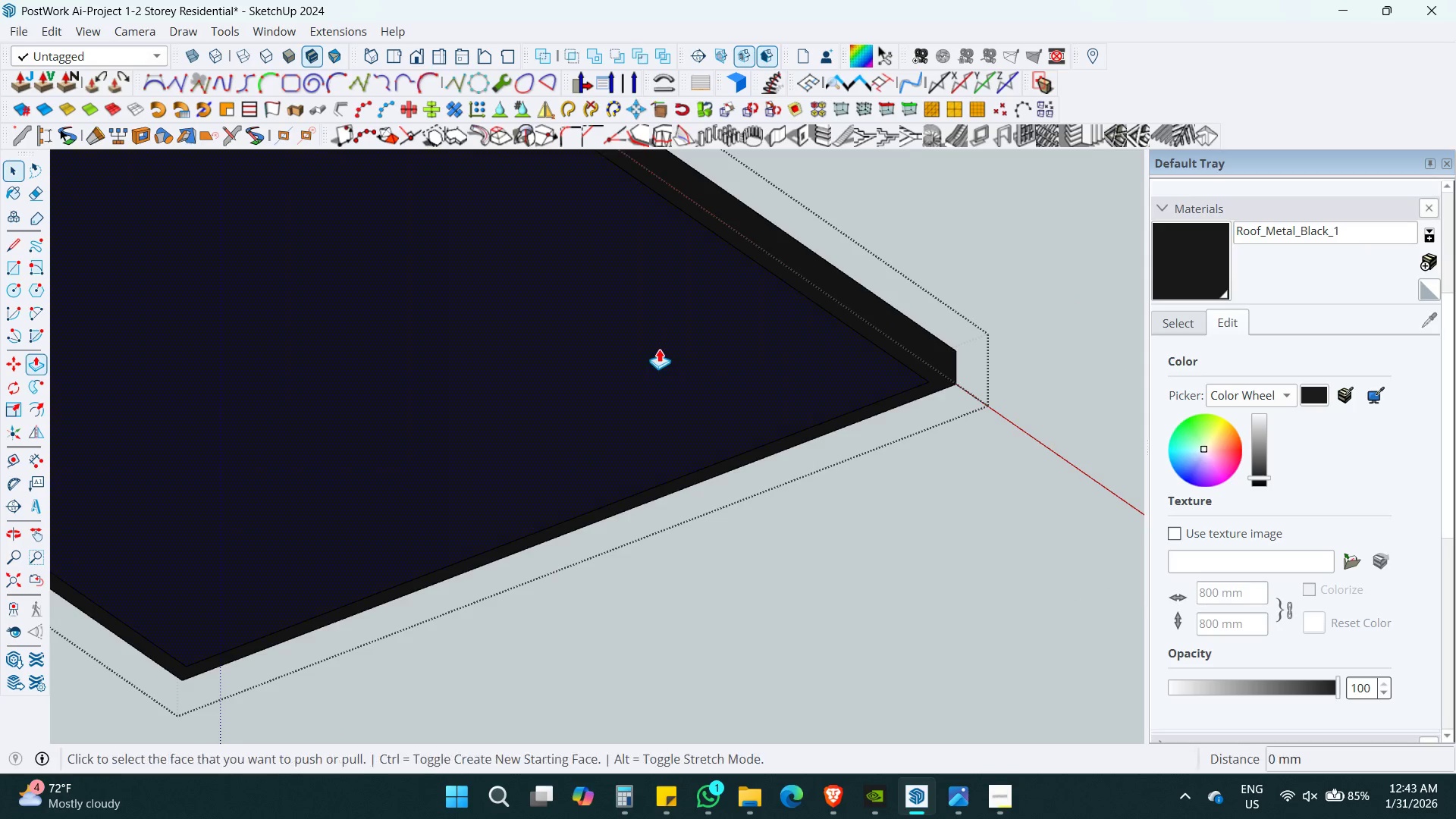 
left_click([659, 349])
 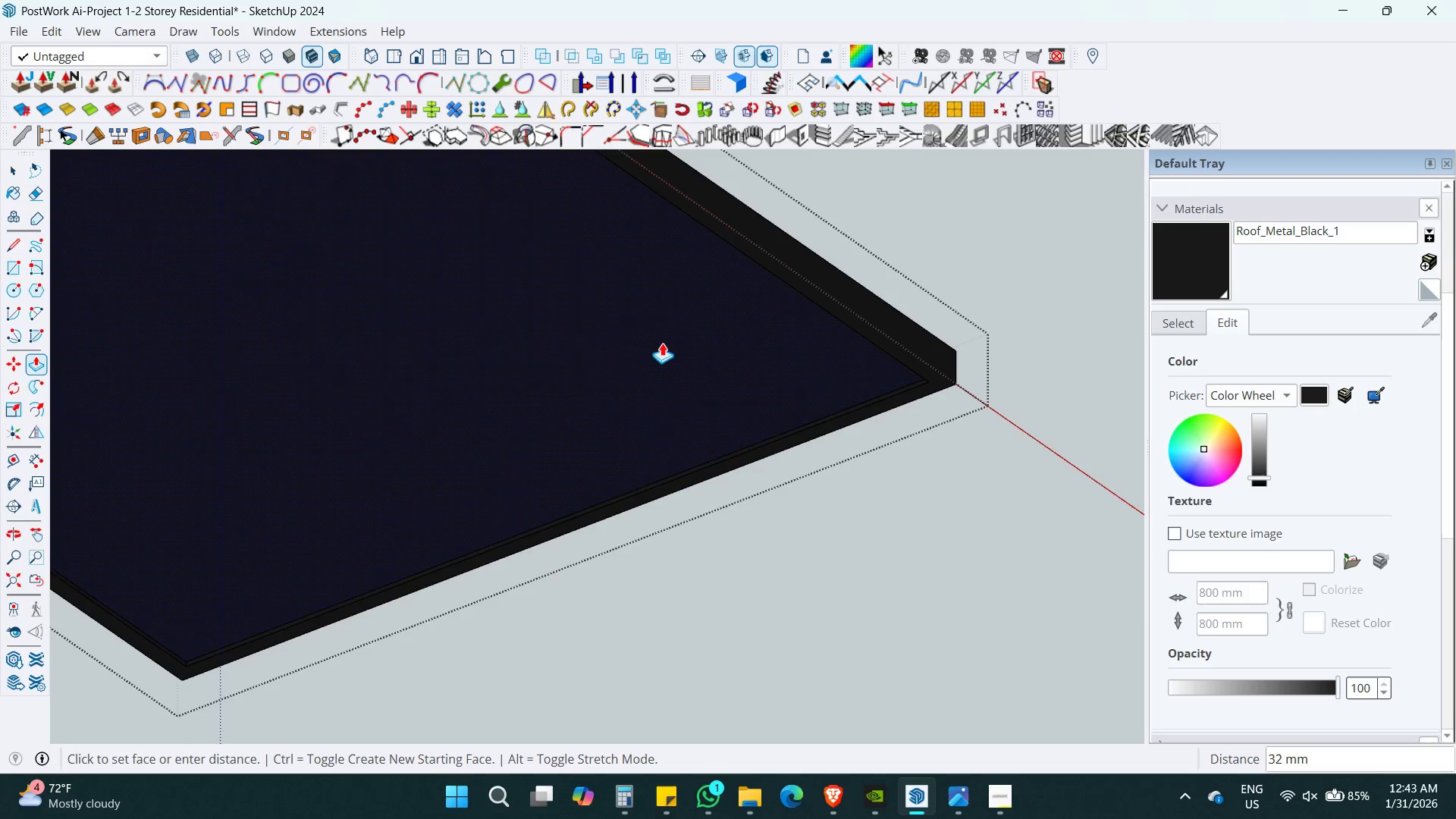 
key(Numpad5)
 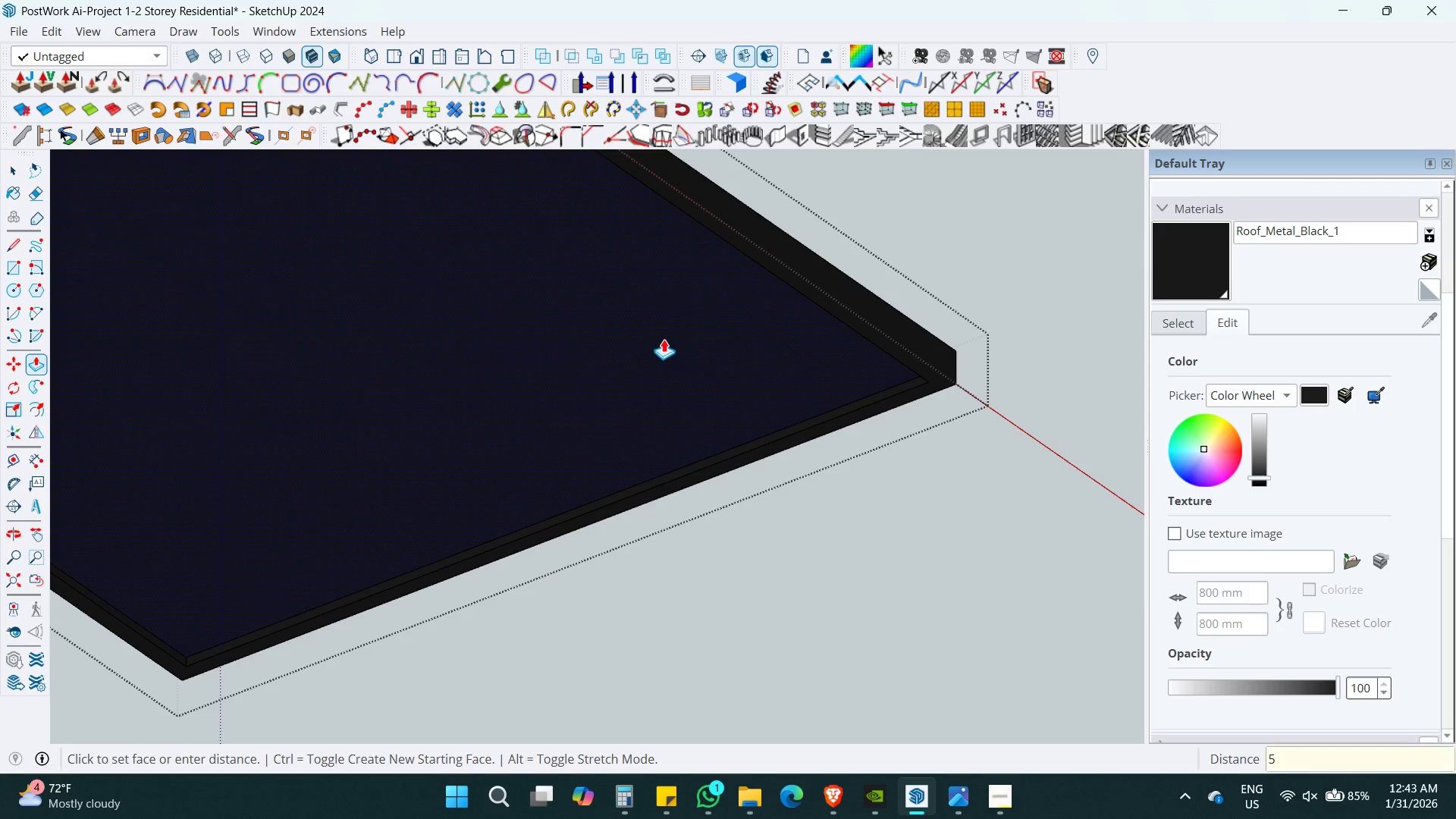 
key(Numpad0)
 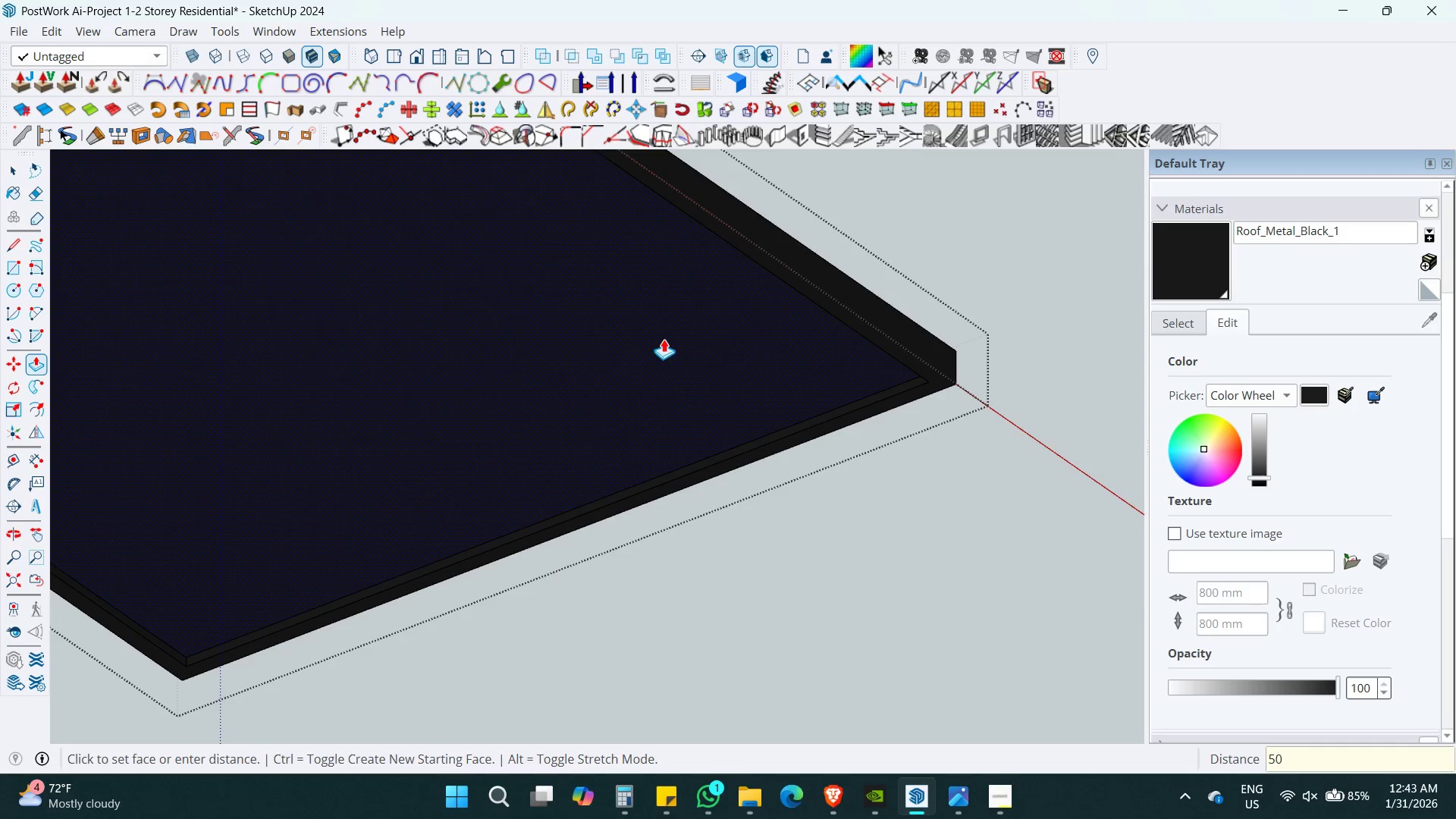 
key(Enter)
 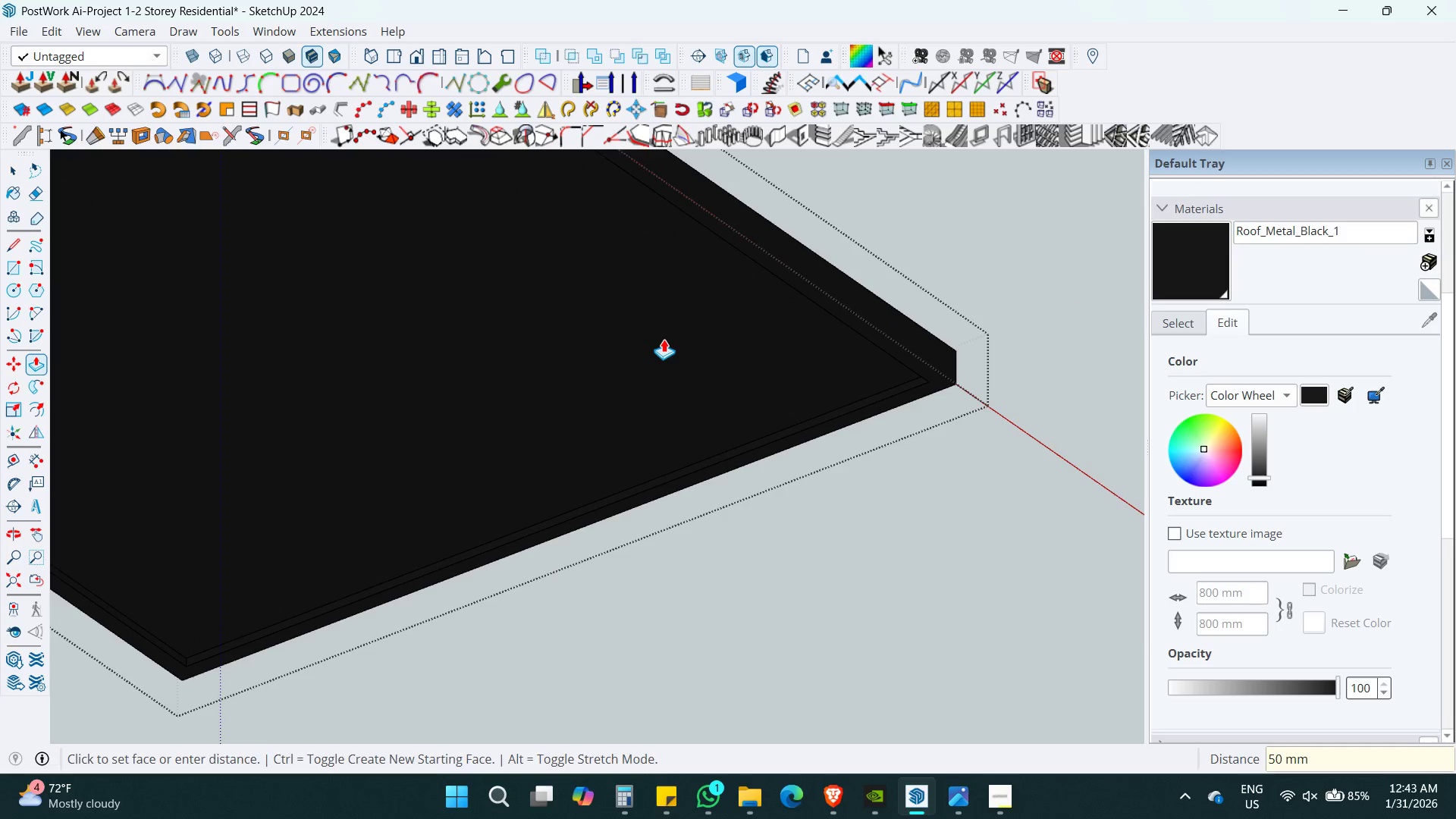 
key(Shift+ShiftLeft)
 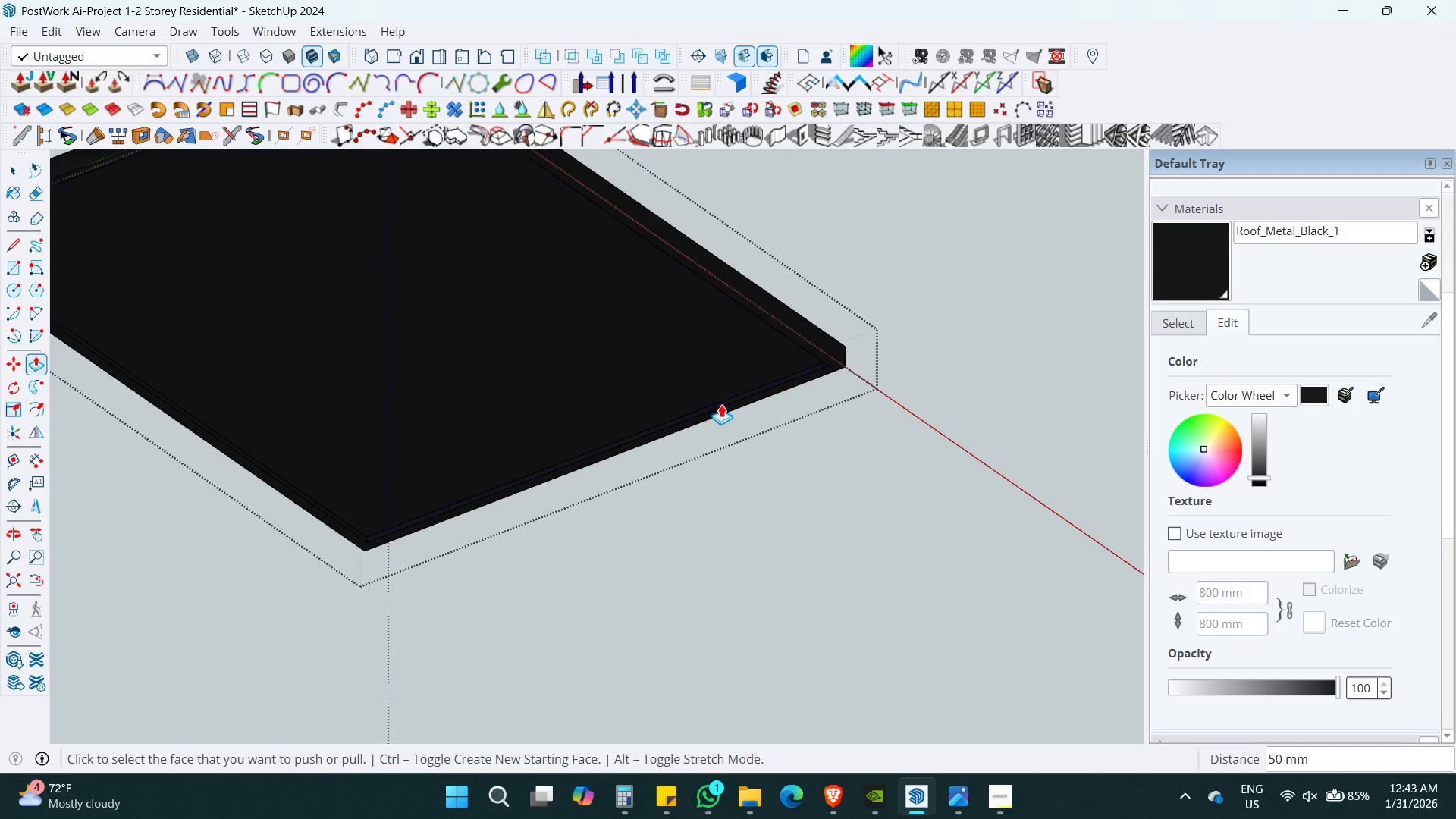 
middle_click([721, 404])
 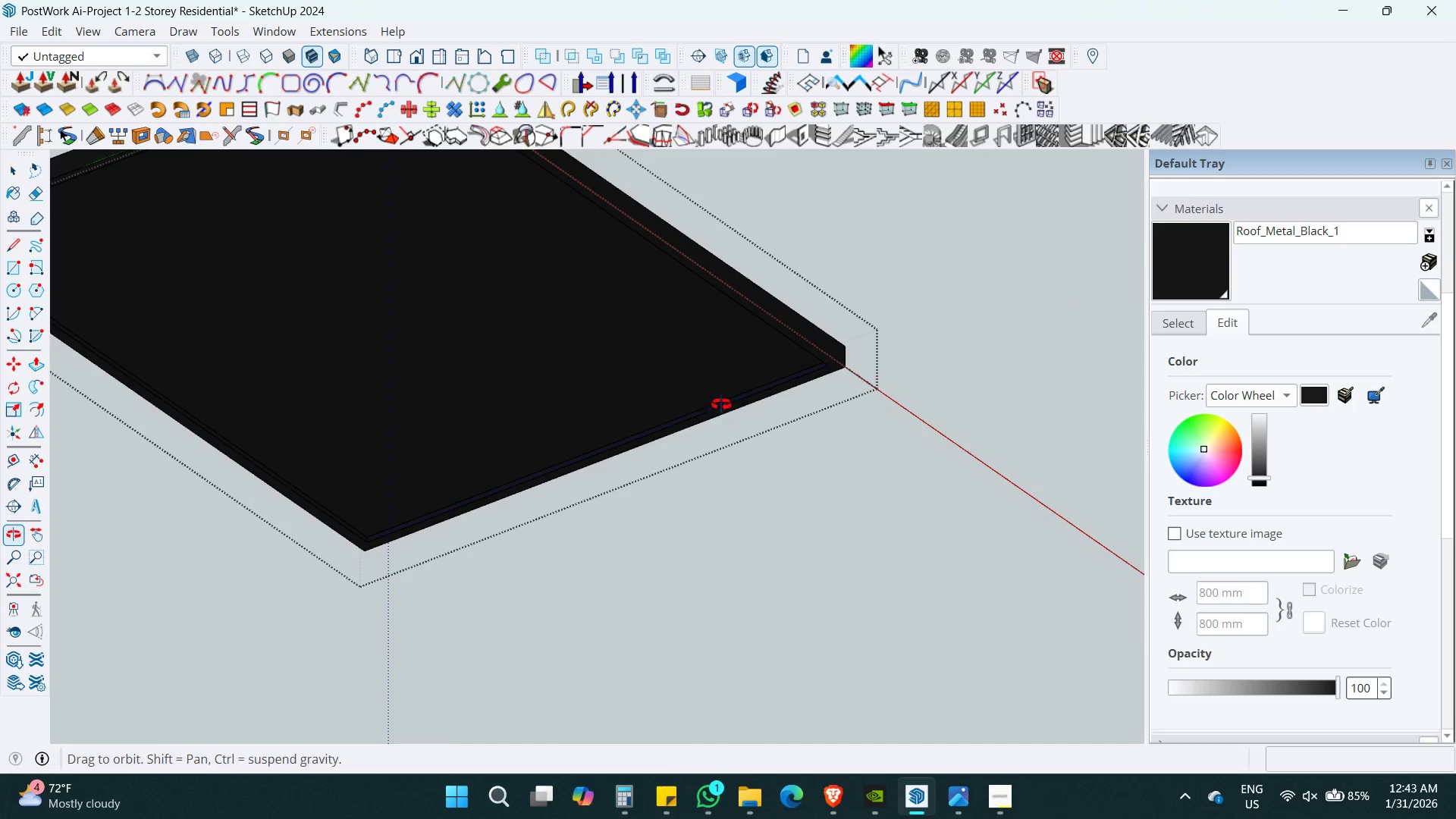 
key(Space)
 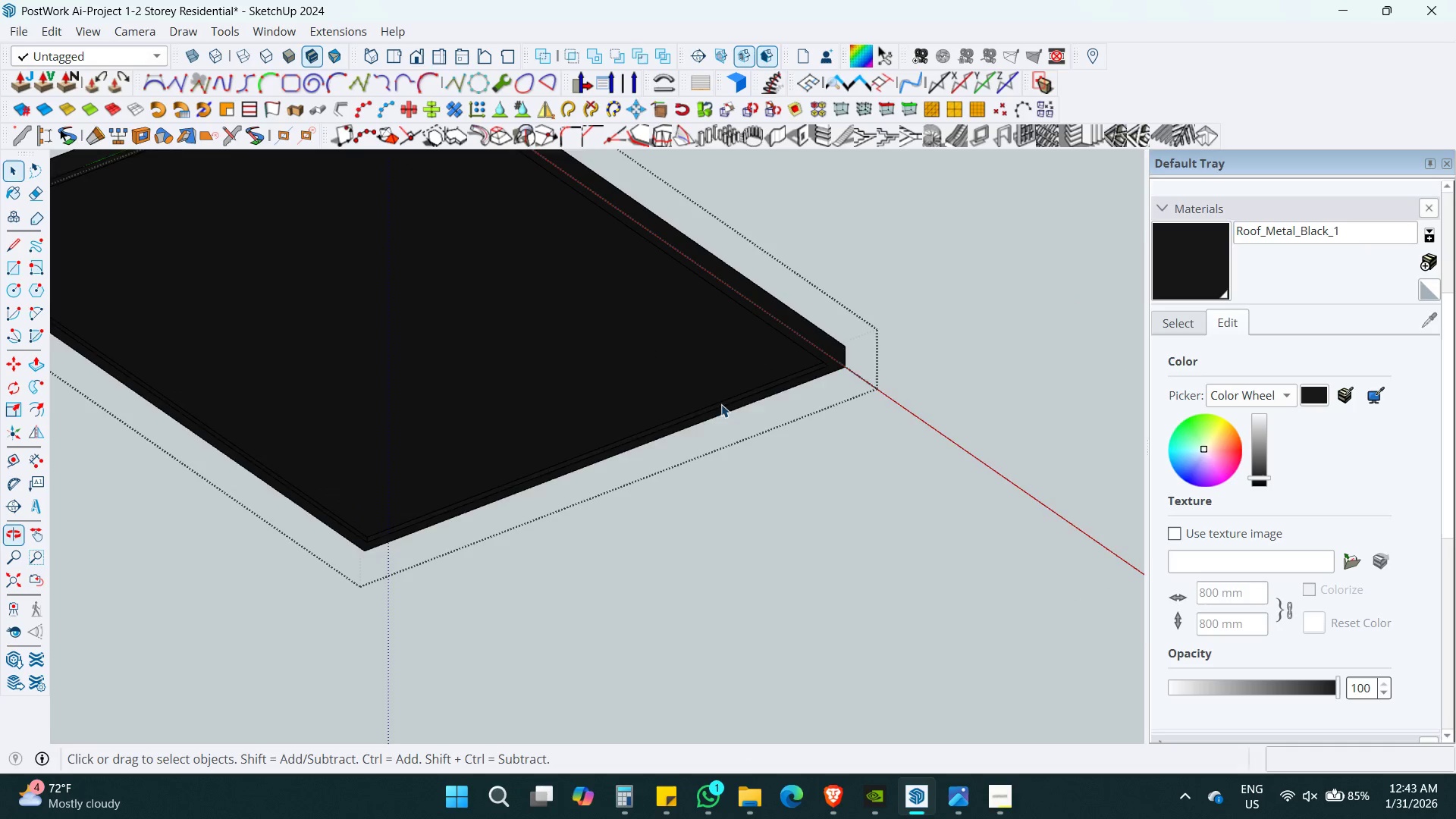 
key(Escape)
 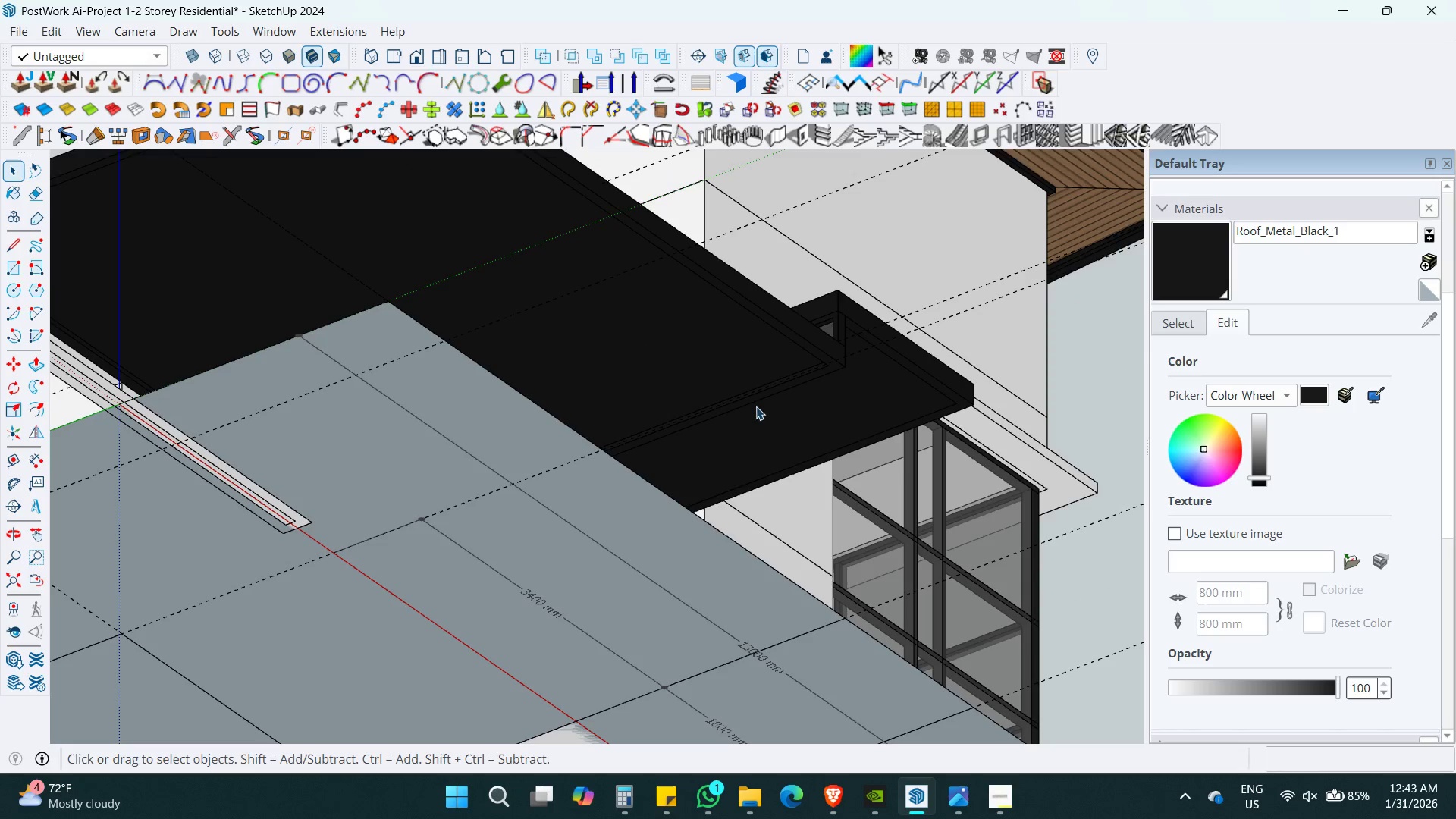 
scroll: coordinate [664, 339], scroll_direction: down, amount: 5.0
 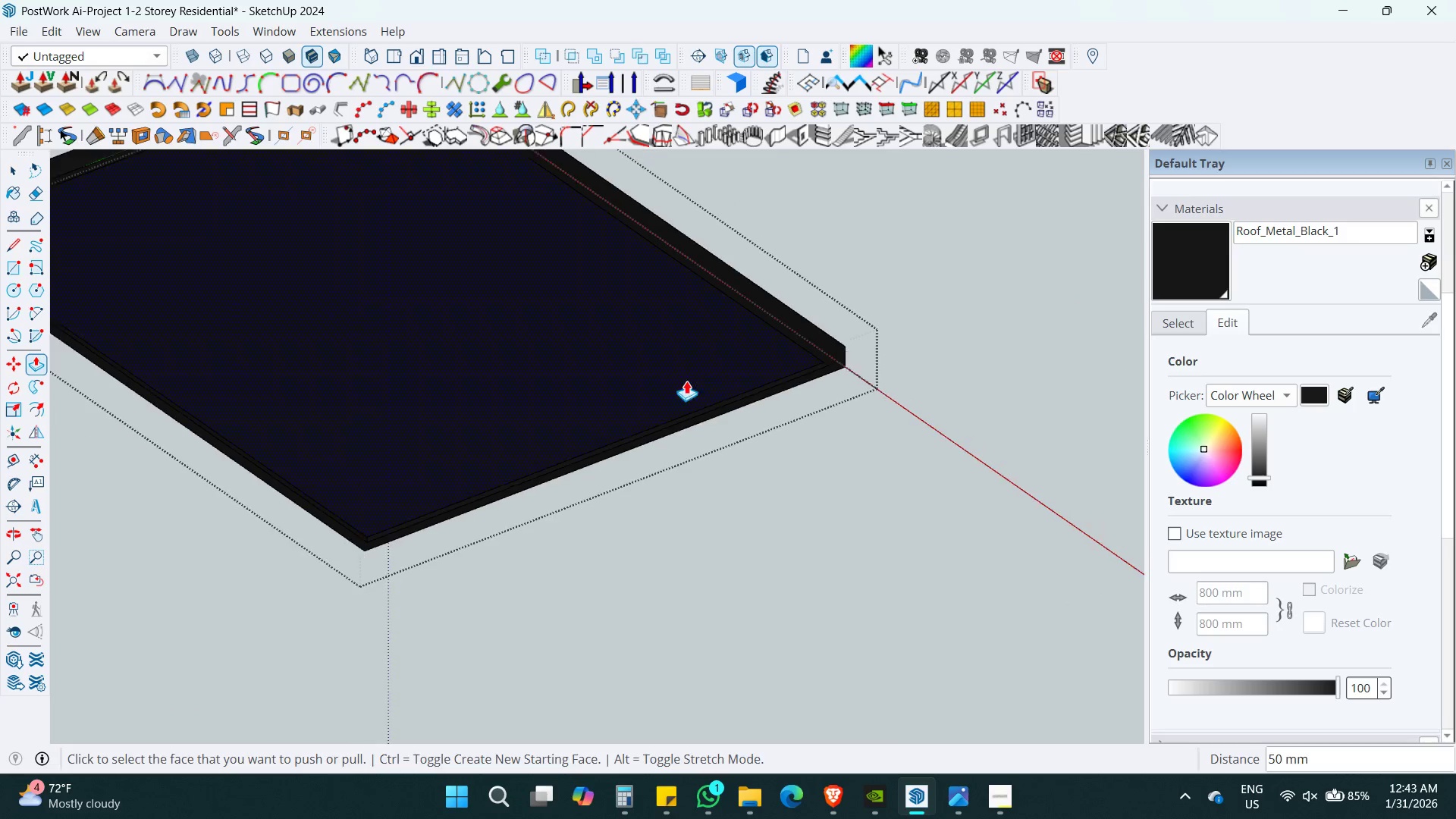 
key(Escape)
 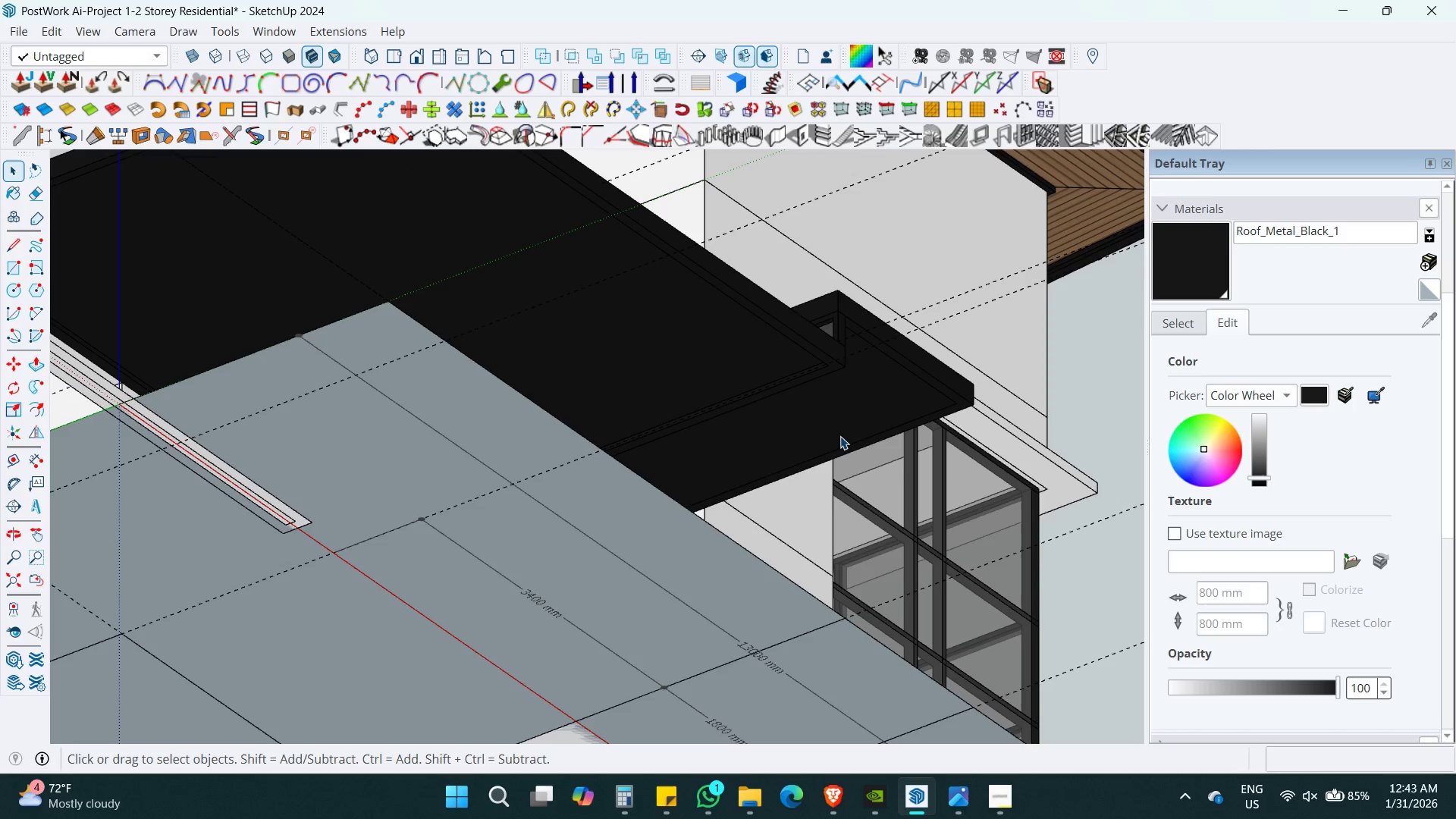 
key(Escape)
 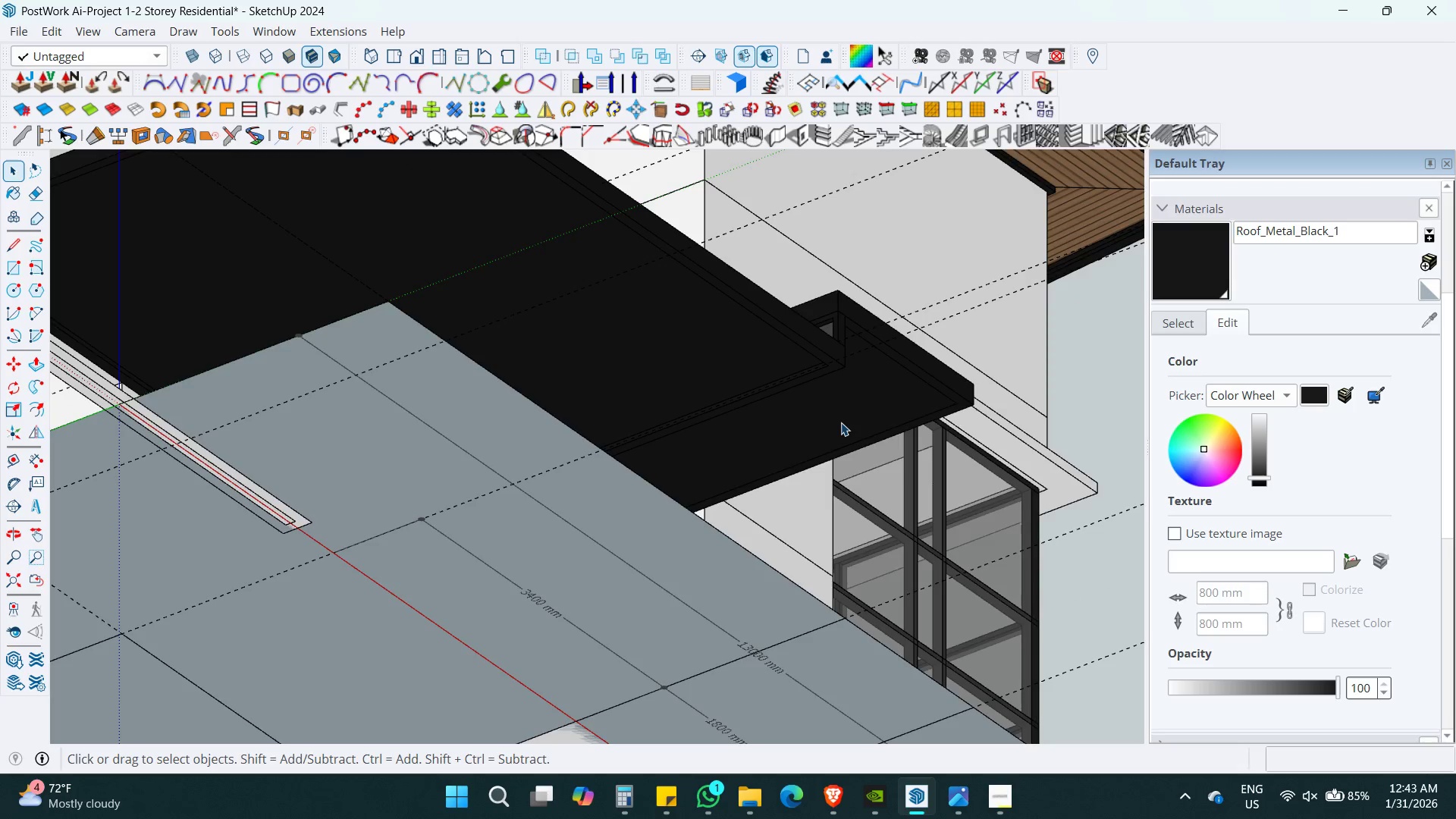 
double_click([841, 422])
 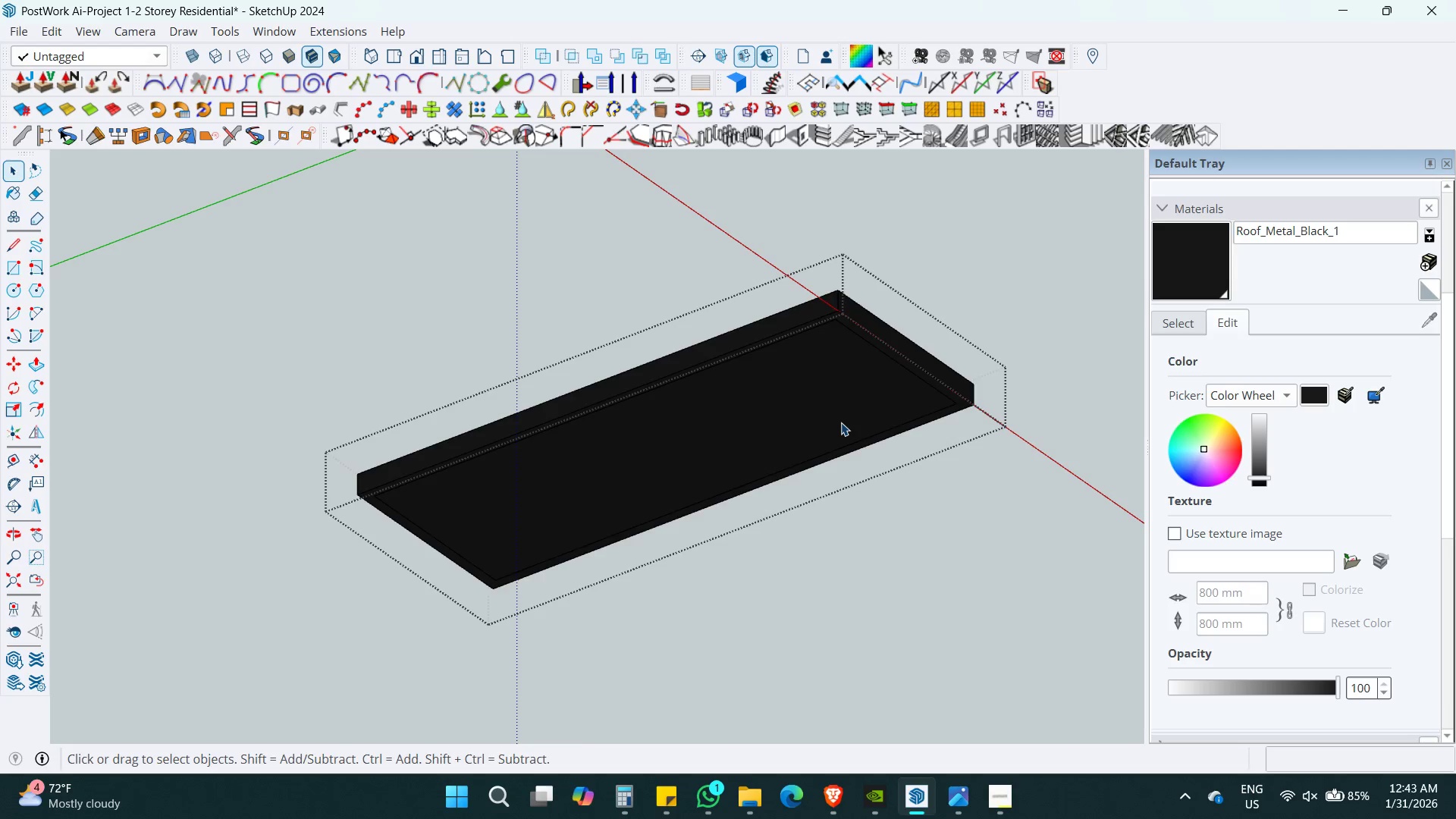 
triple_click([841, 422])
 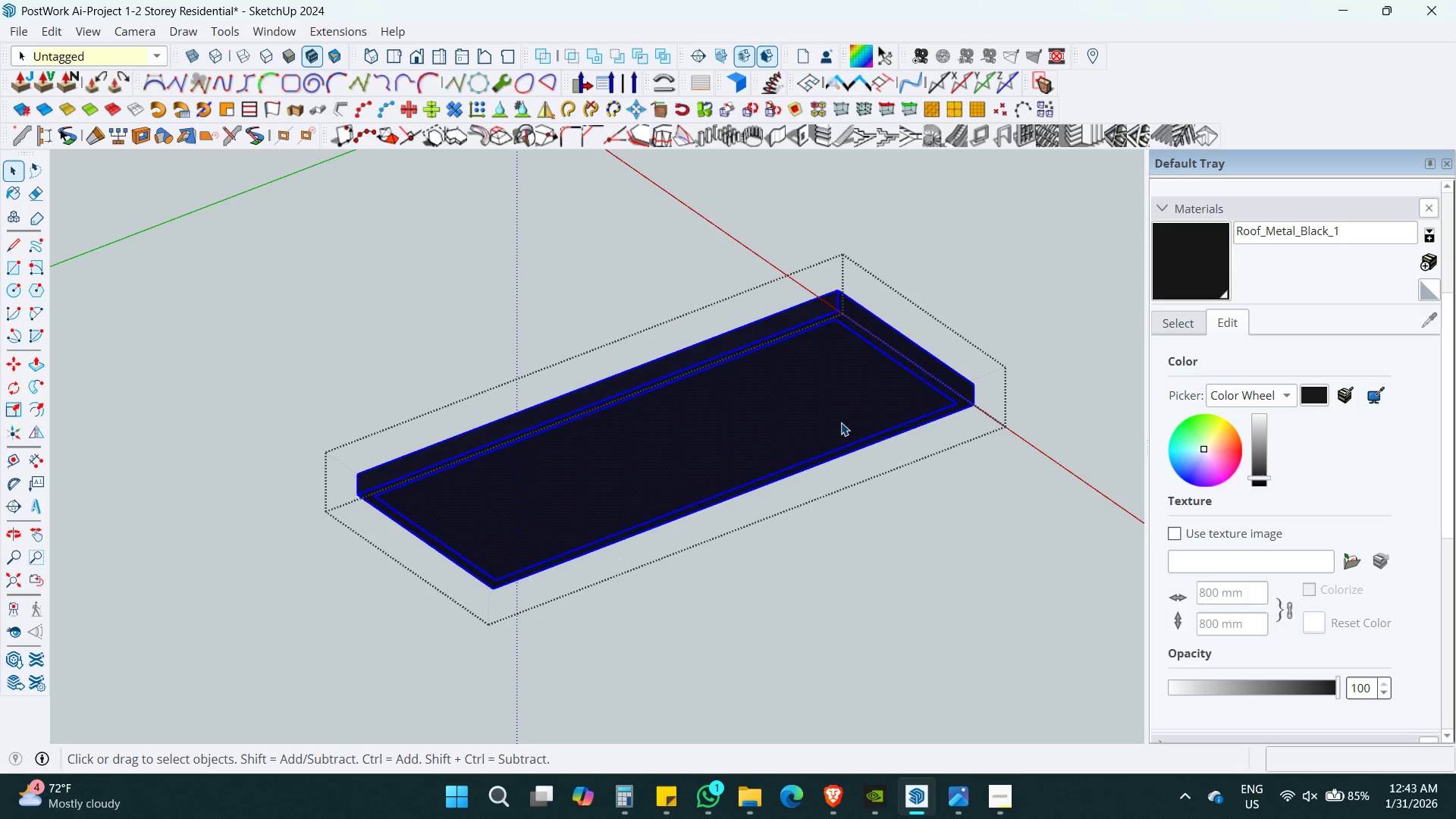 
triple_click([841, 422])
 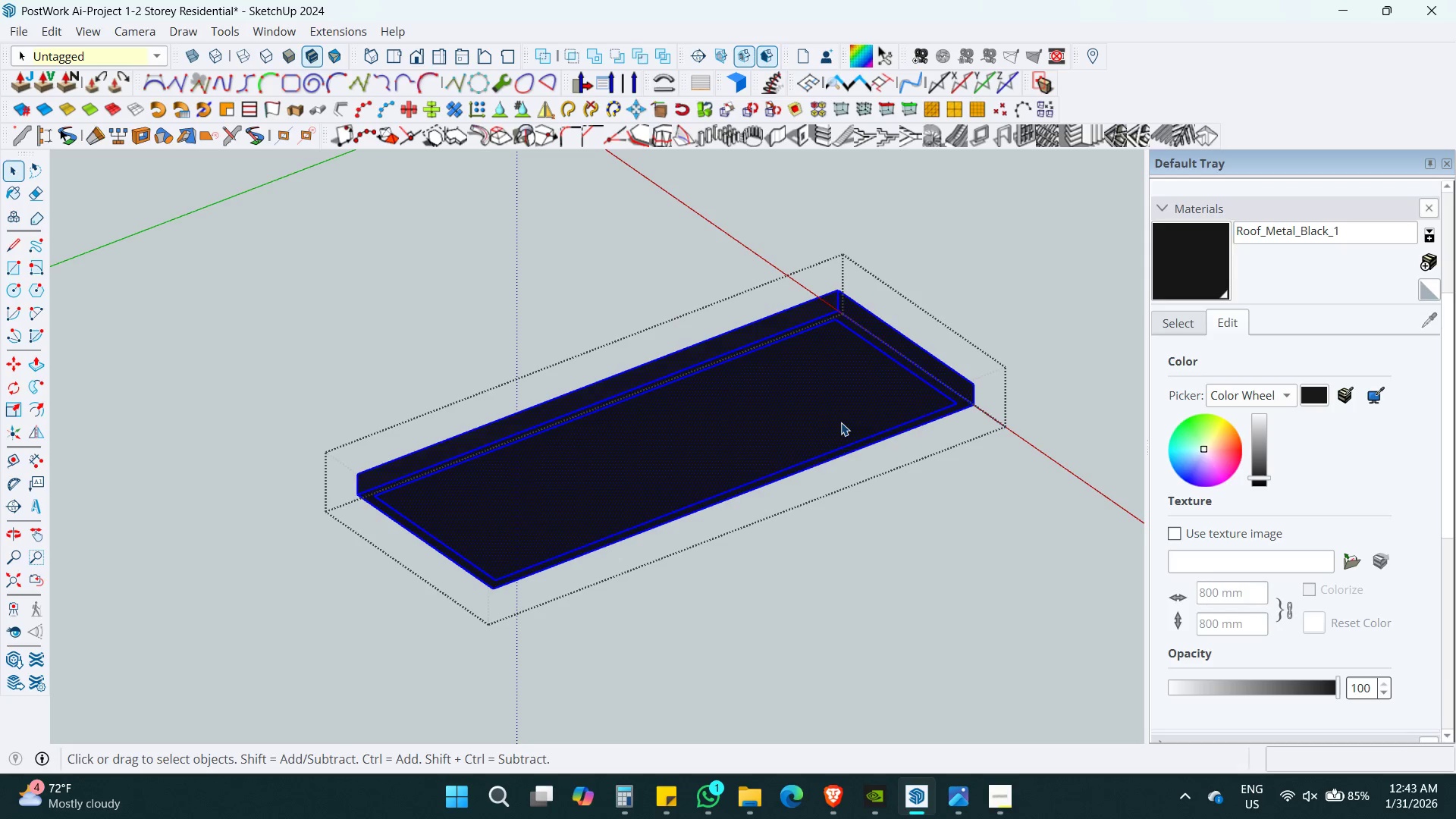 
key(P)
 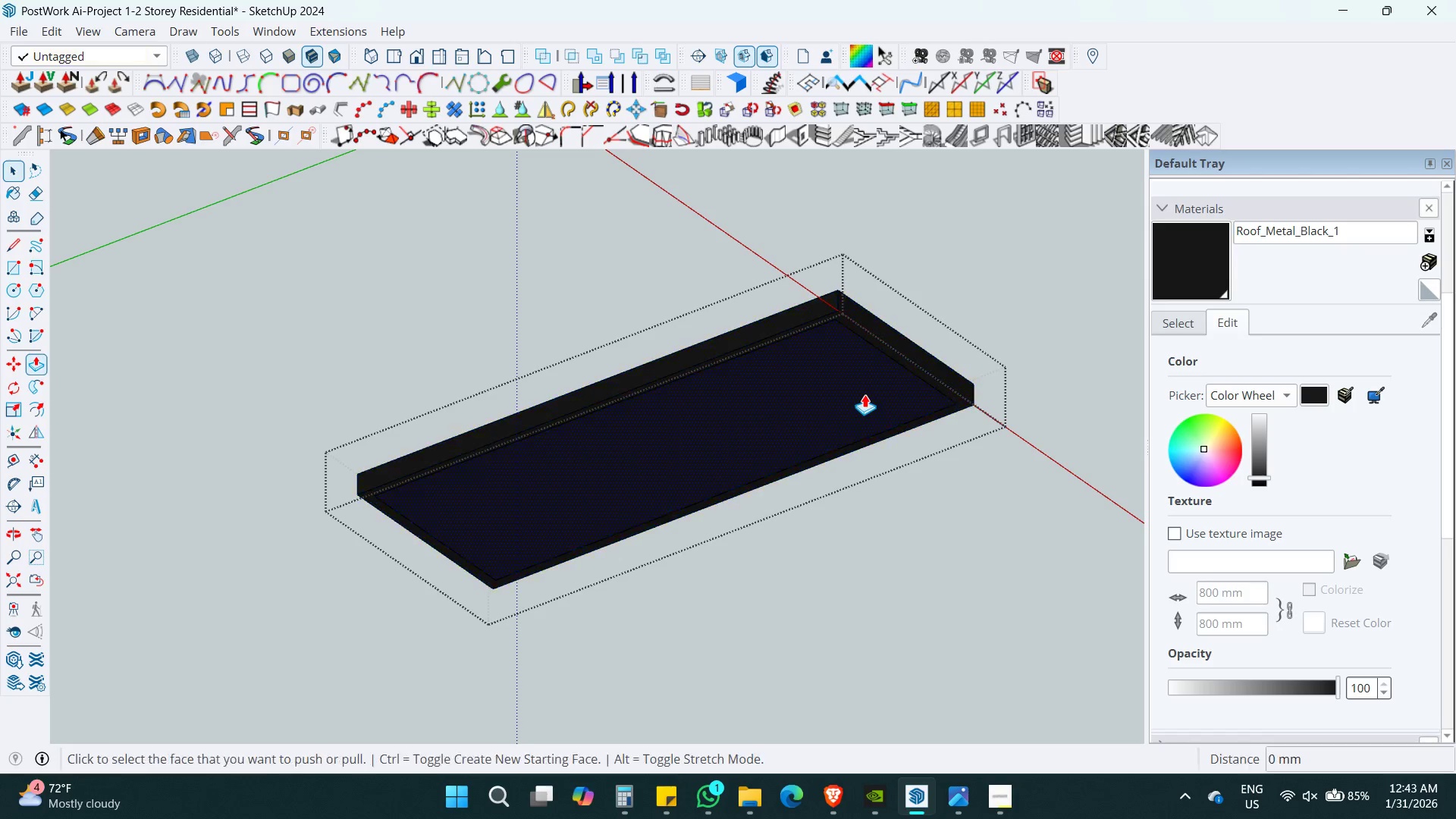 
triple_click([864, 394])
 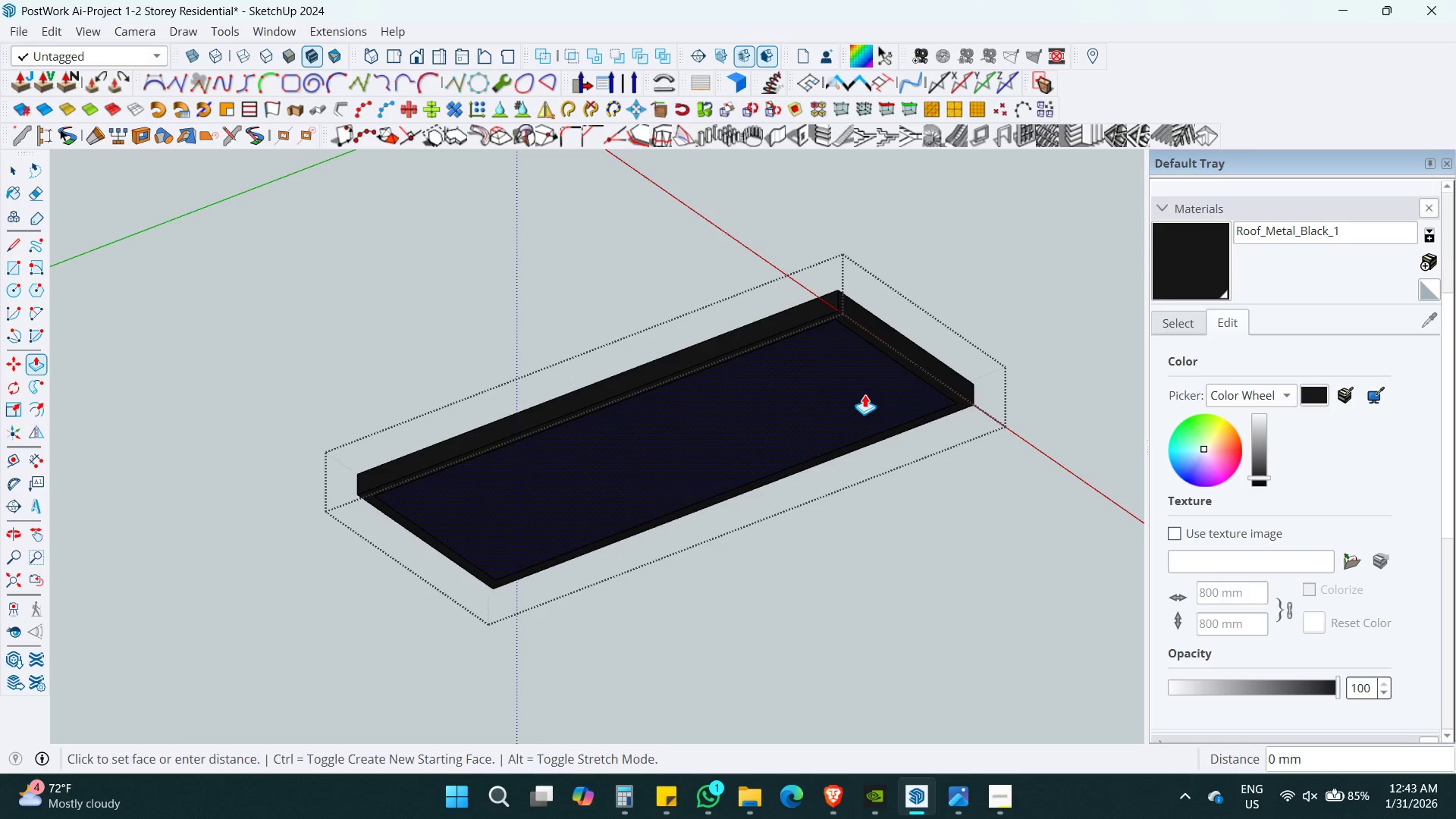 
triple_click([864, 394])
 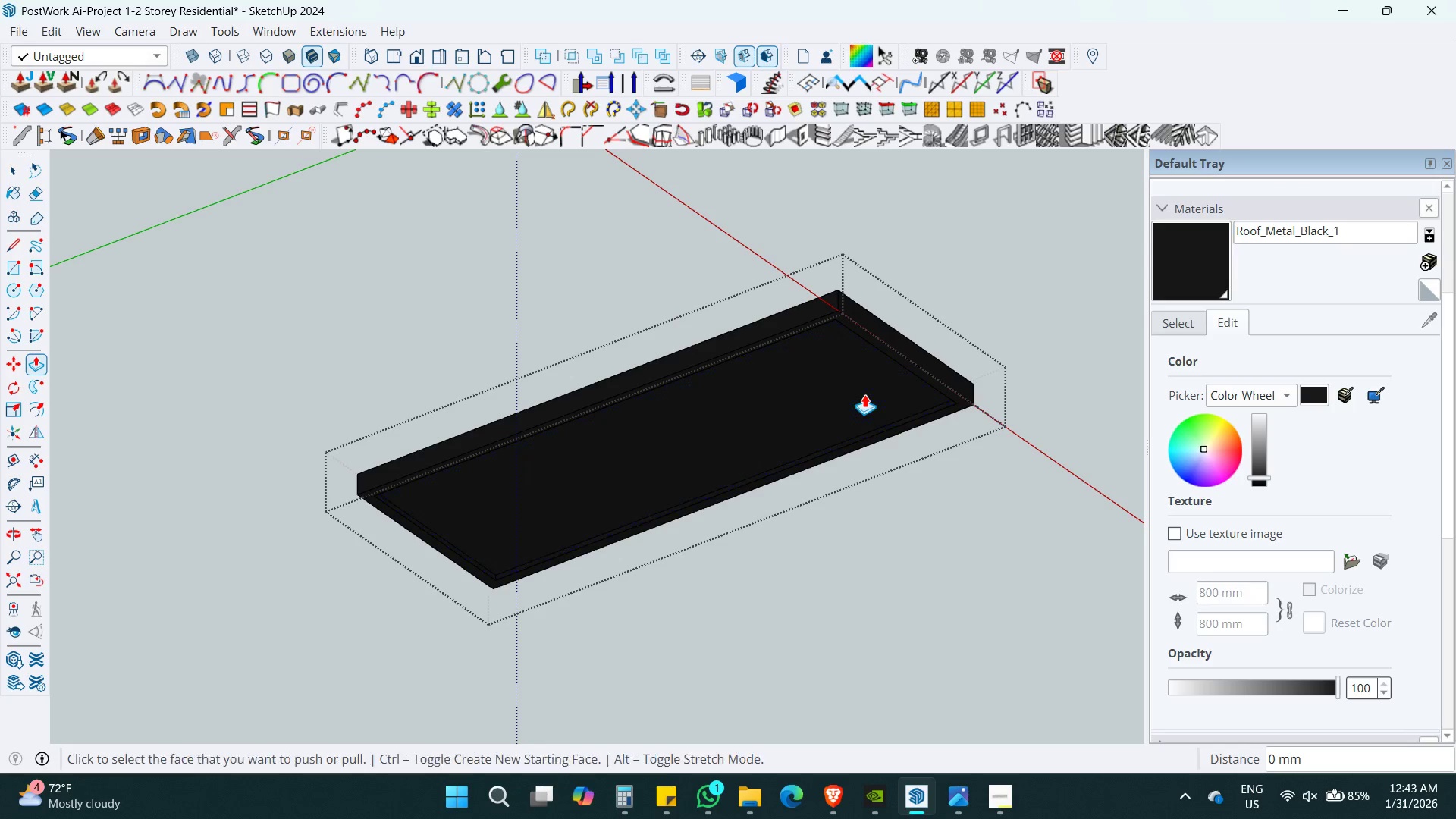 
key(Space)
 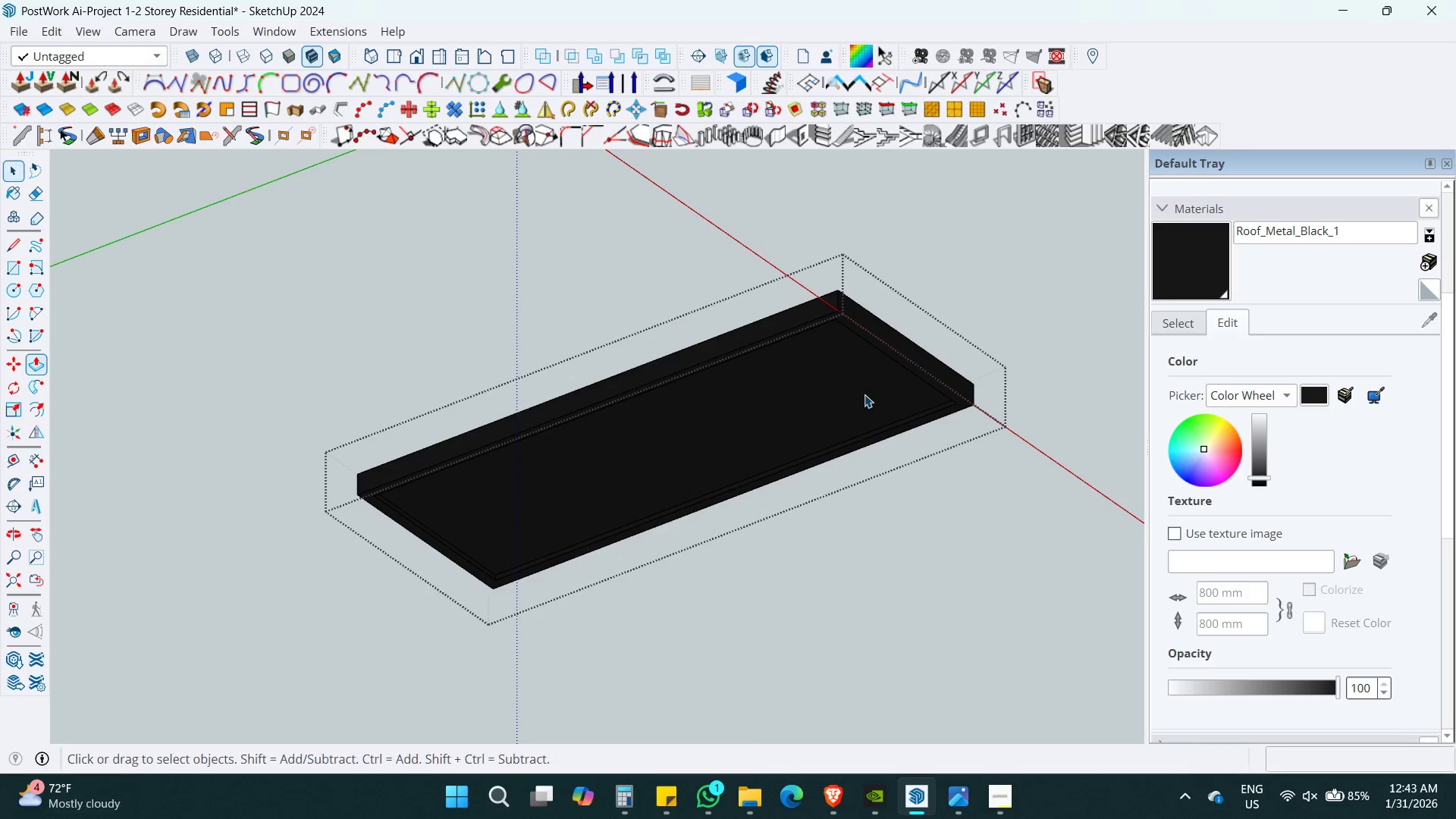 
key(Shift+ShiftLeft)
 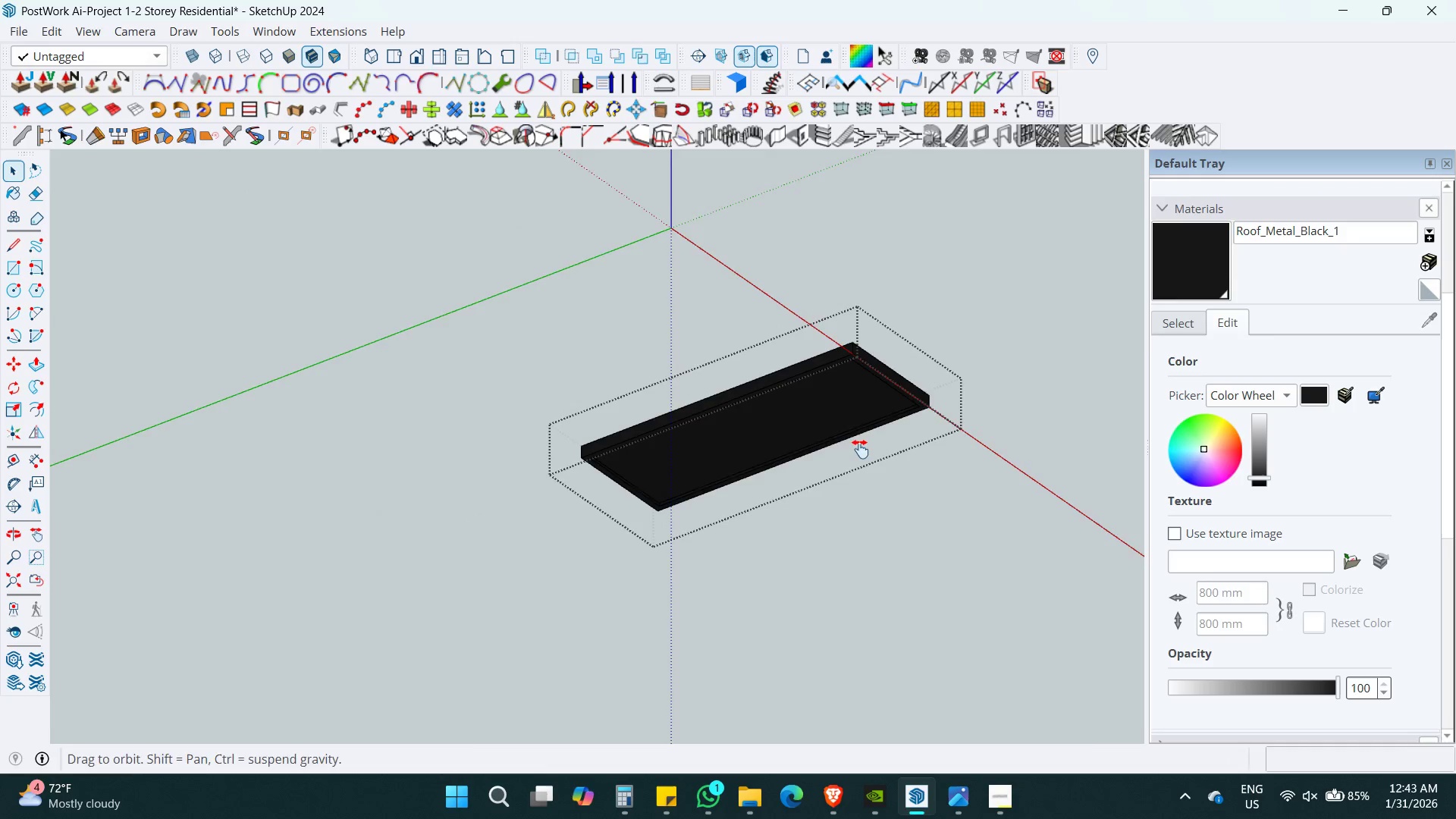 
key(Escape)
 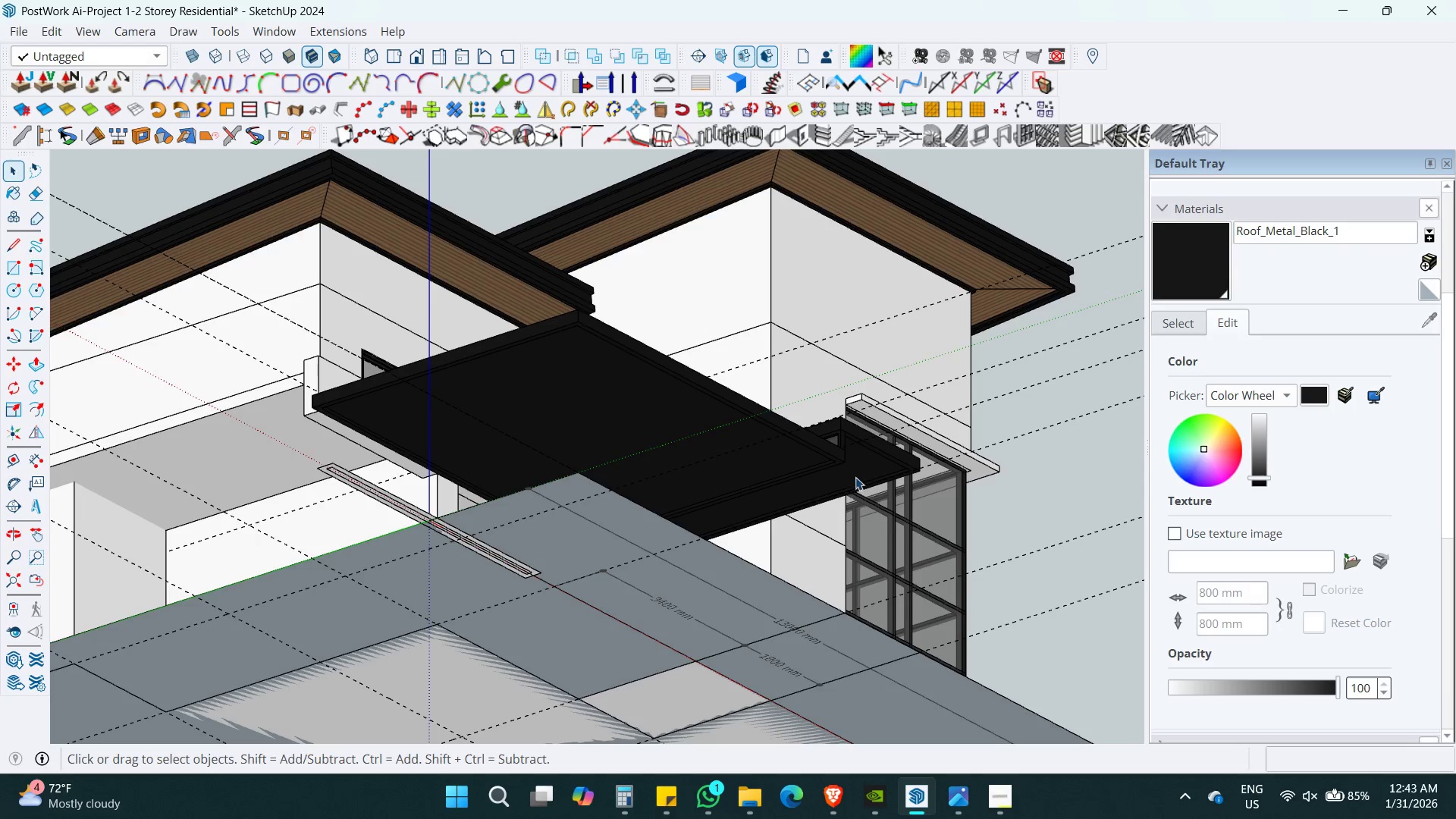 
key(Escape)
 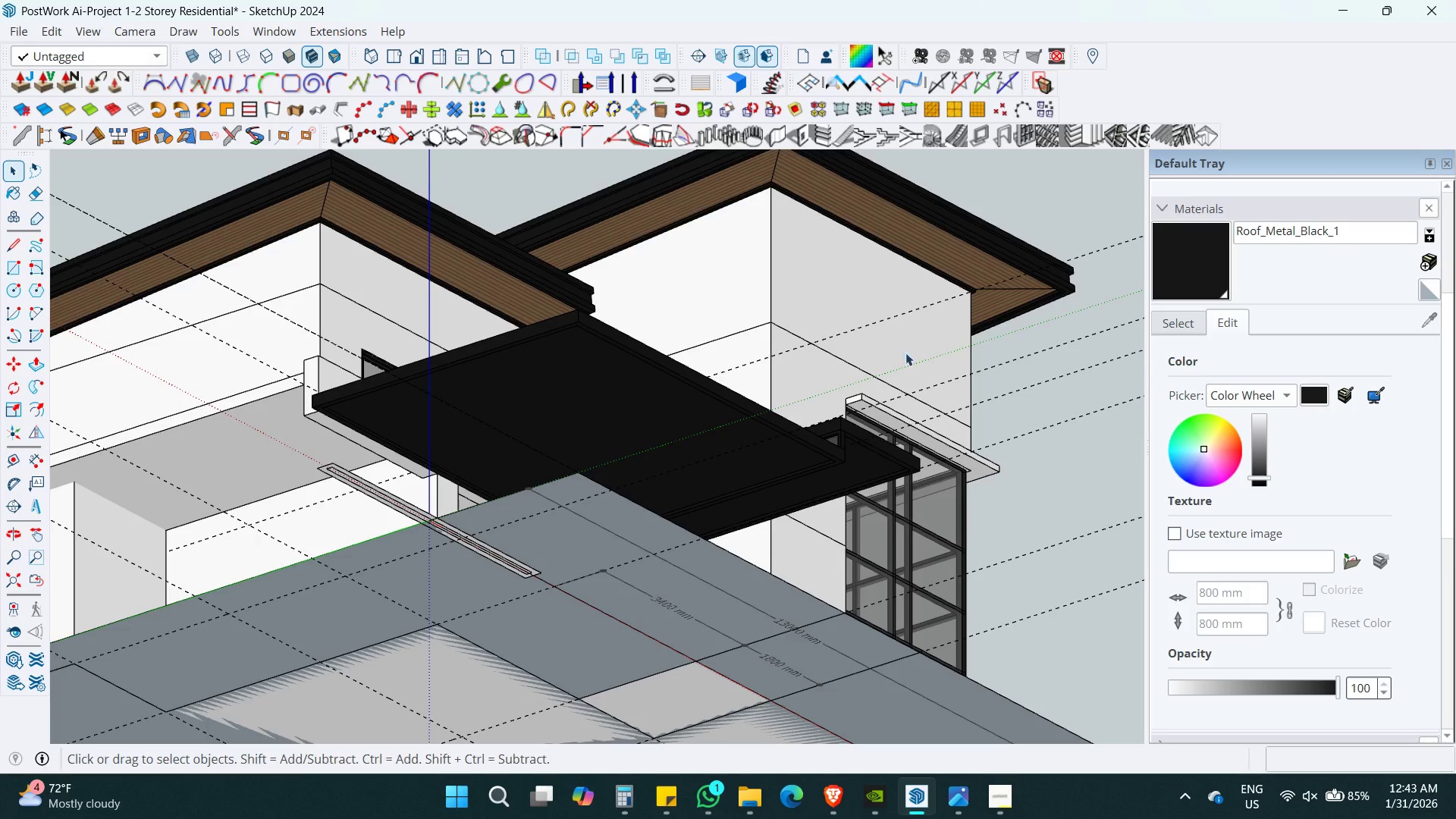 
scroll: coordinate [864, 394], scroll_direction: down, amount: 6.0
 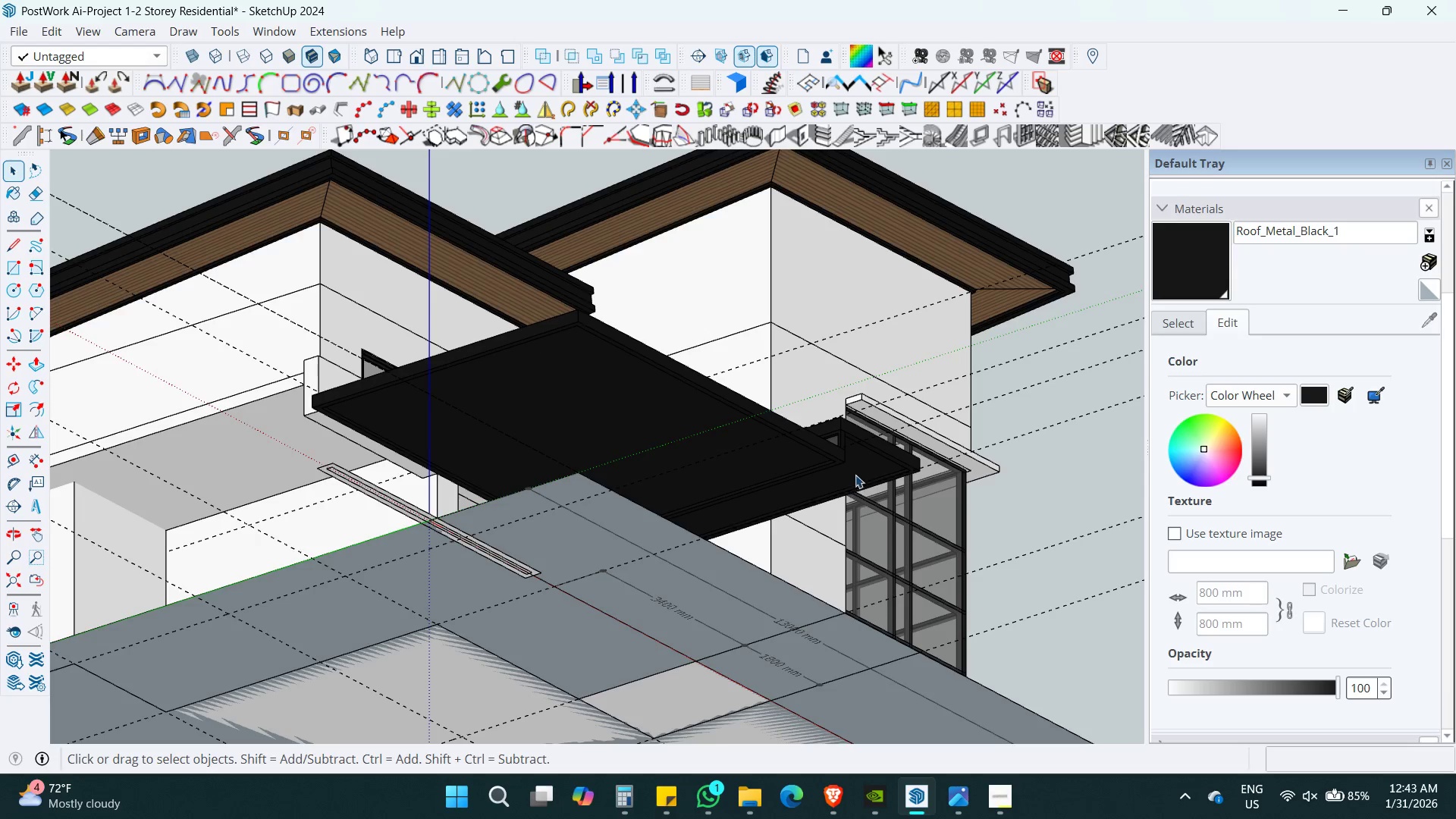 
key(Shift+ShiftLeft)
 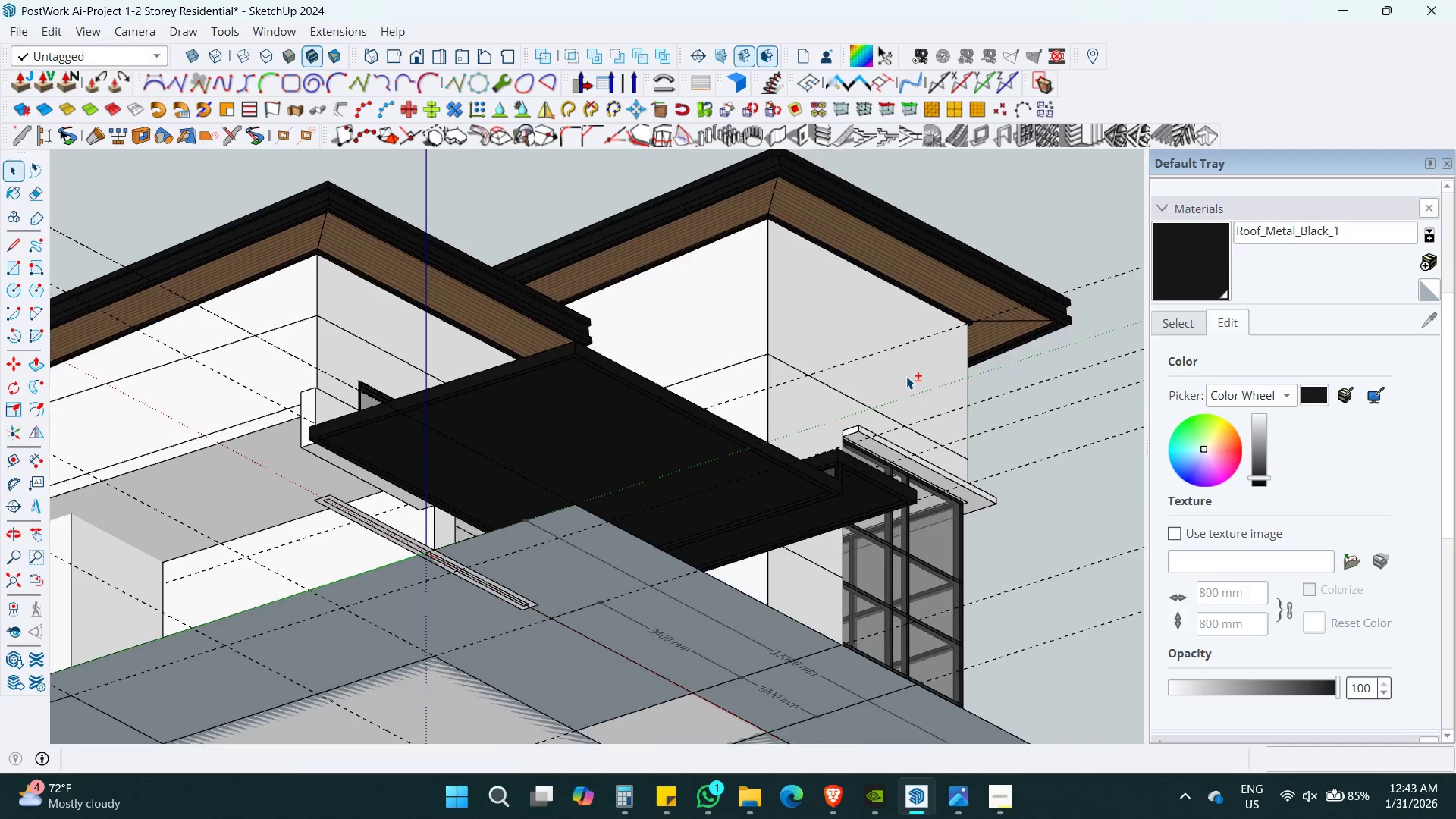 
key(B)
 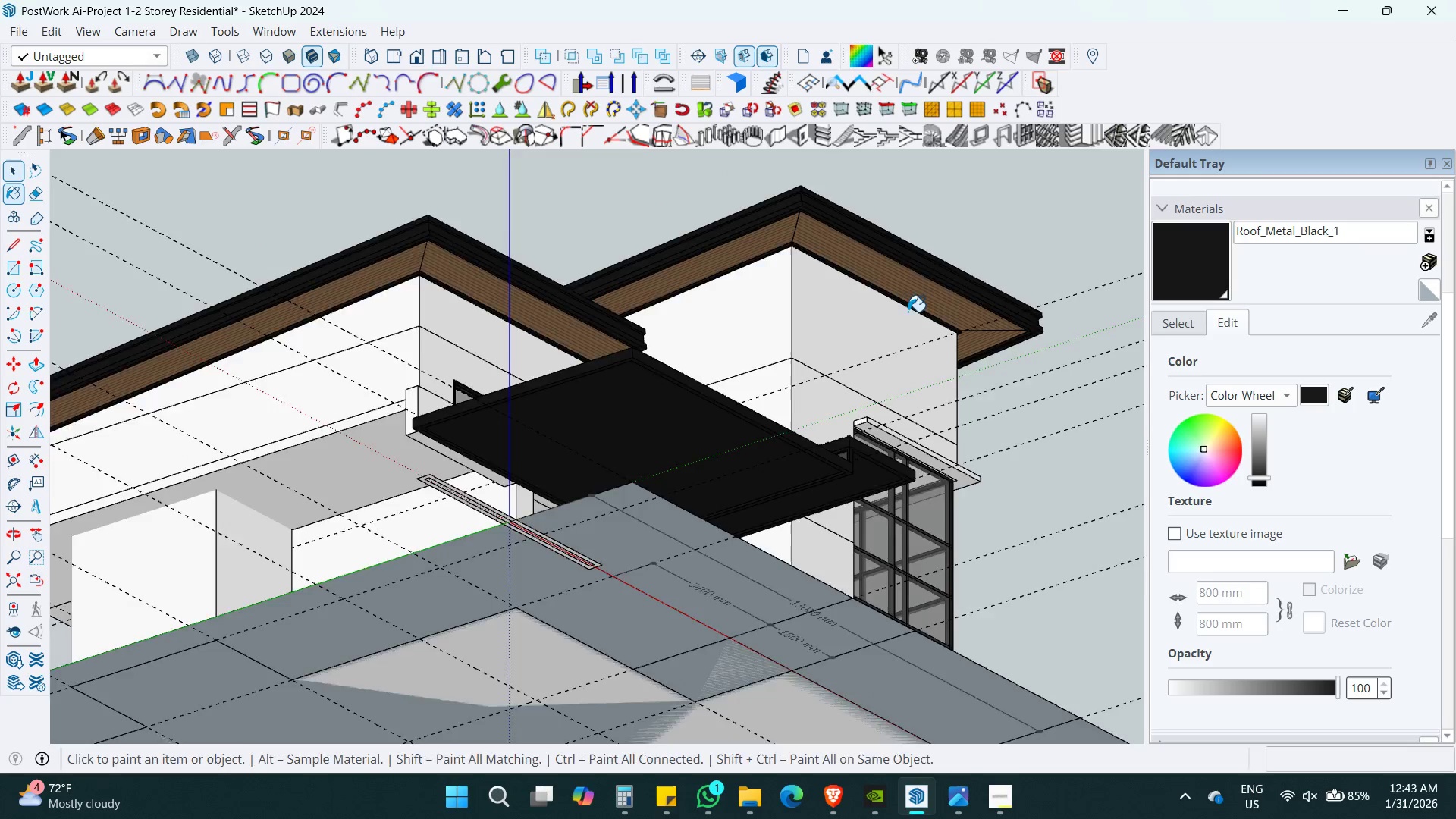 
hold_key(key=AltLeft, duration=0.55)
left_click([921, 281])
 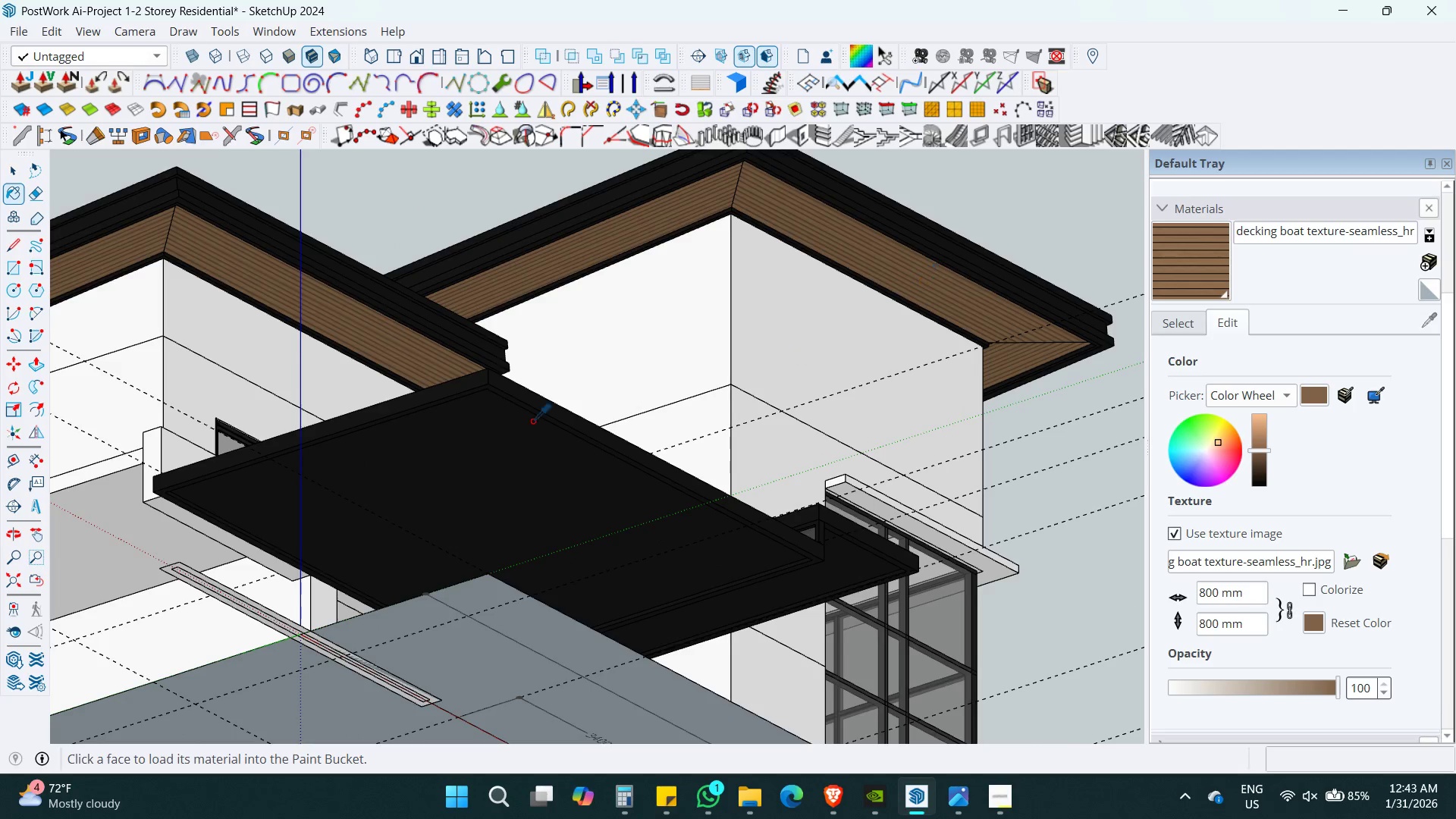 
scroll: coordinate [909, 299], scroll_direction: up, amount: 2.0
 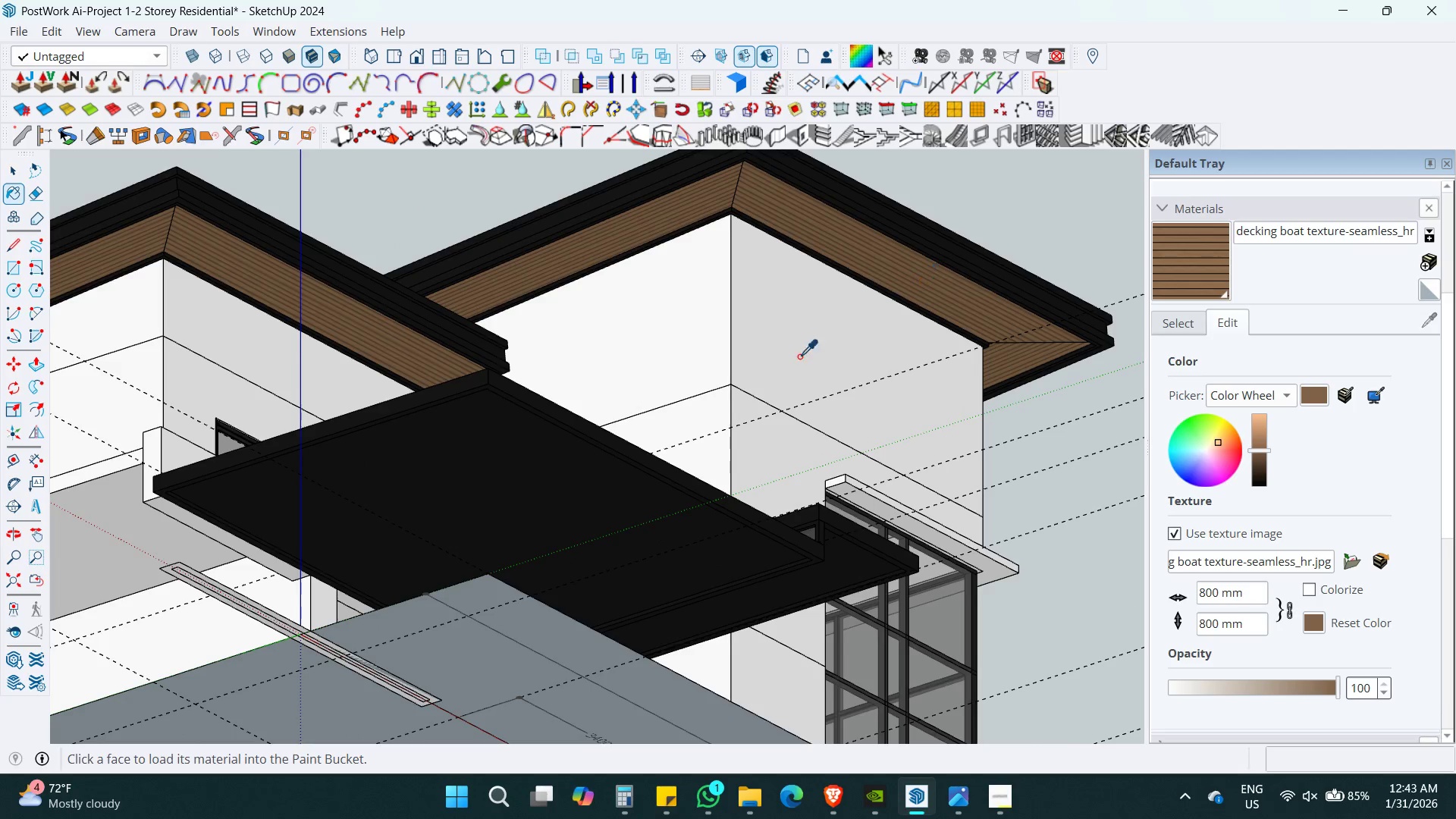 
key(Space)
 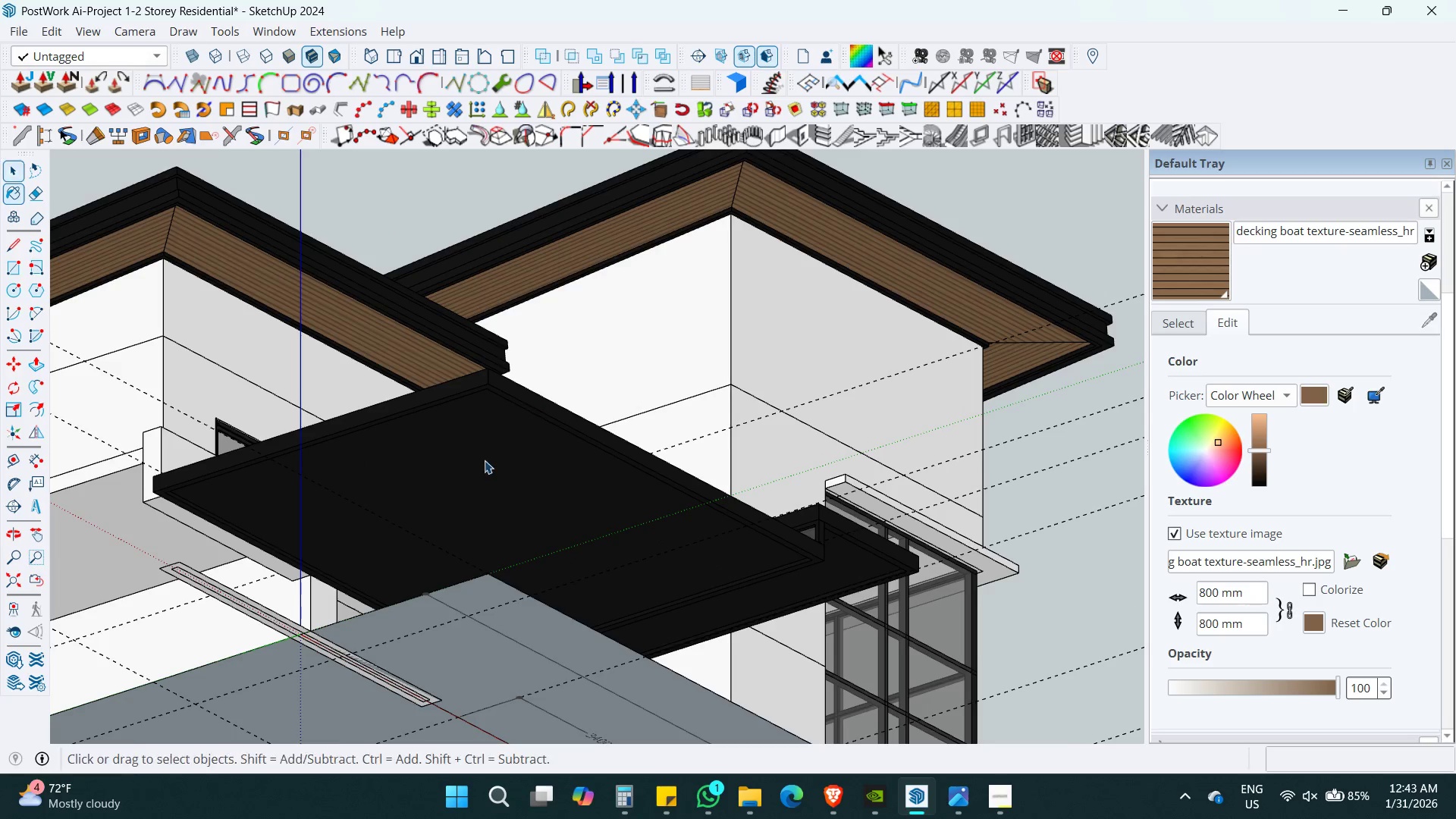 
double_click([485, 460])
 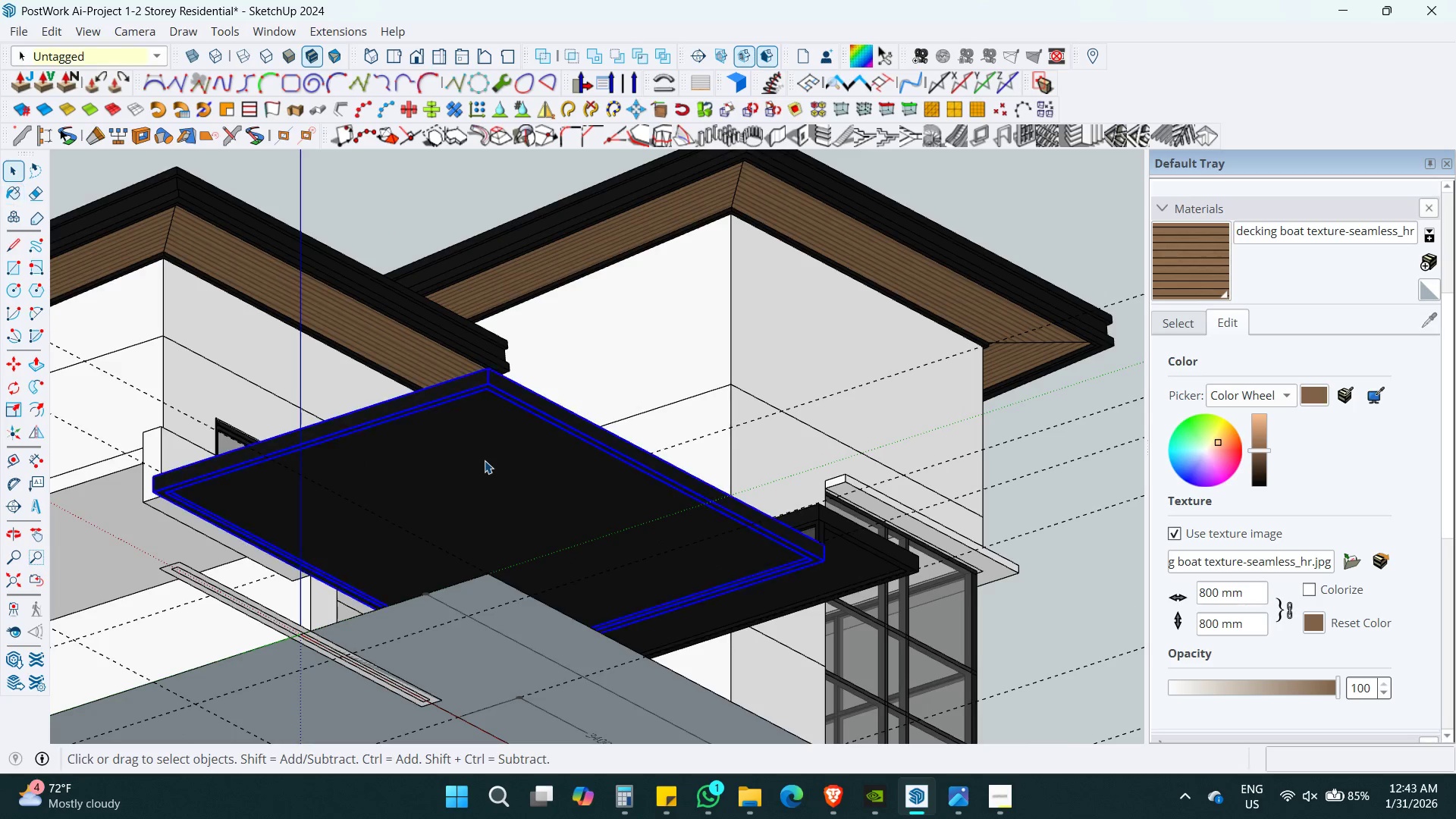 
triple_click([485, 460])
 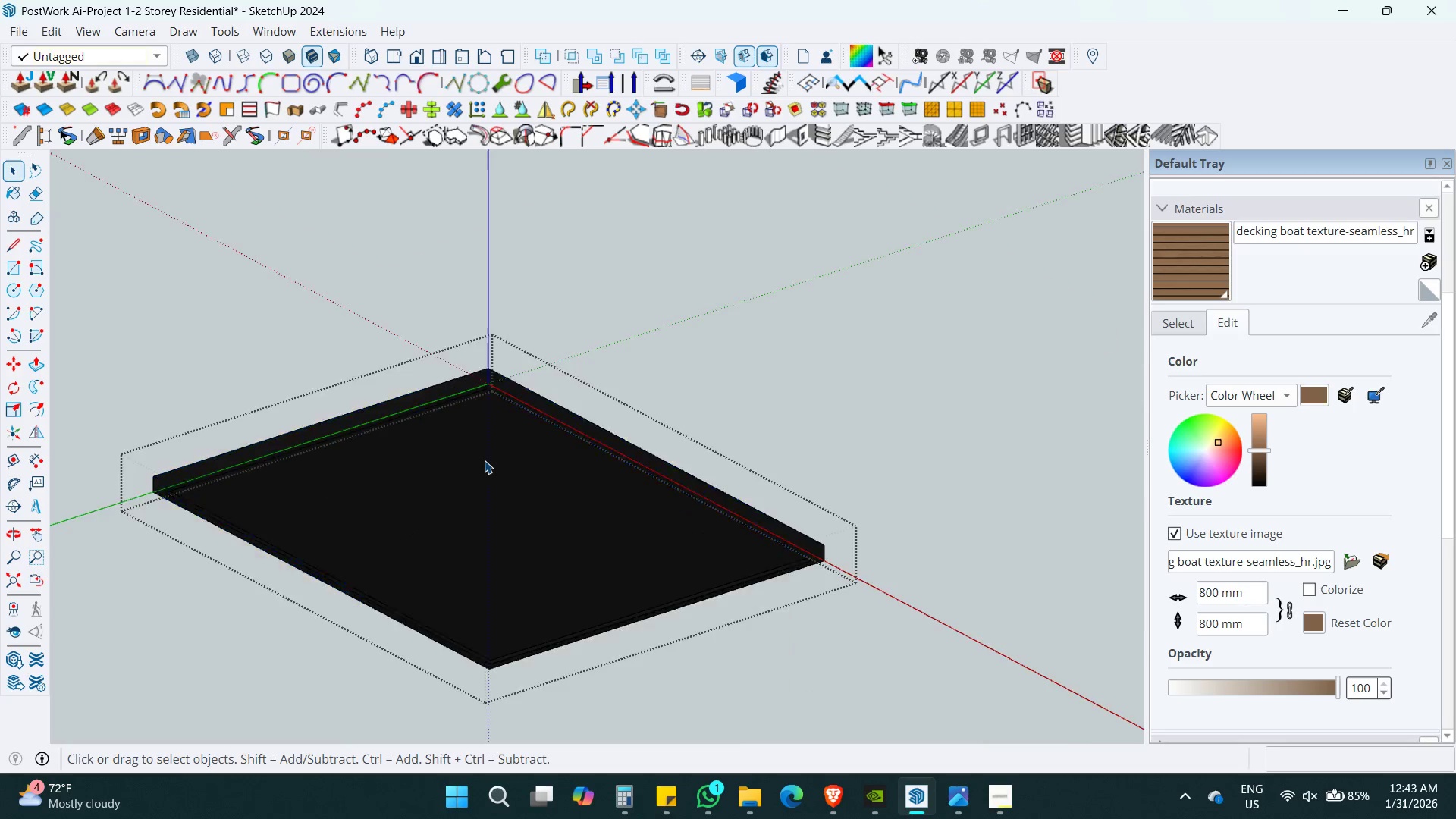 
triple_click([485, 460])
 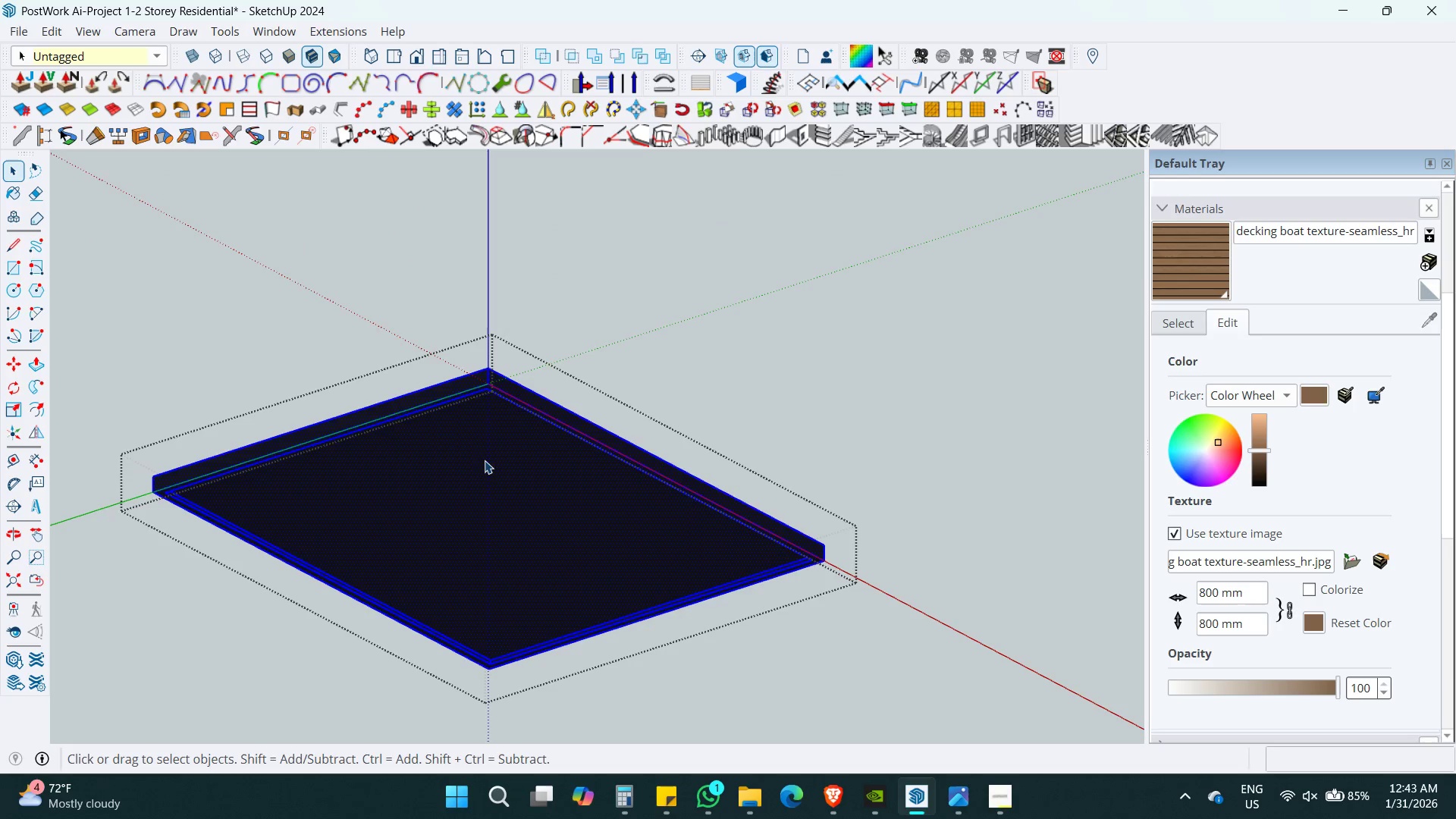 
triple_click([485, 460])
 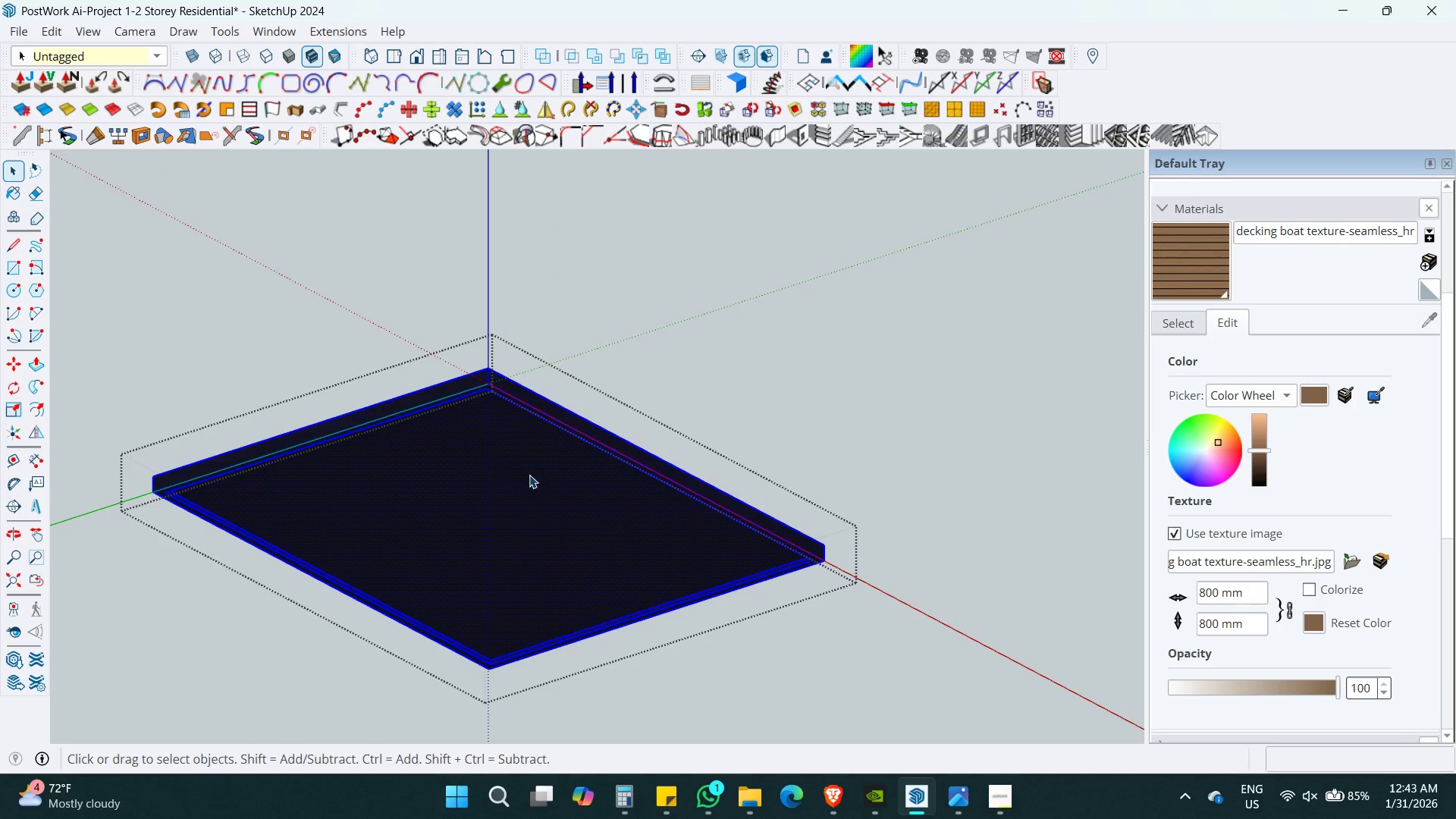 
triple_click([529, 475])
 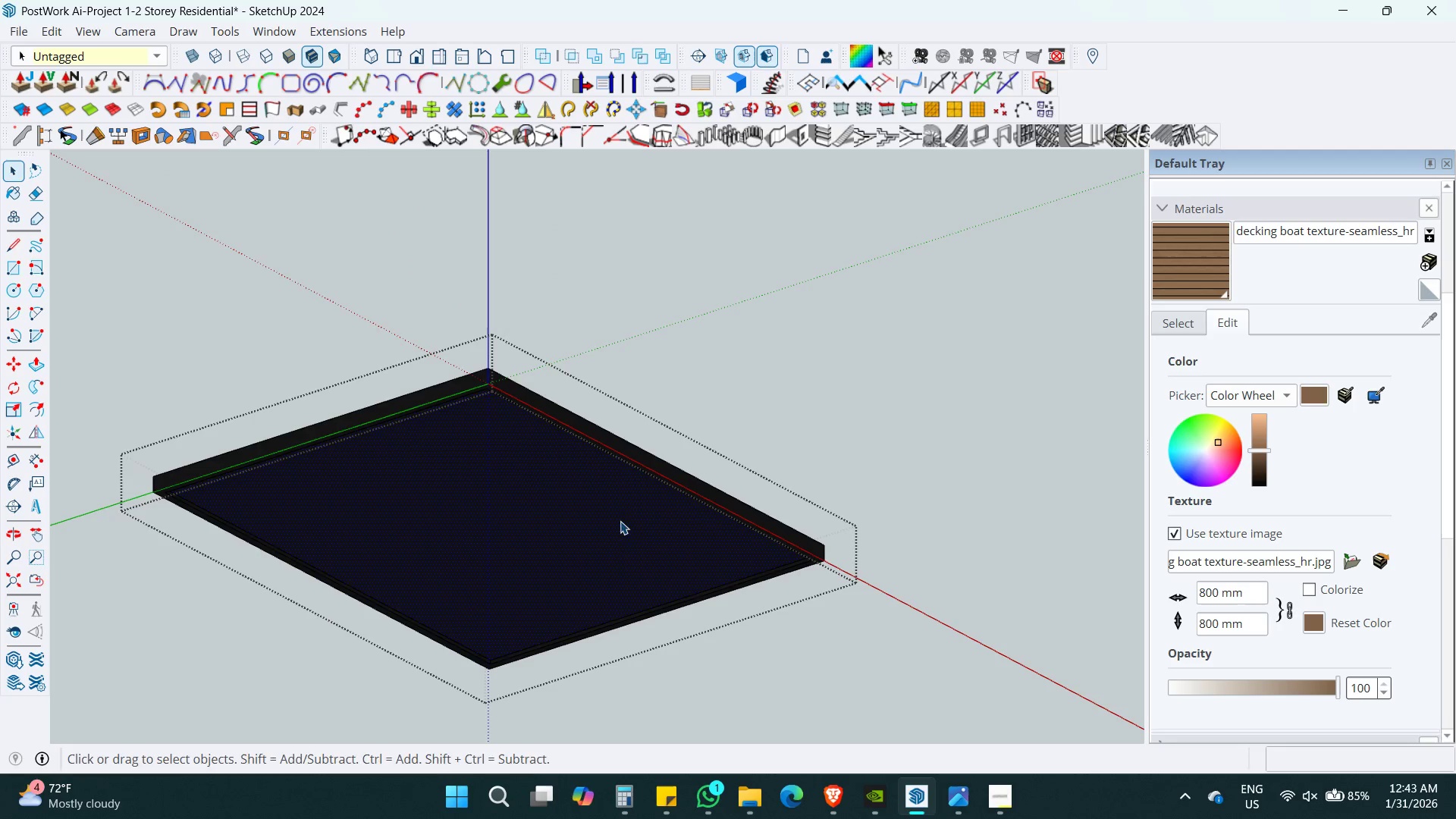 
key(B)
 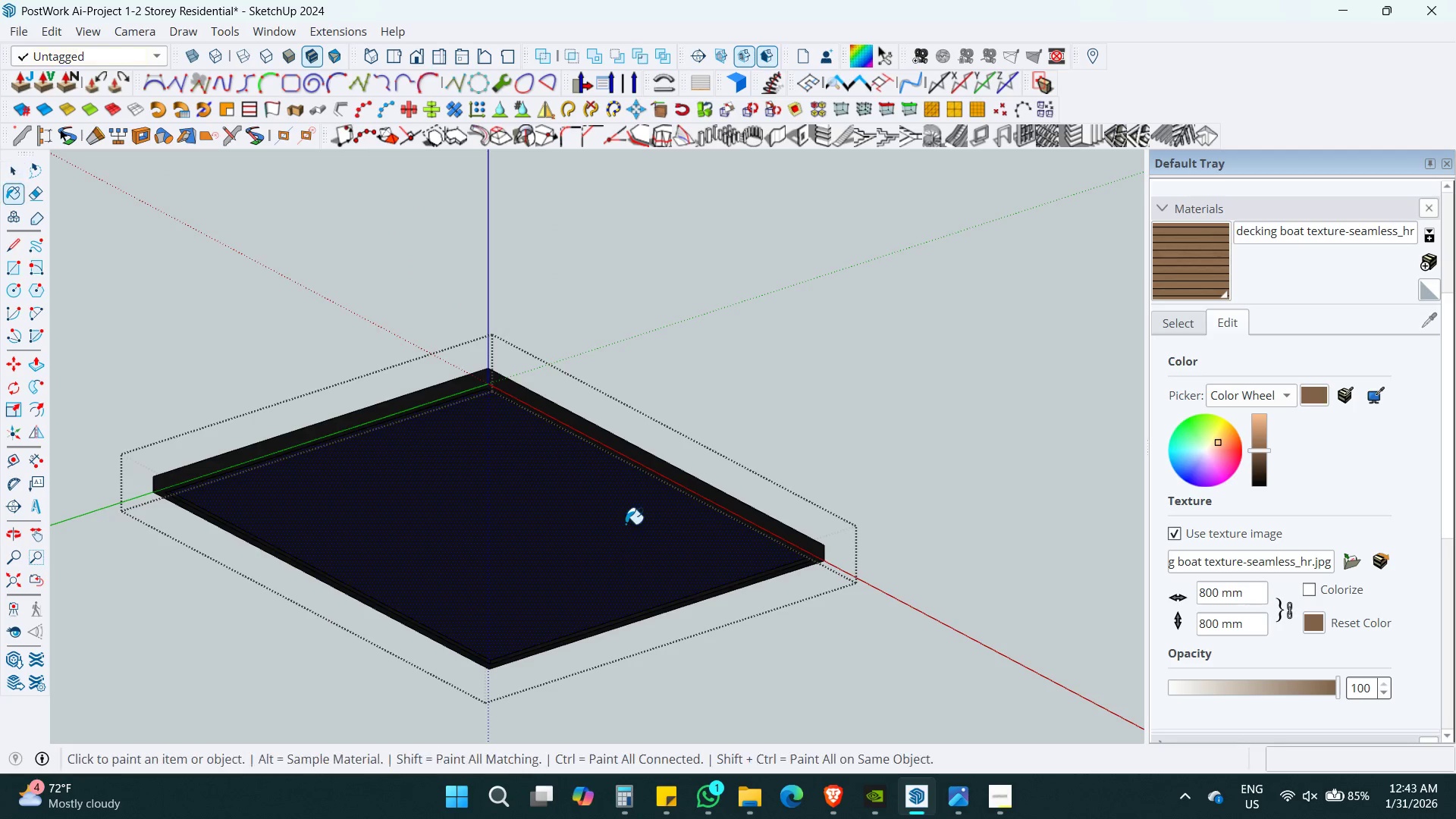 
triple_click([628, 525])
 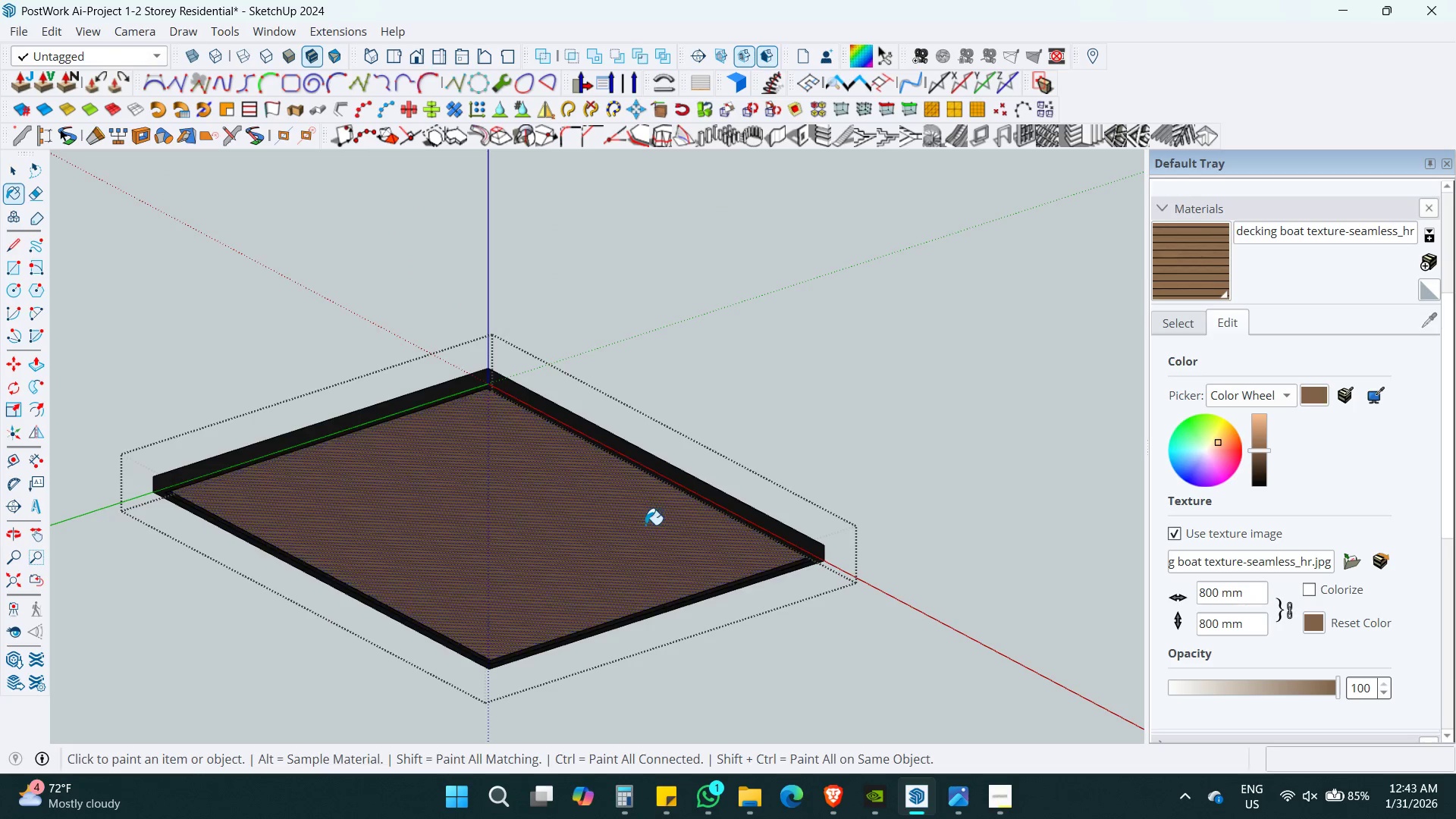 
key(Shift+ShiftLeft)
 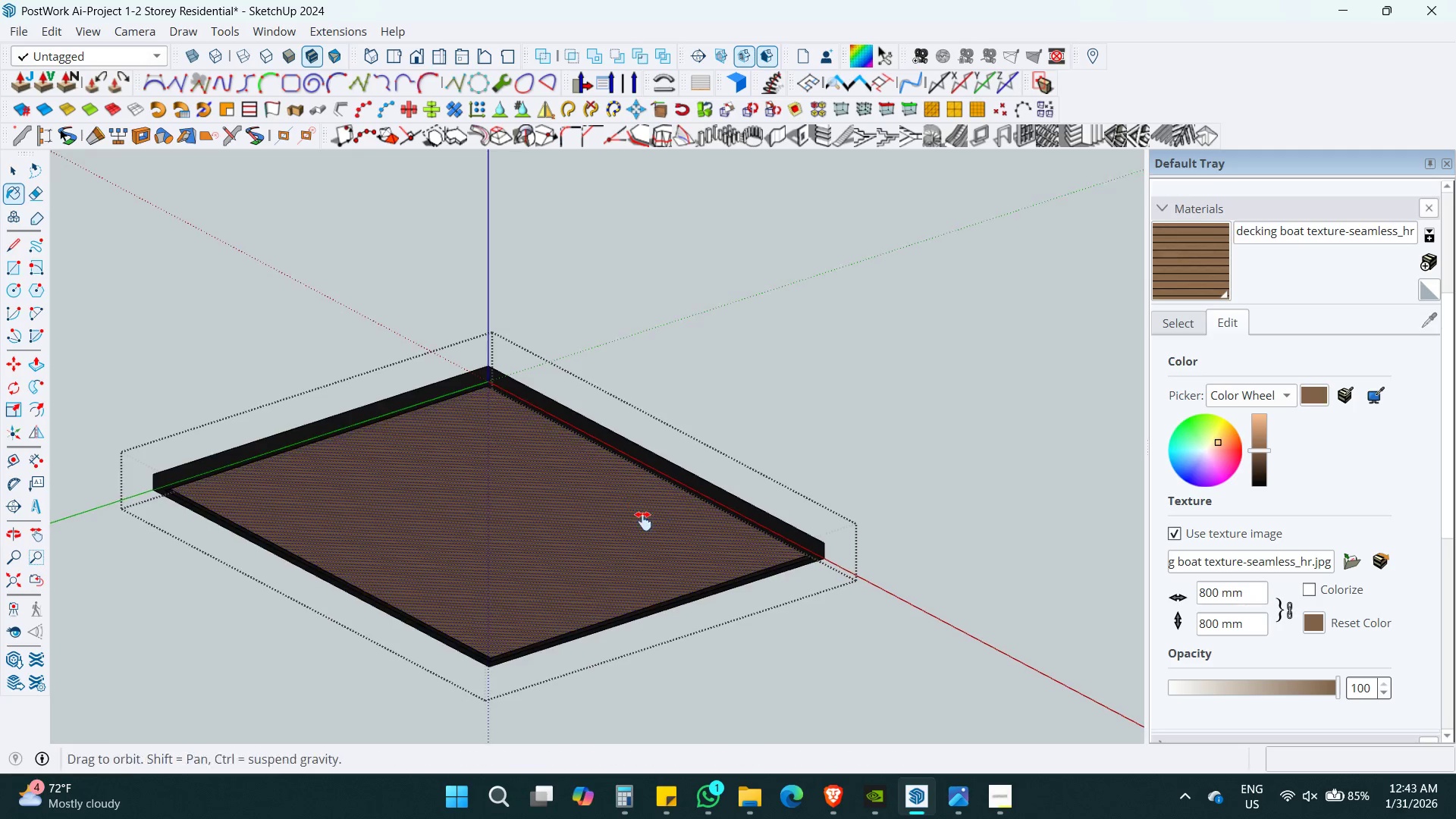 
key(Space)
 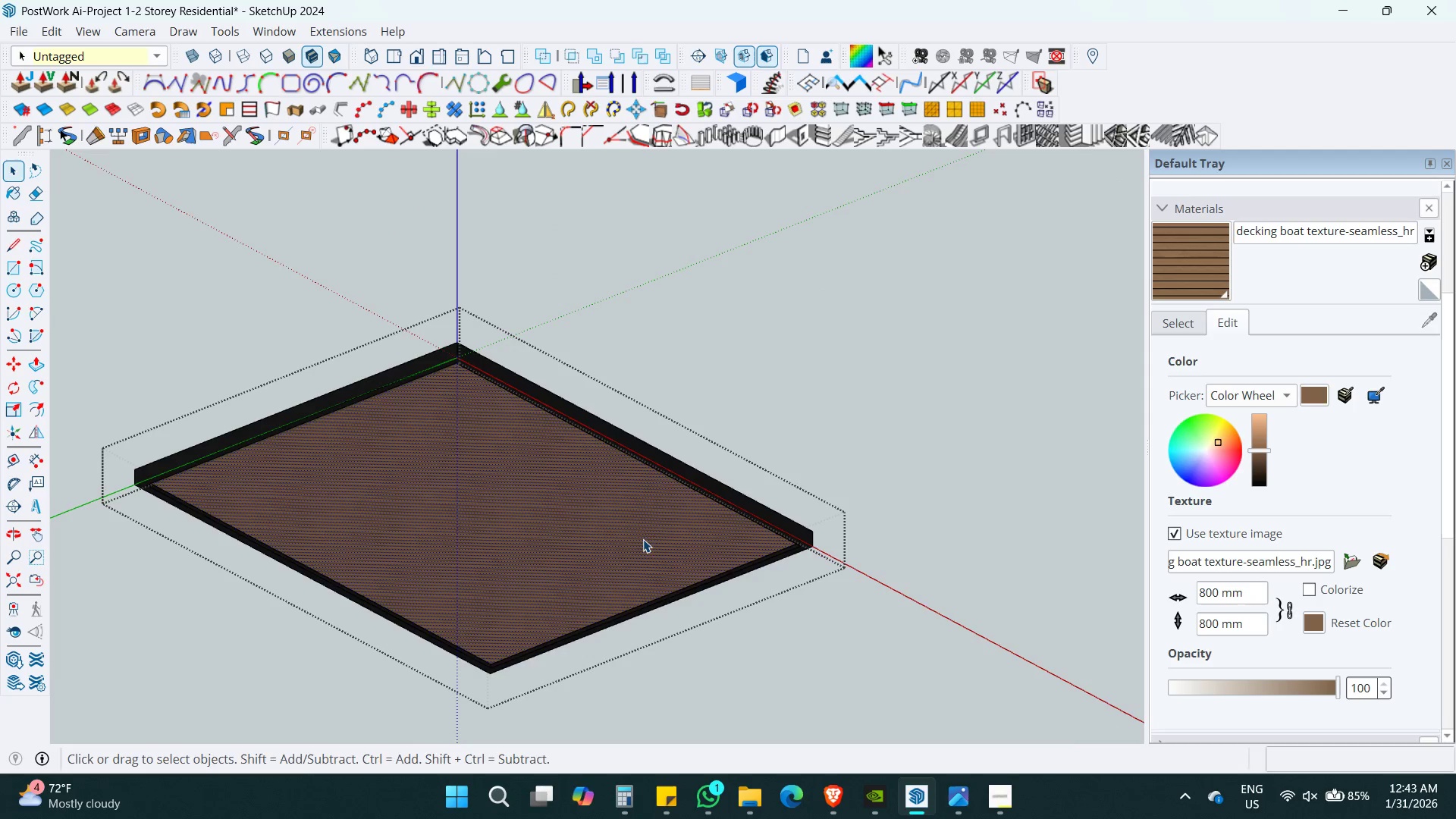 
left_click([514, 455])
 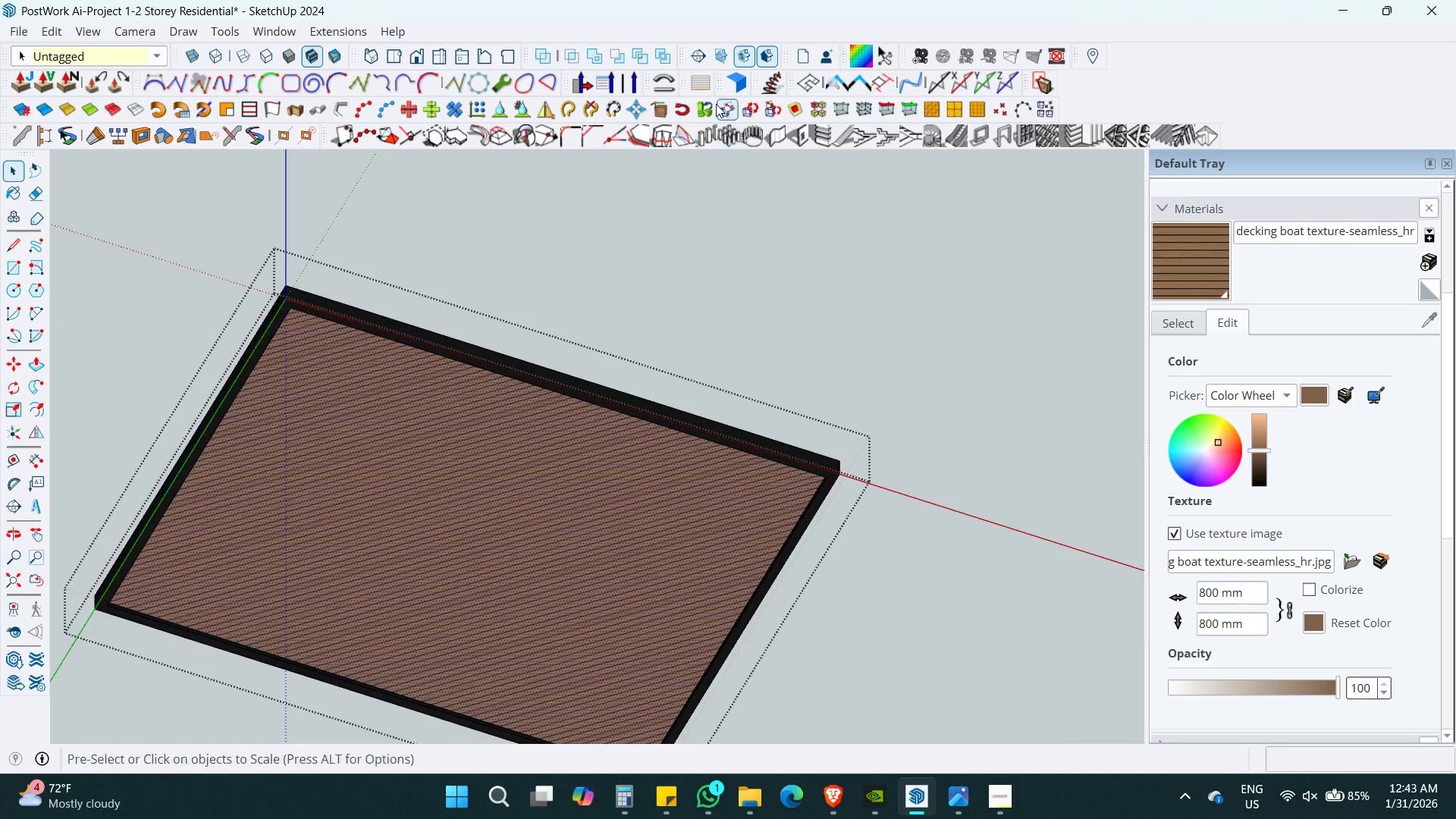 
scroll: coordinate [645, 540], scroll_direction: up, amount: 1.0
 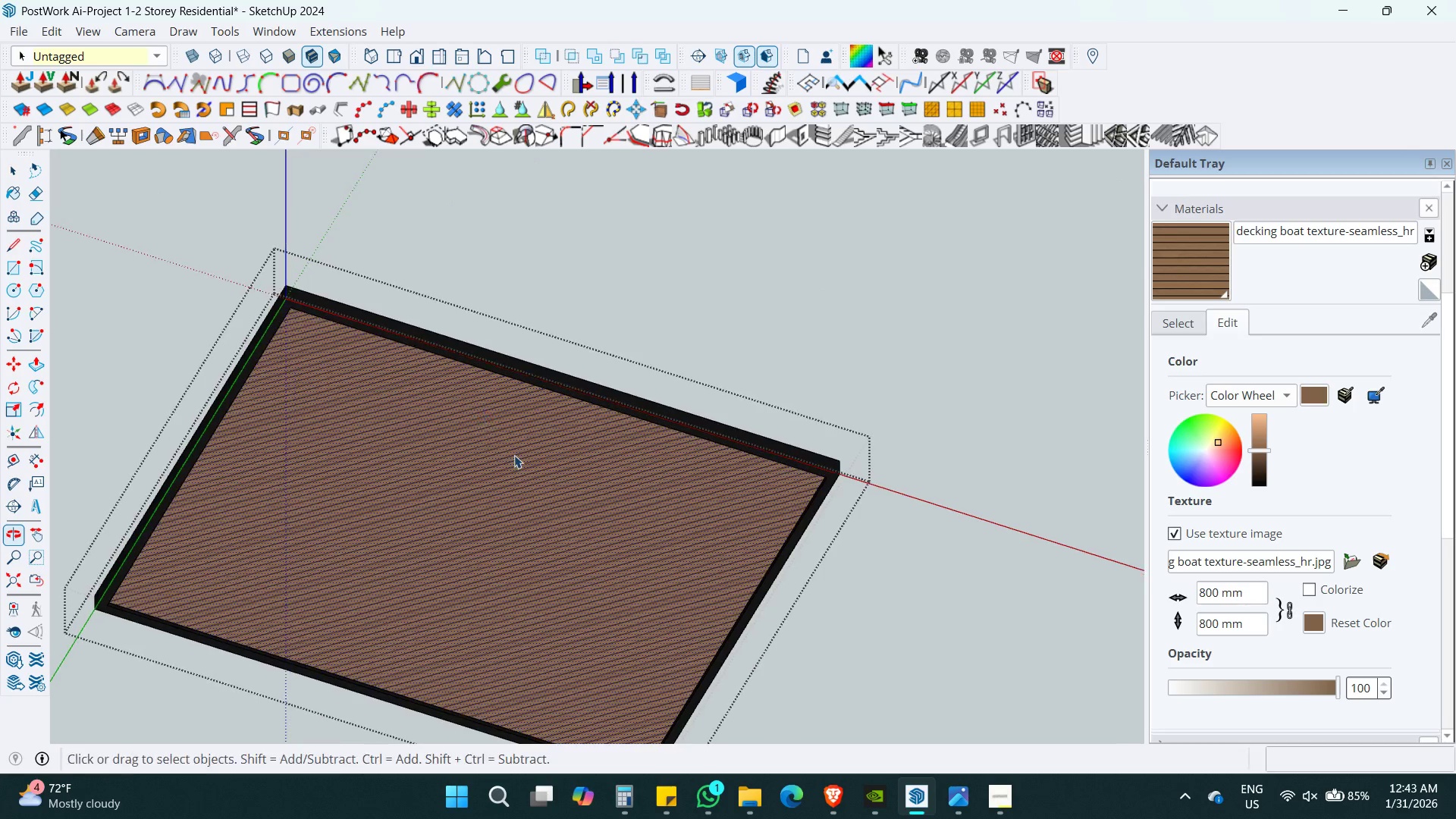 
left_click([698, 77])
 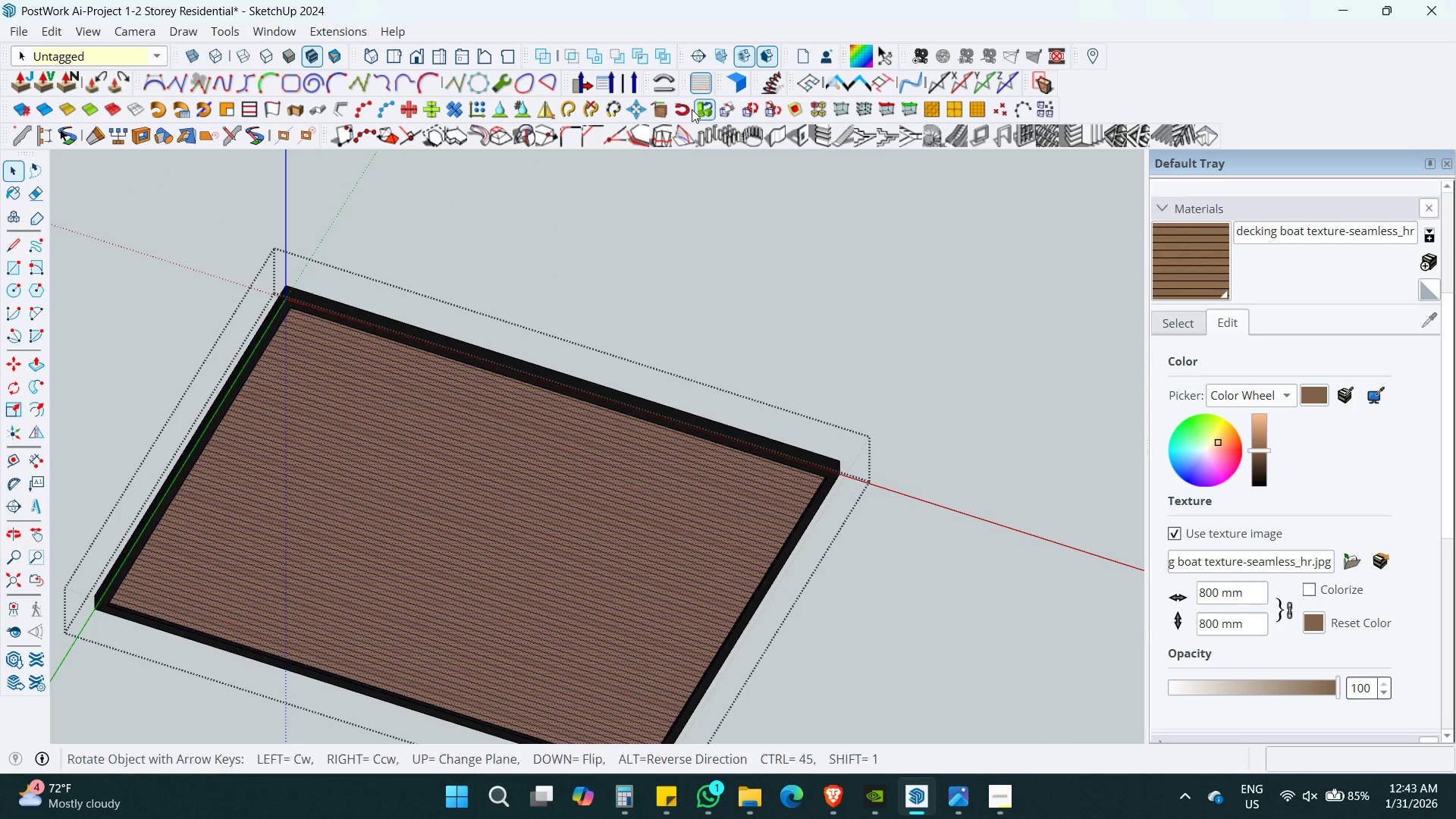 
hold_key(key=ShiftLeft, duration=0.31)
 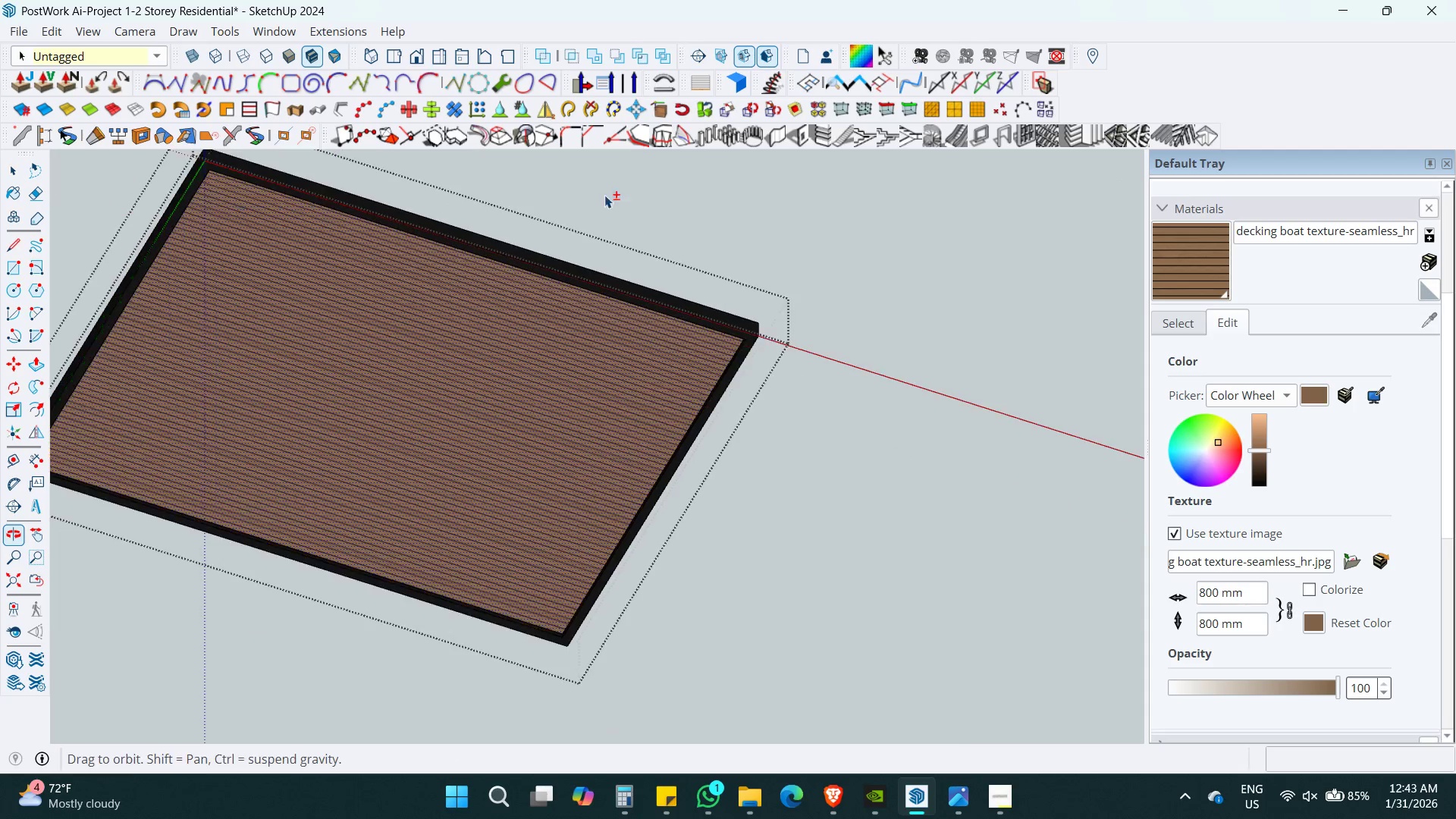 
key(Space)
 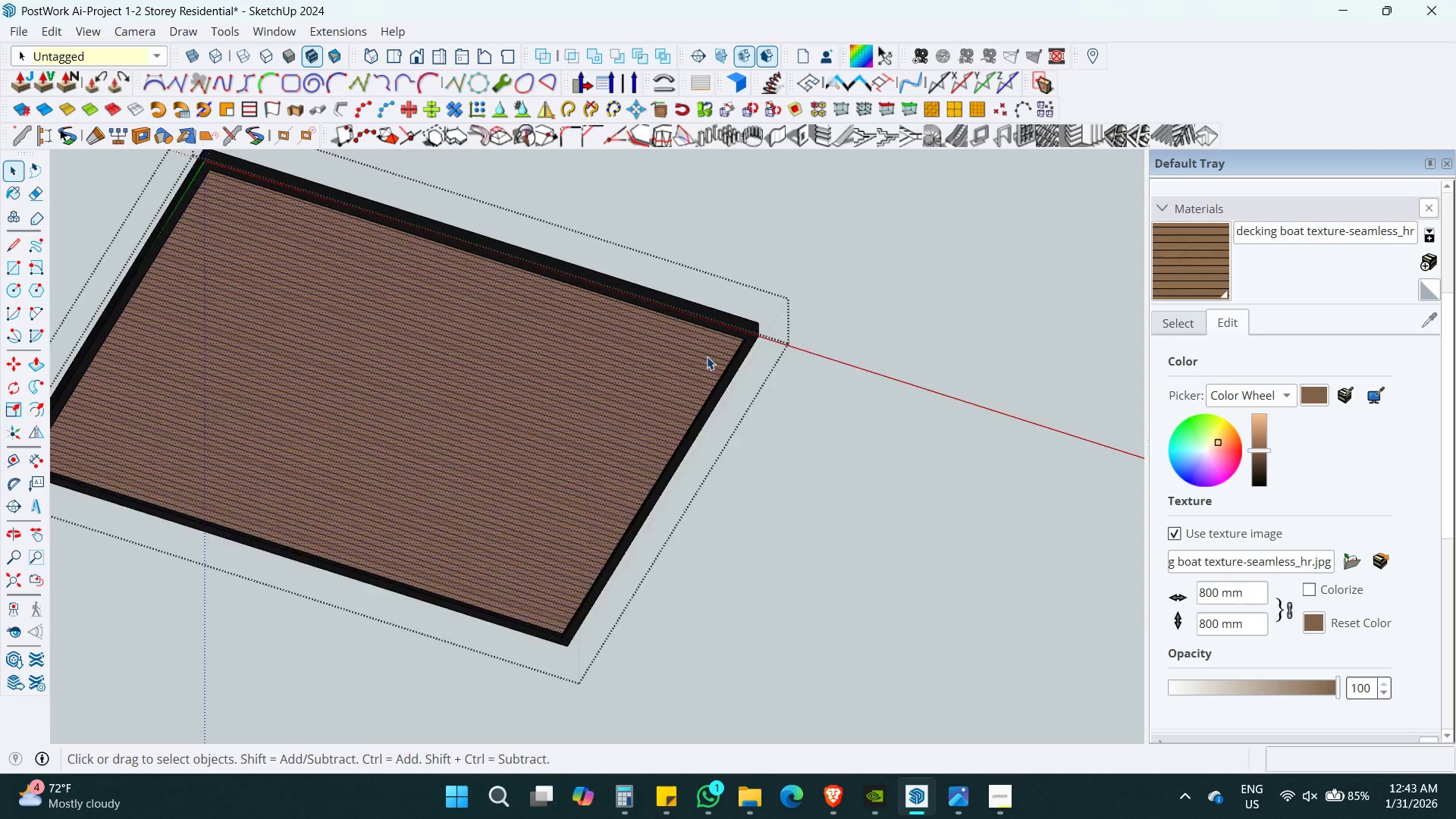 
key(Escape)
 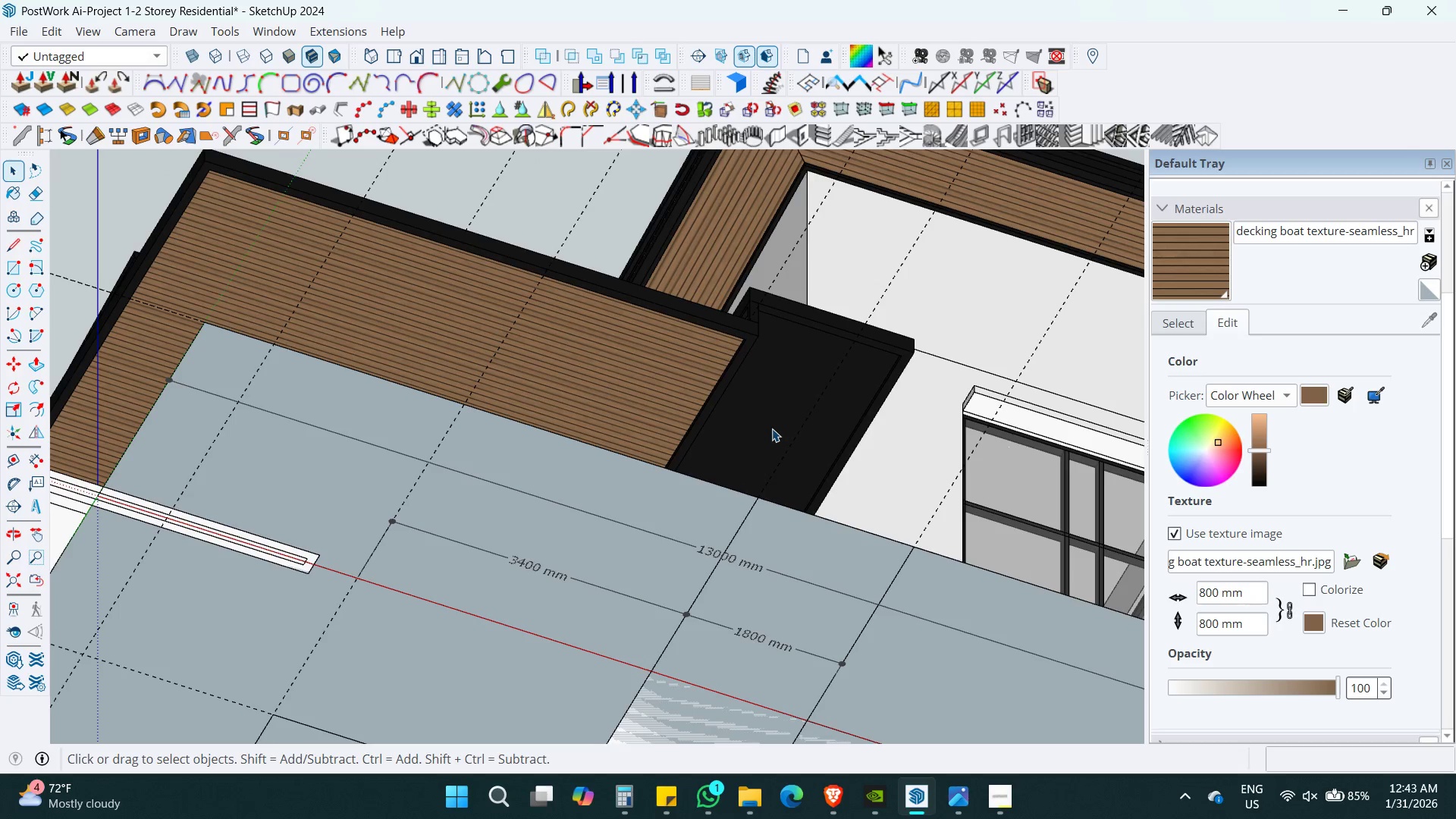 
double_click([772, 428])
 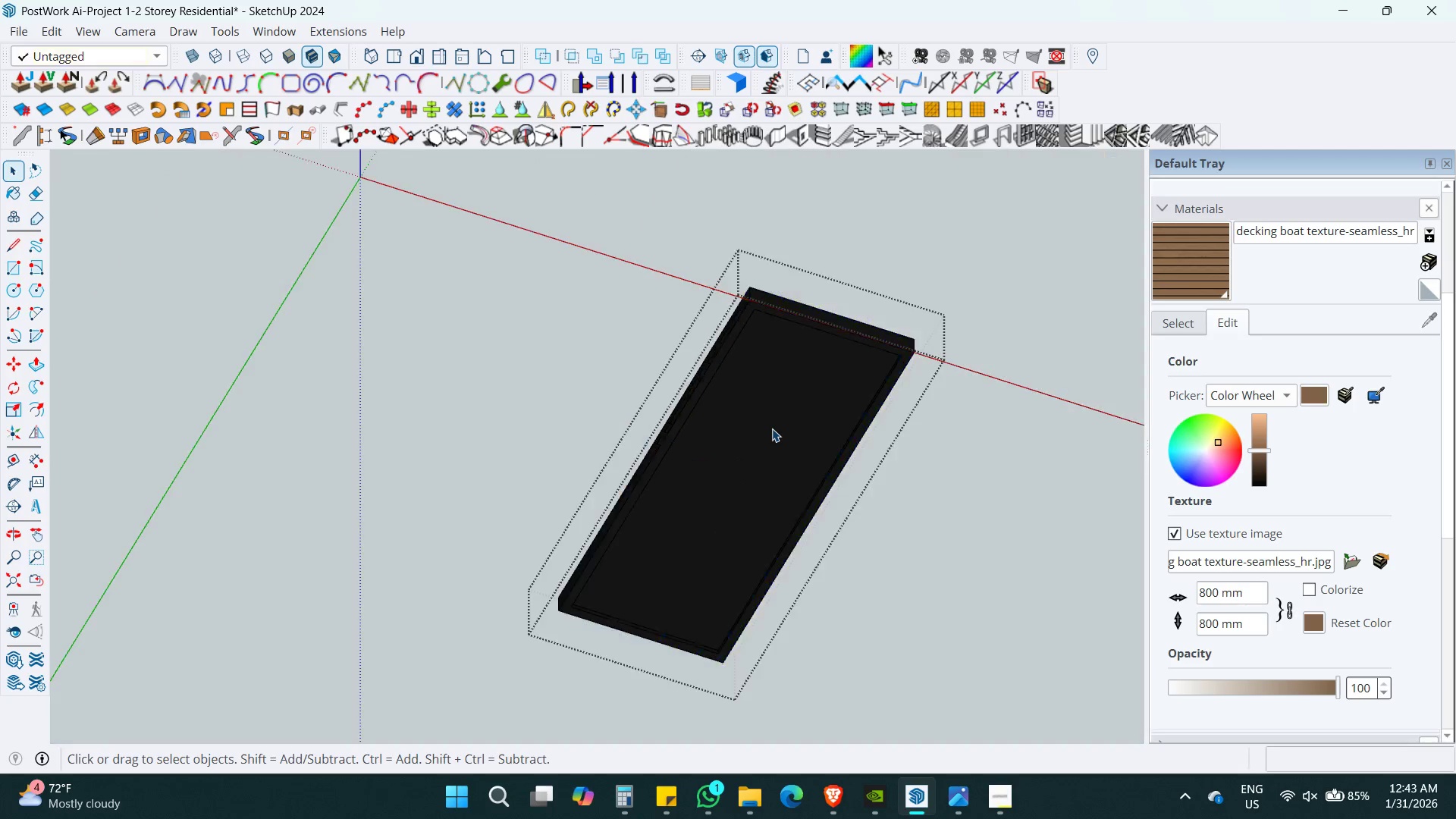 
triple_click([772, 428])
 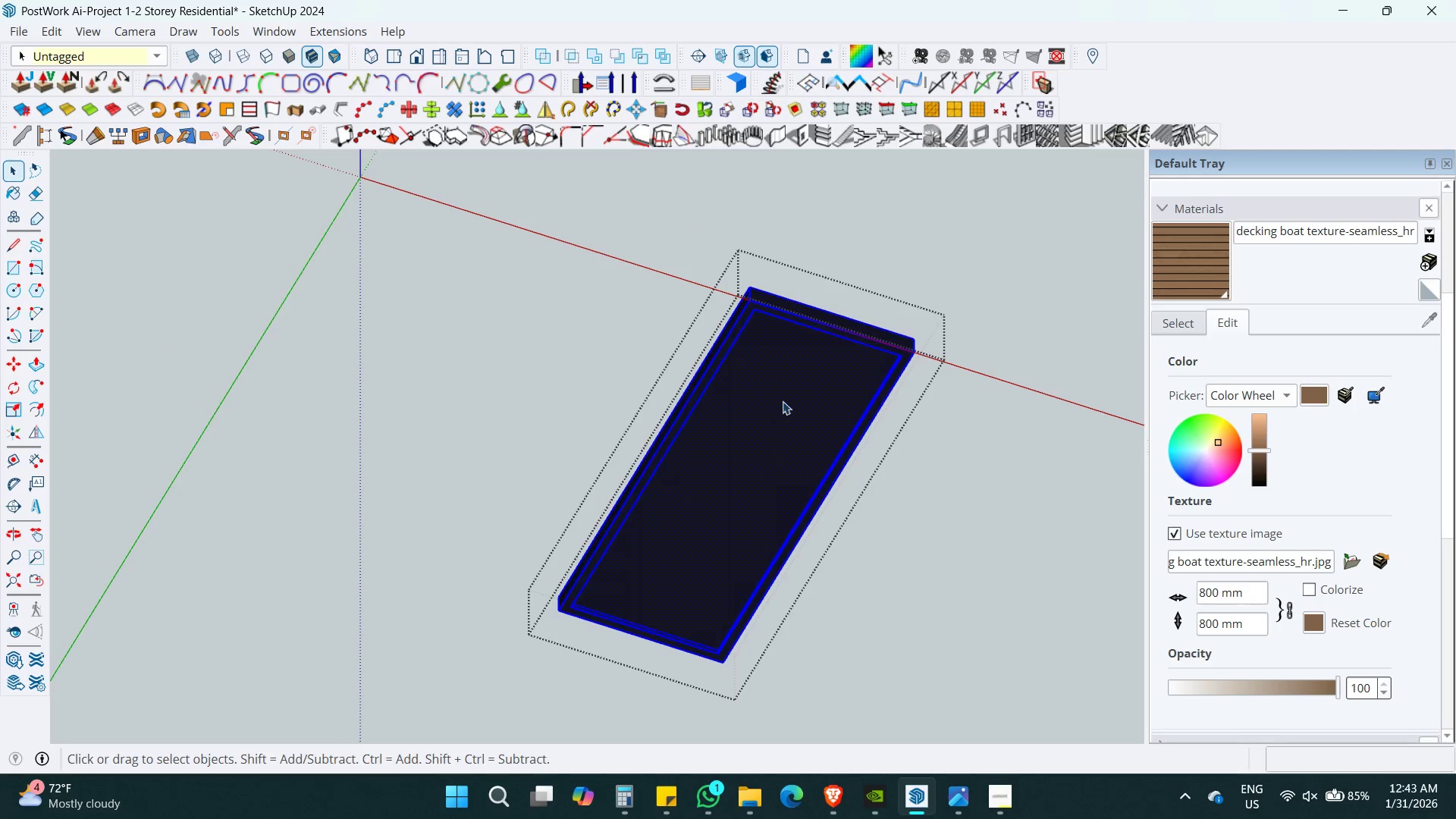 
key(B)
 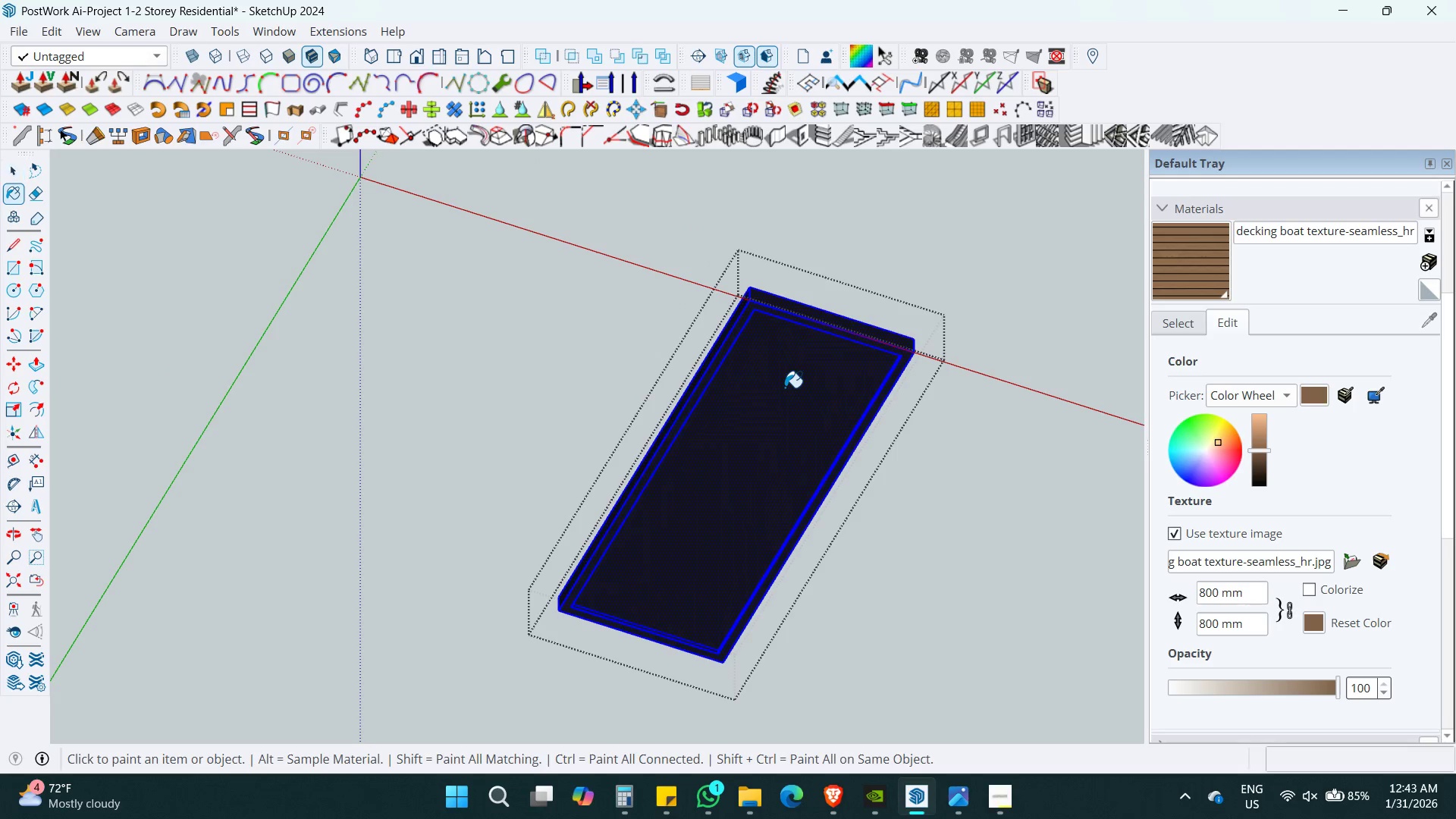 
key(Space)
 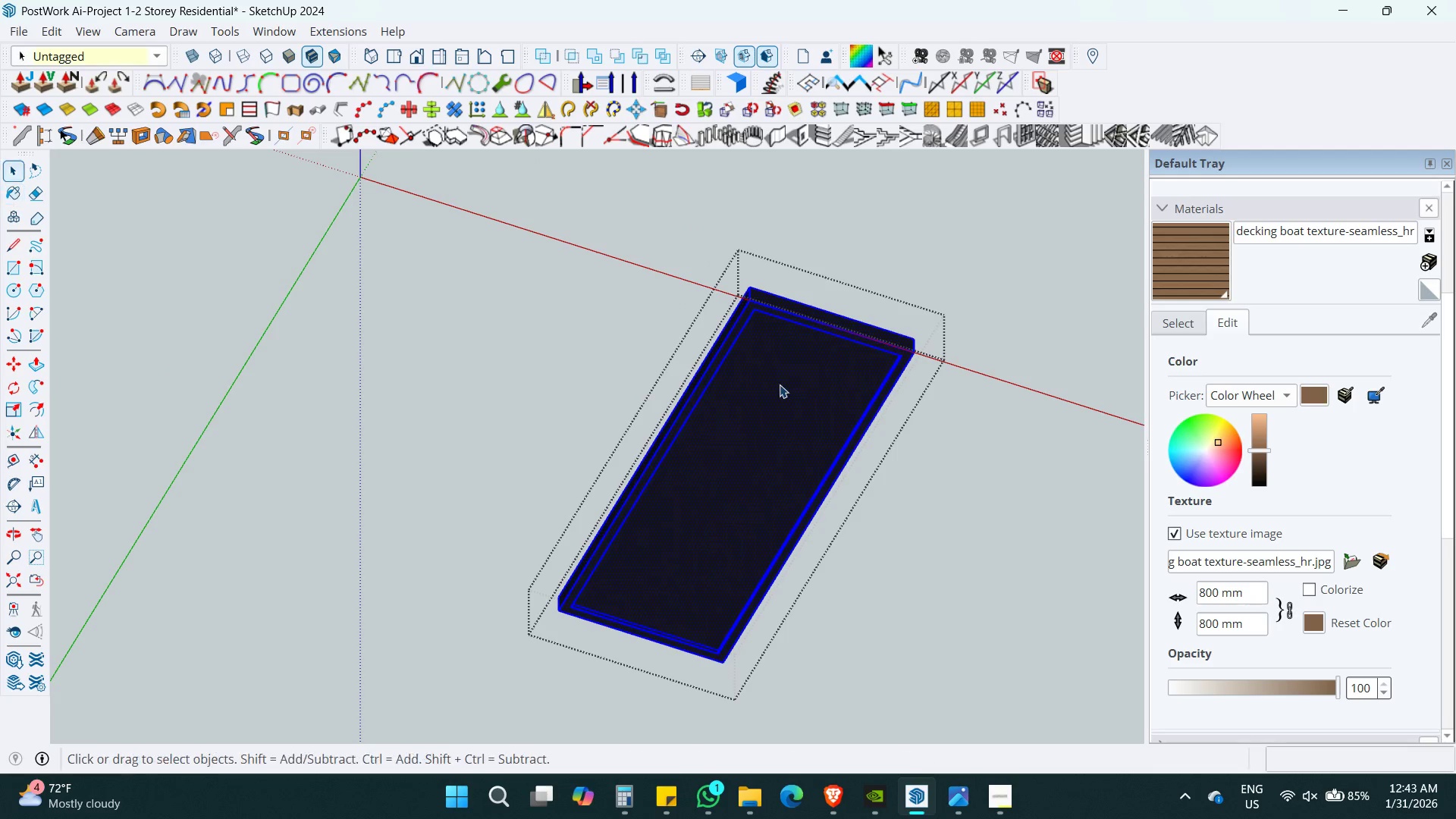 
left_click([780, 384])
 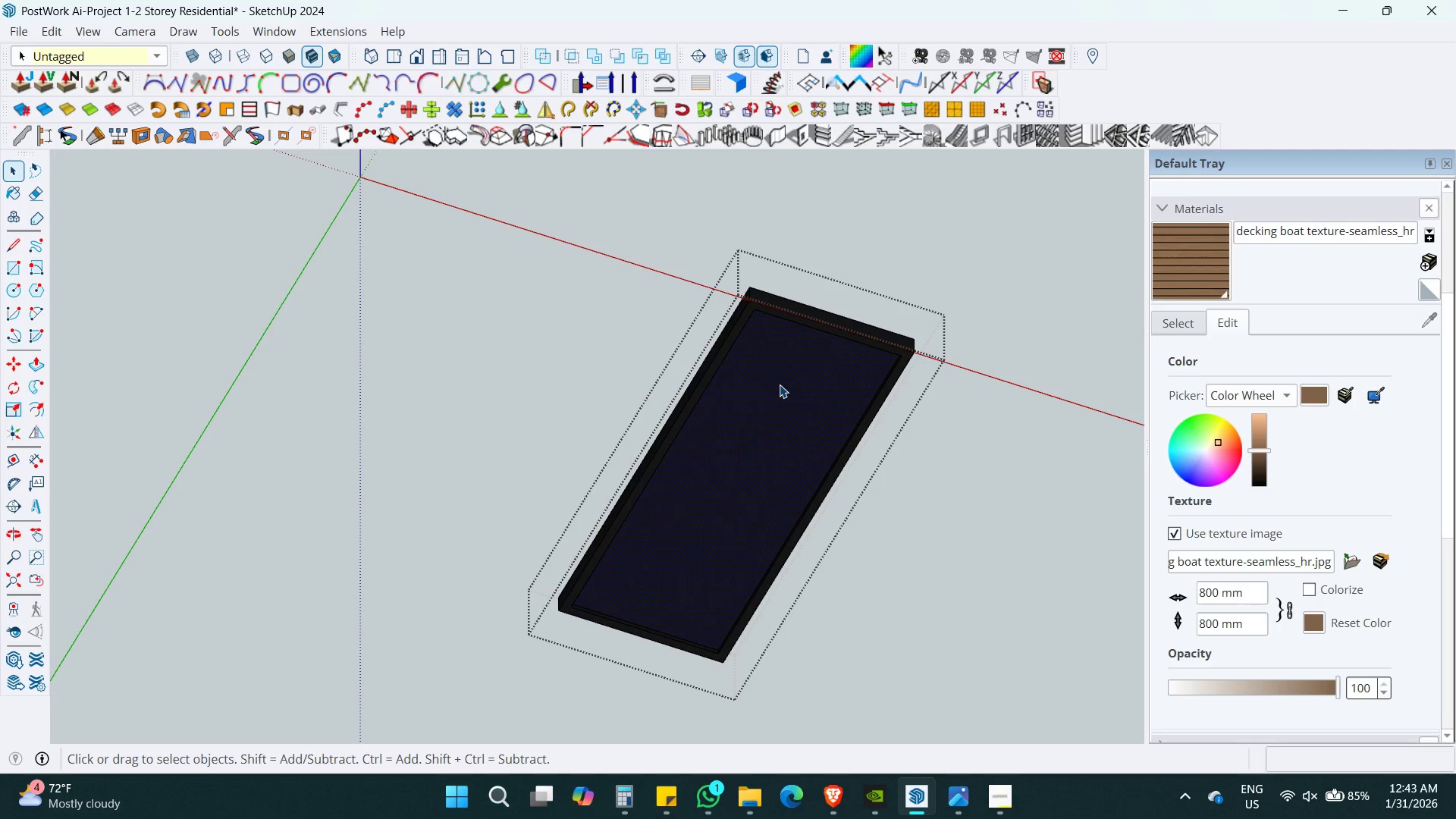 
key(B)
 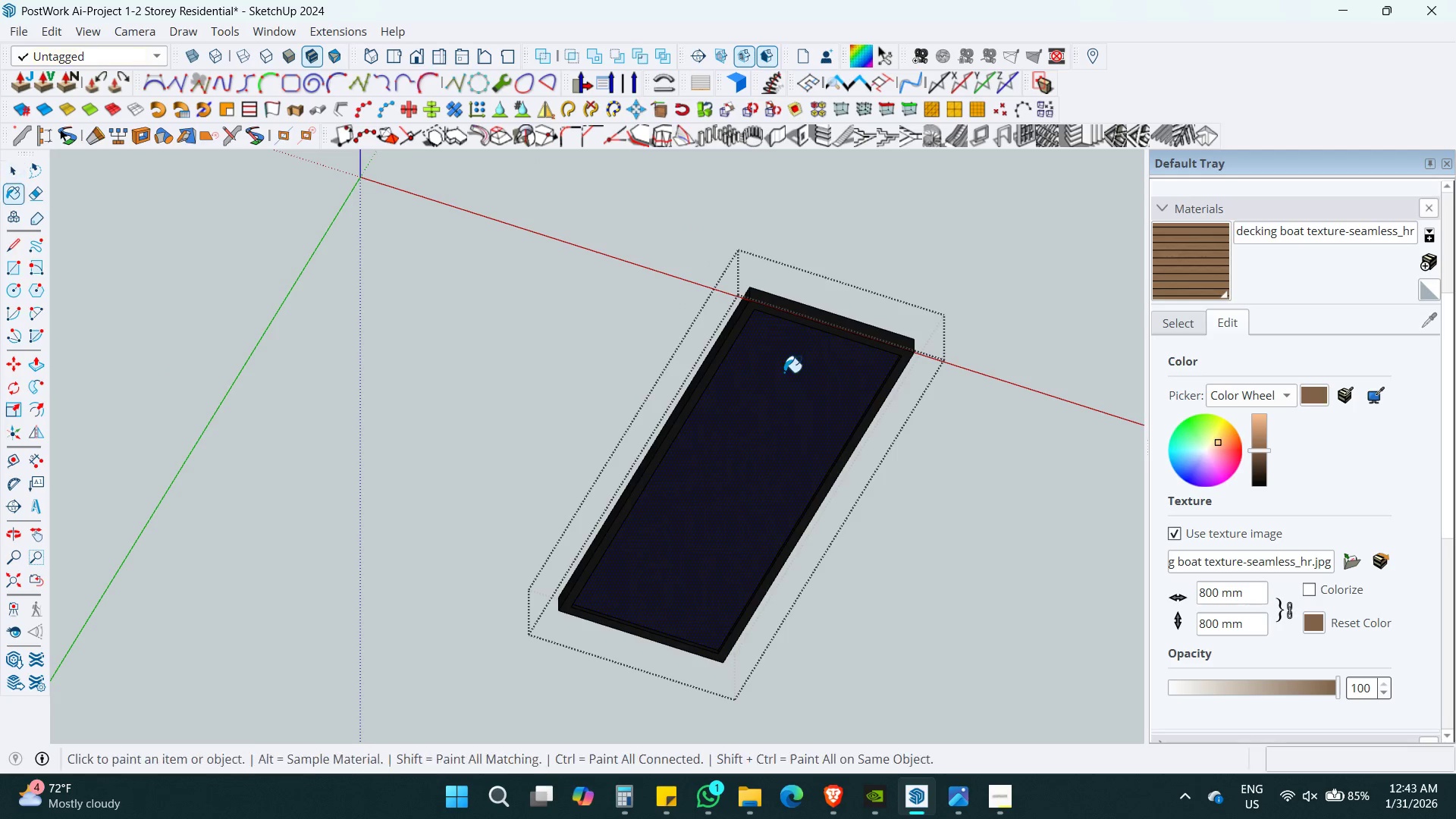 
left_click([784, 372])
 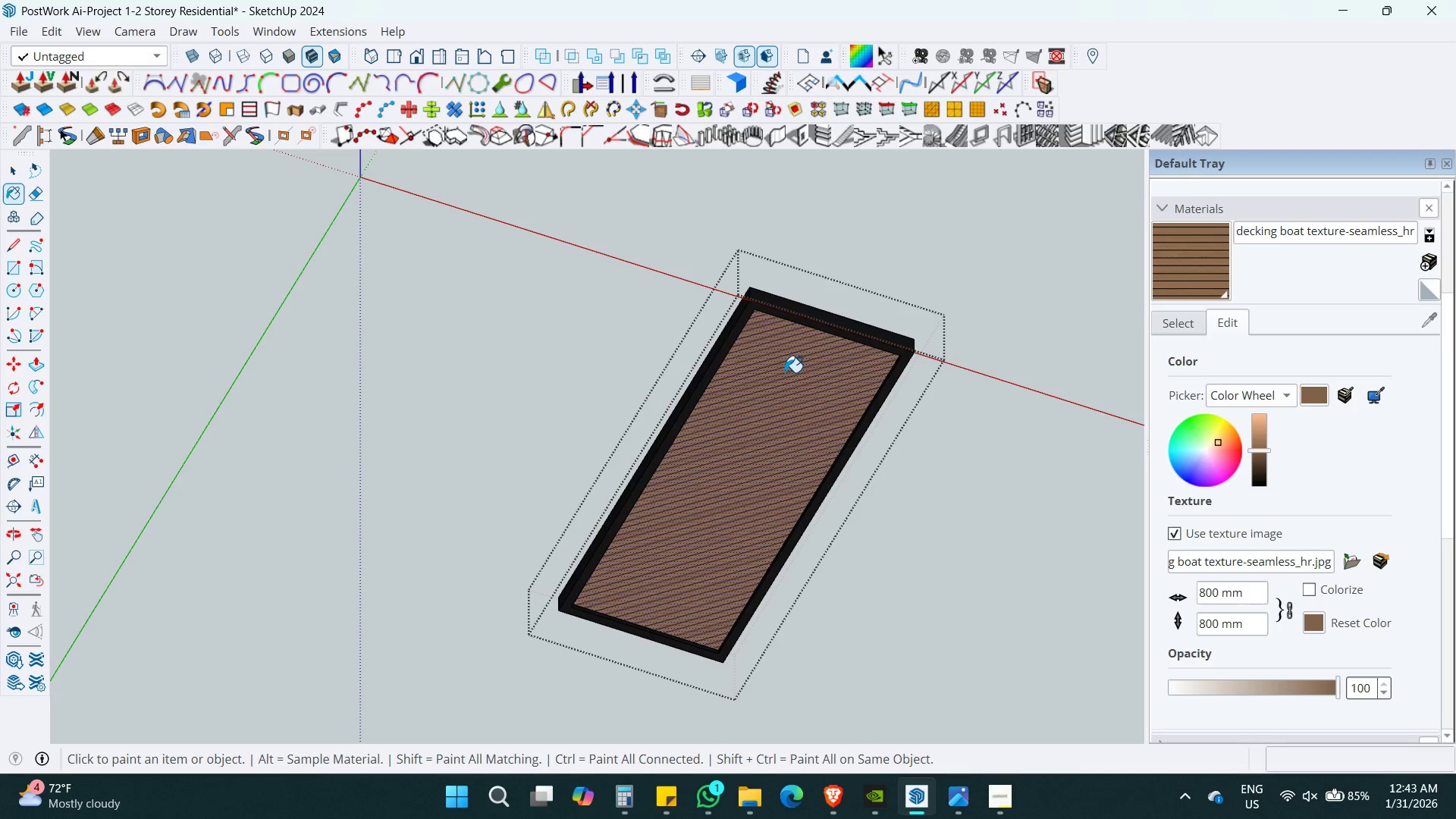 
key(Space)
 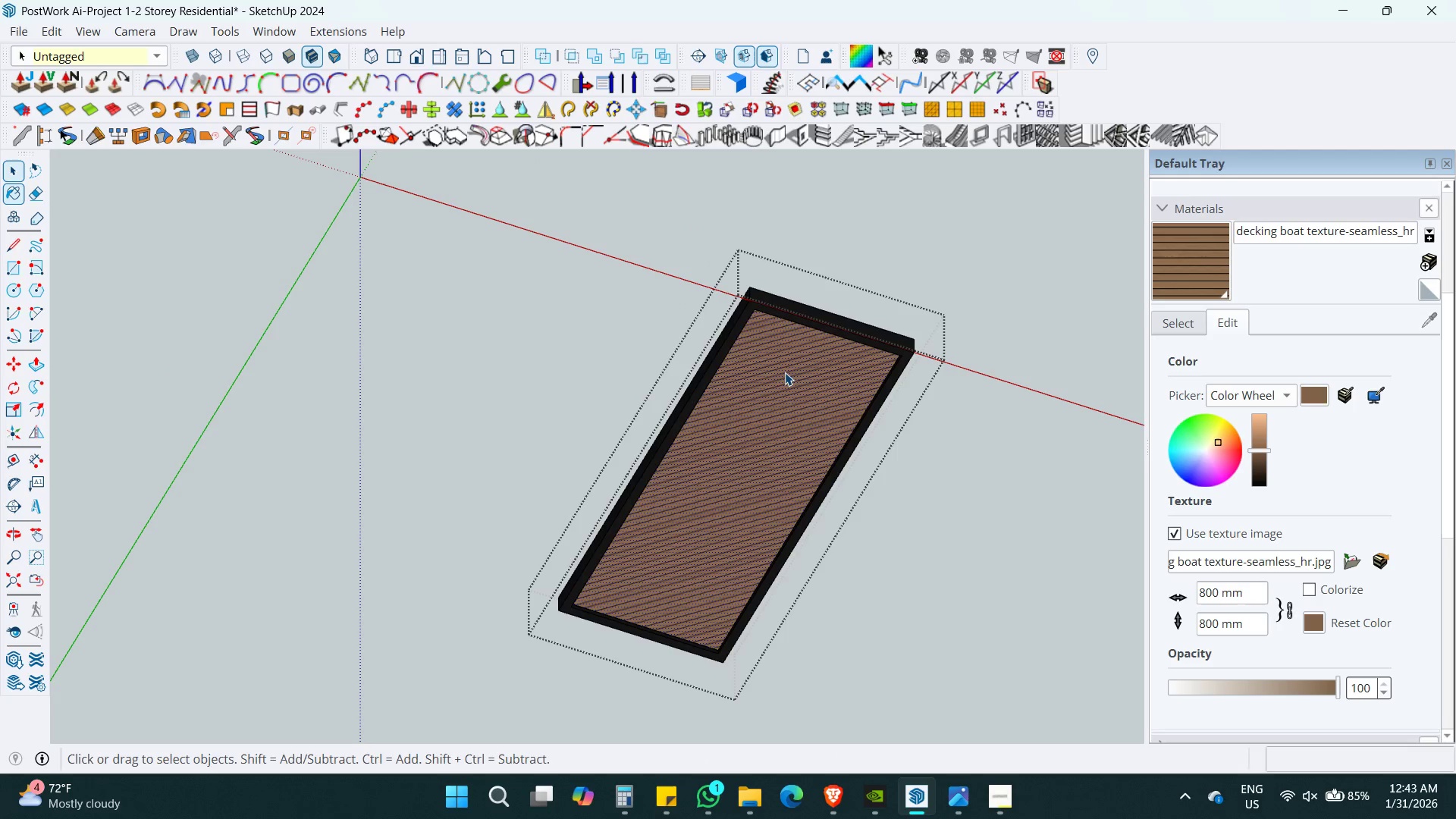 
left_click([785, 372])
 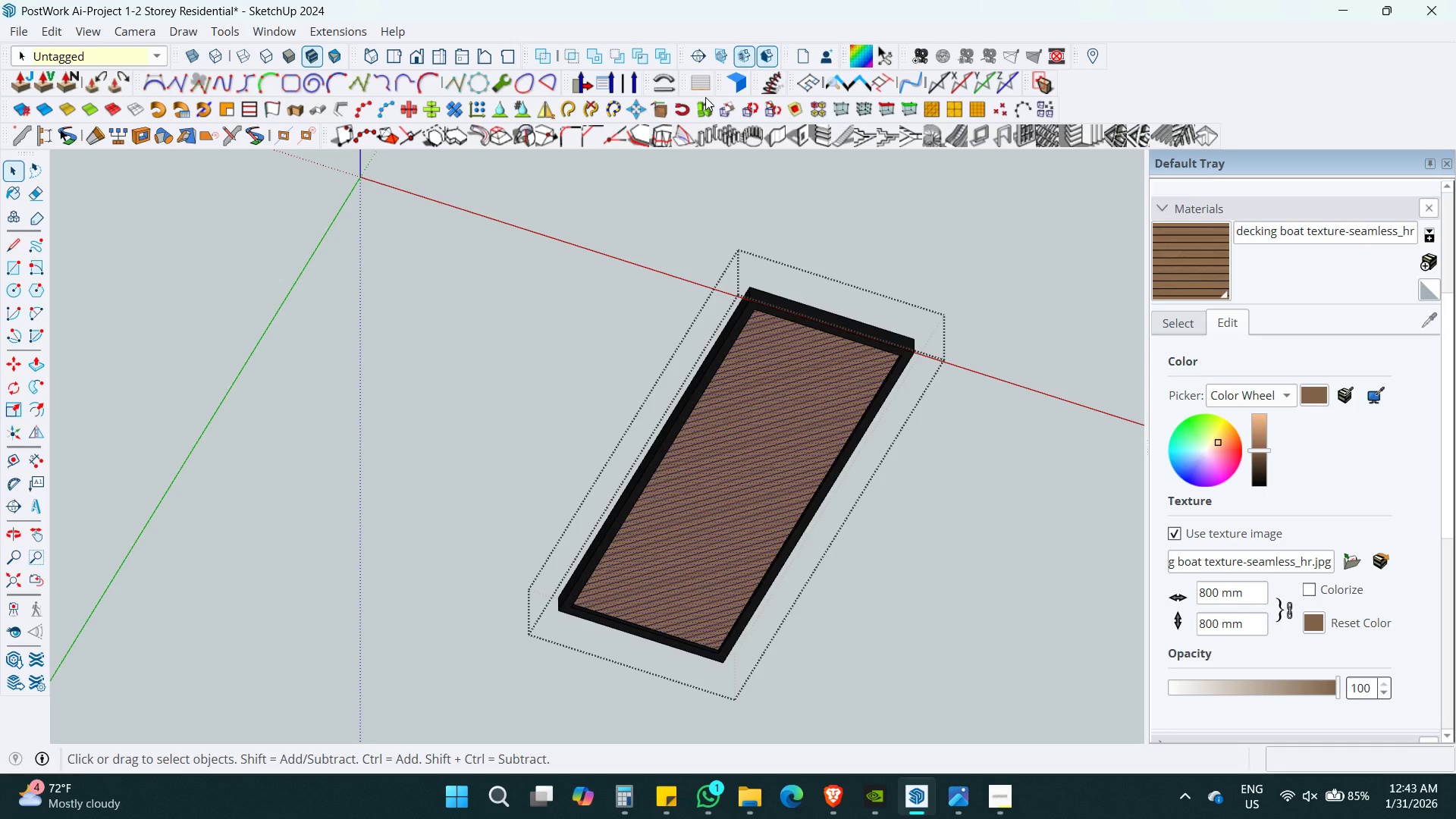 
left_click([698, 90])
 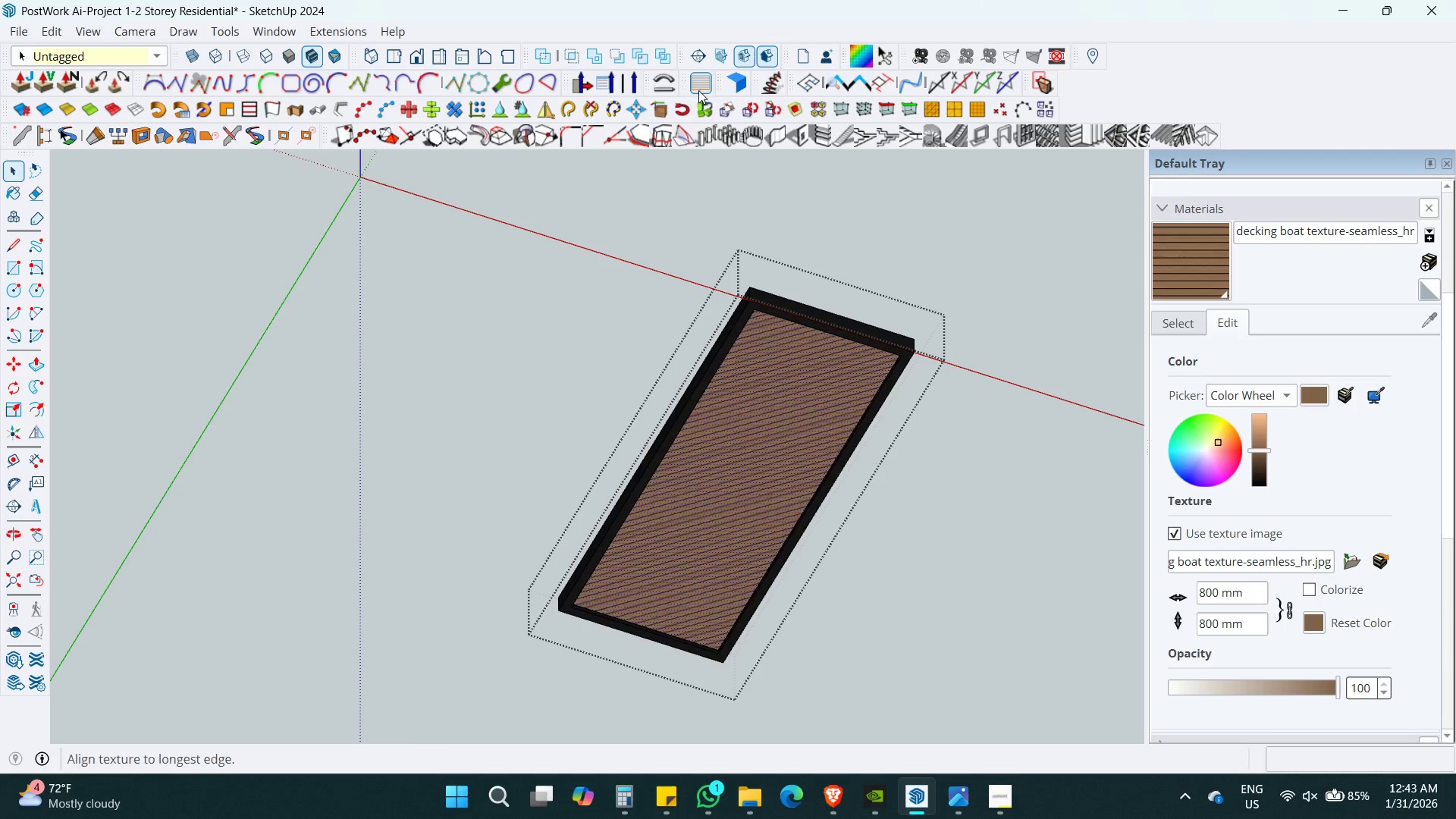 
key(Space)
 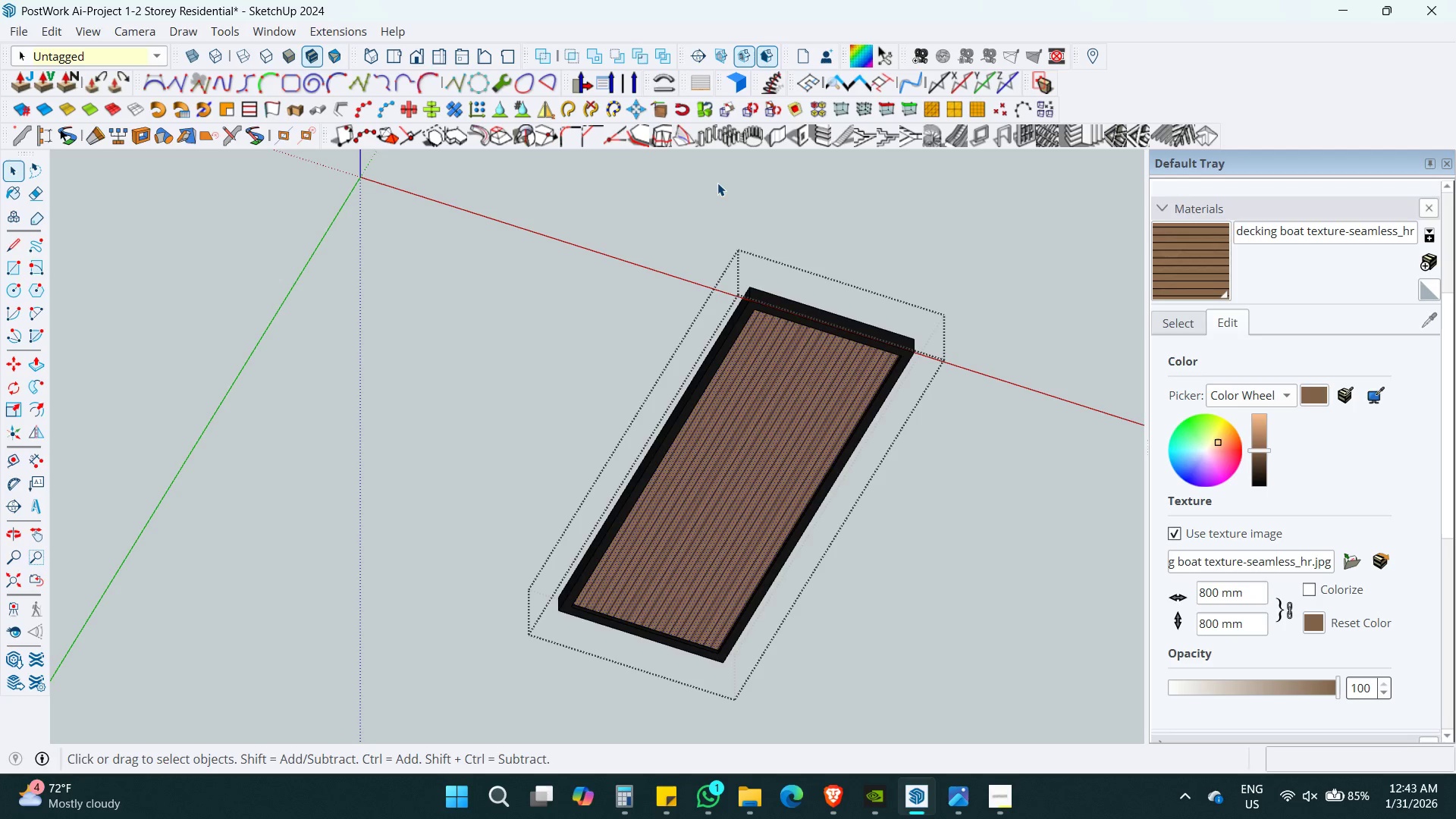 
key(Escape)
 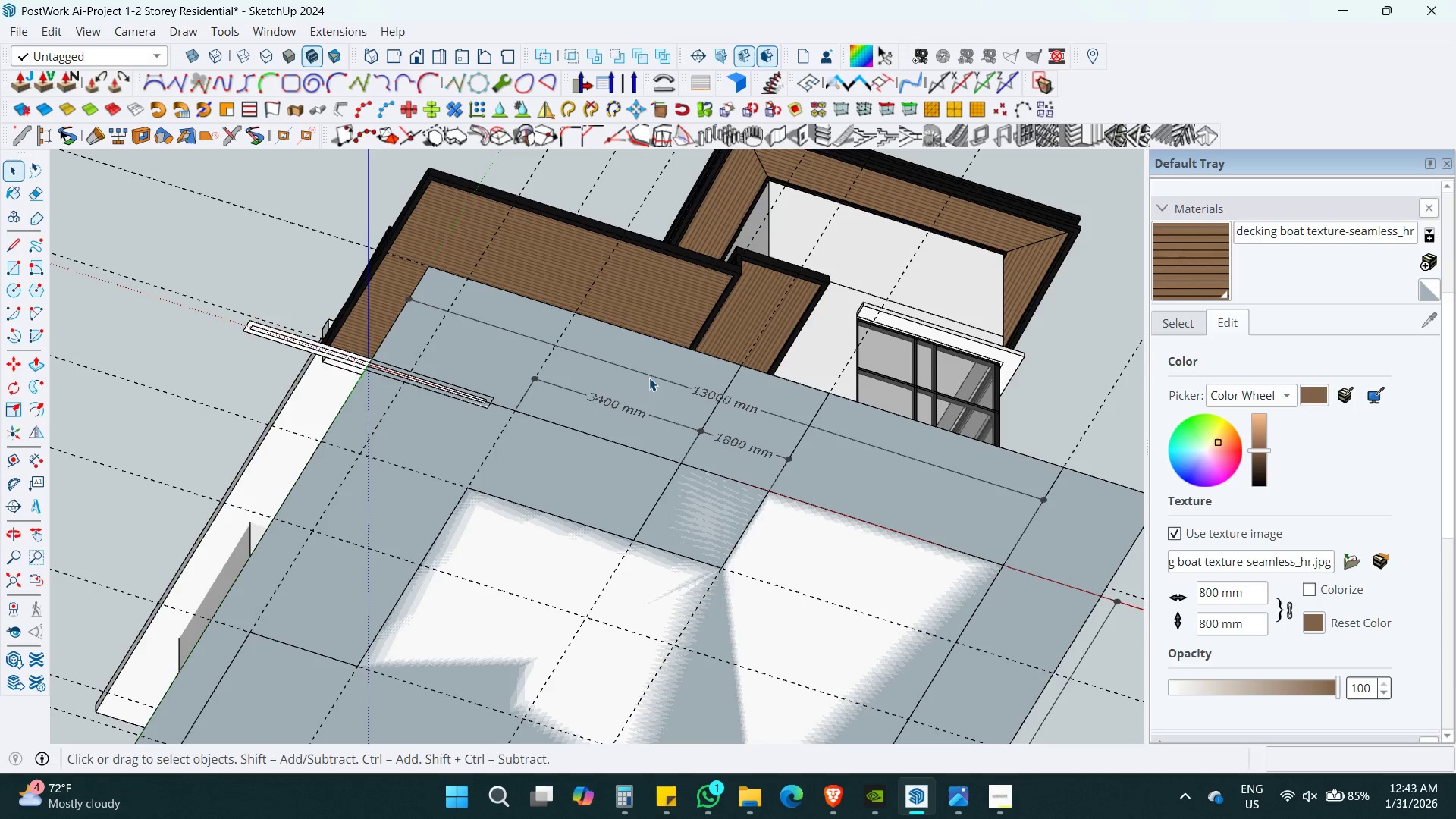 
scroll: coordinate [719, 203], scroll_direction: down, amount: 6.0
 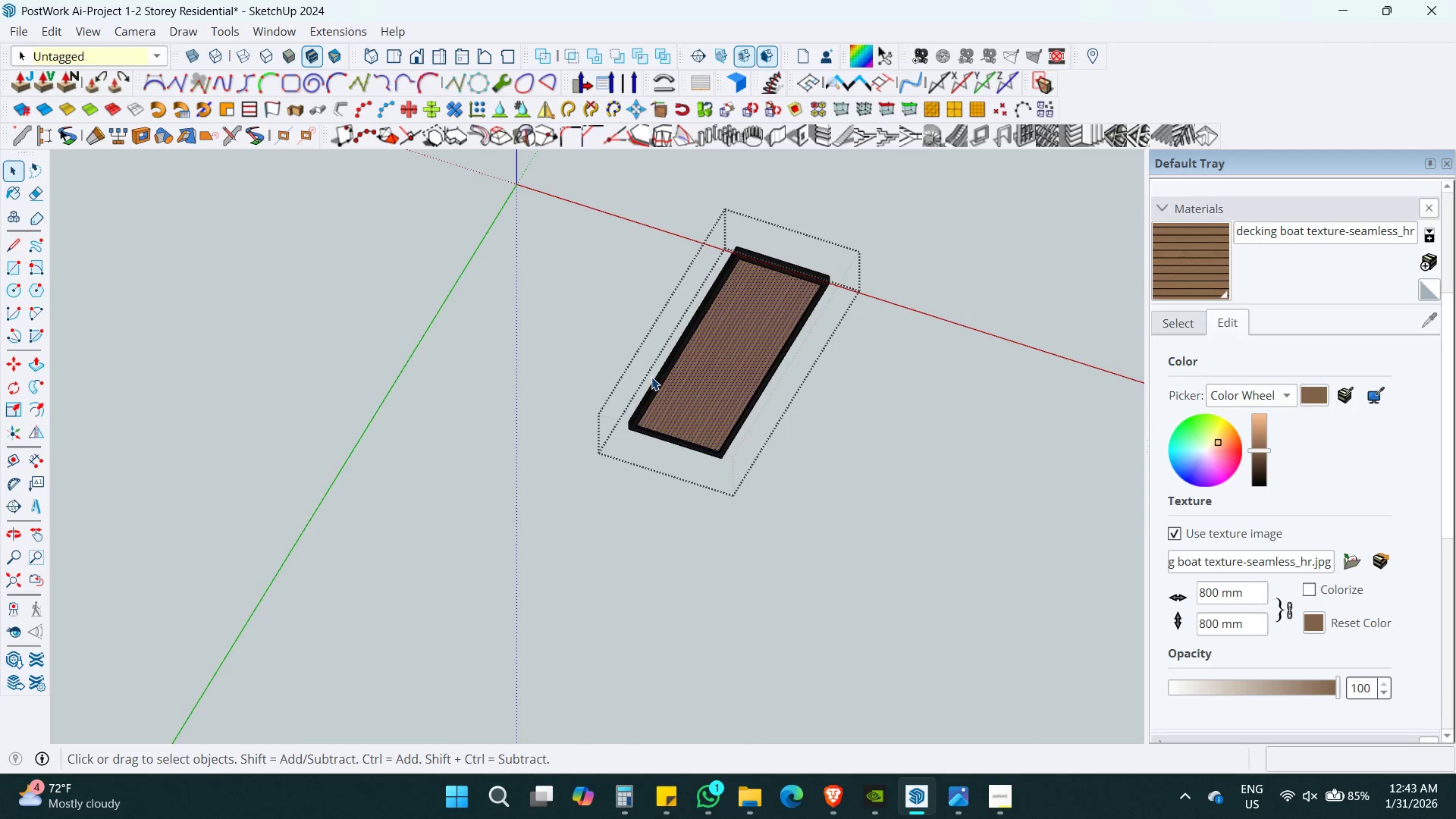 
key(Shift+ShiftLeft)
 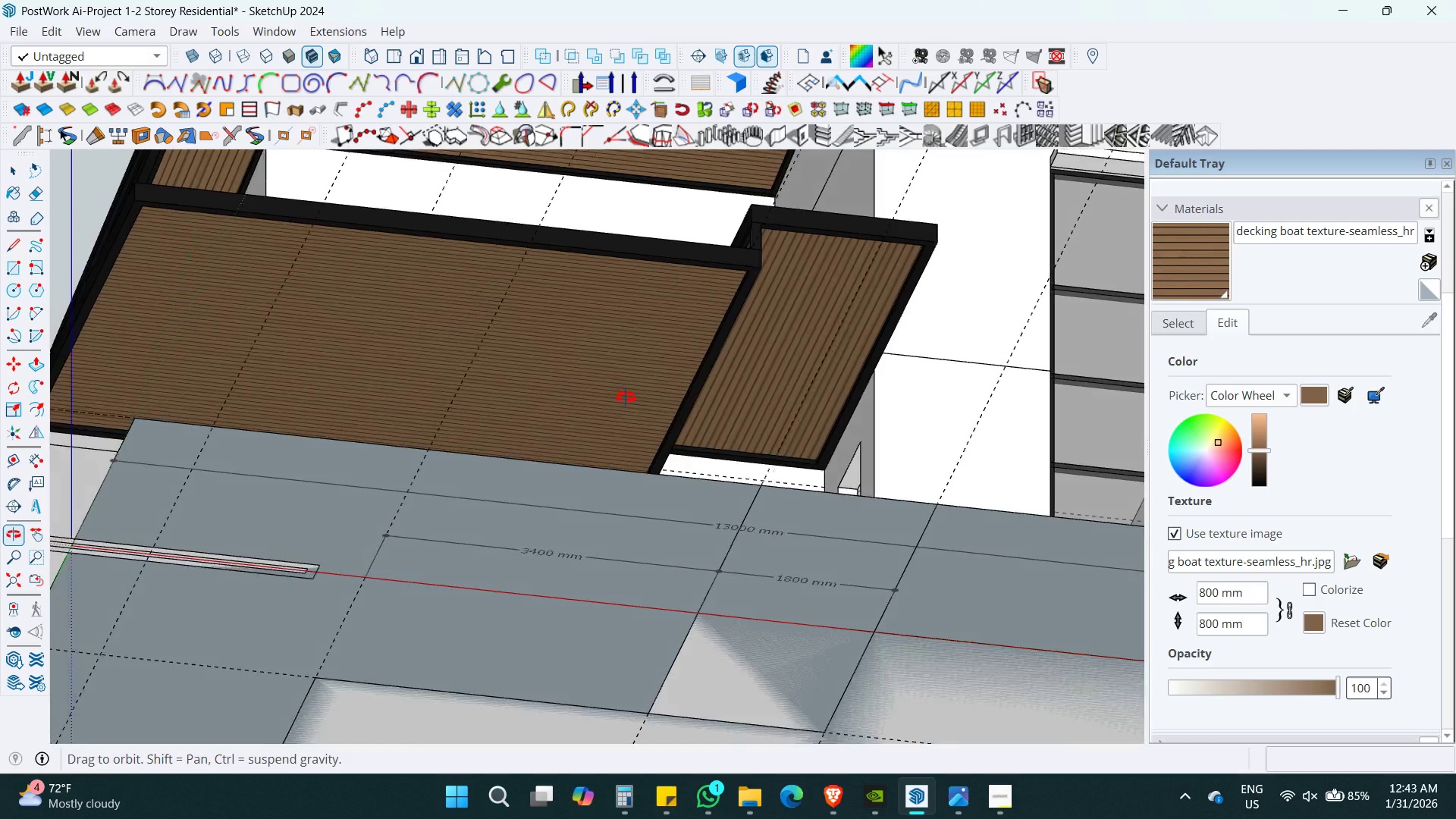 
scroll: coordinate [645, 316], scroll_direction: up, amount: 6.0
 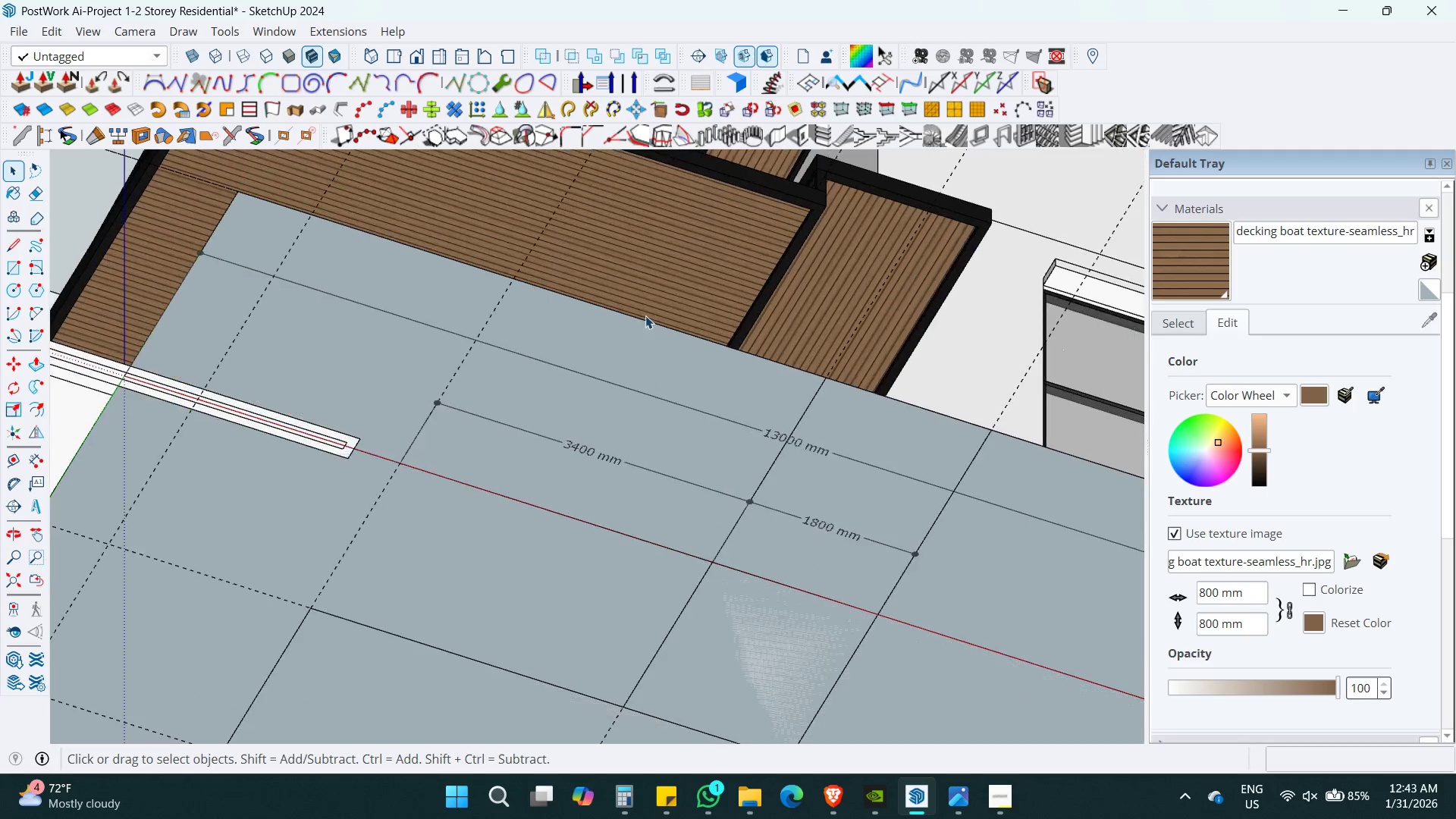 
key(Space)
 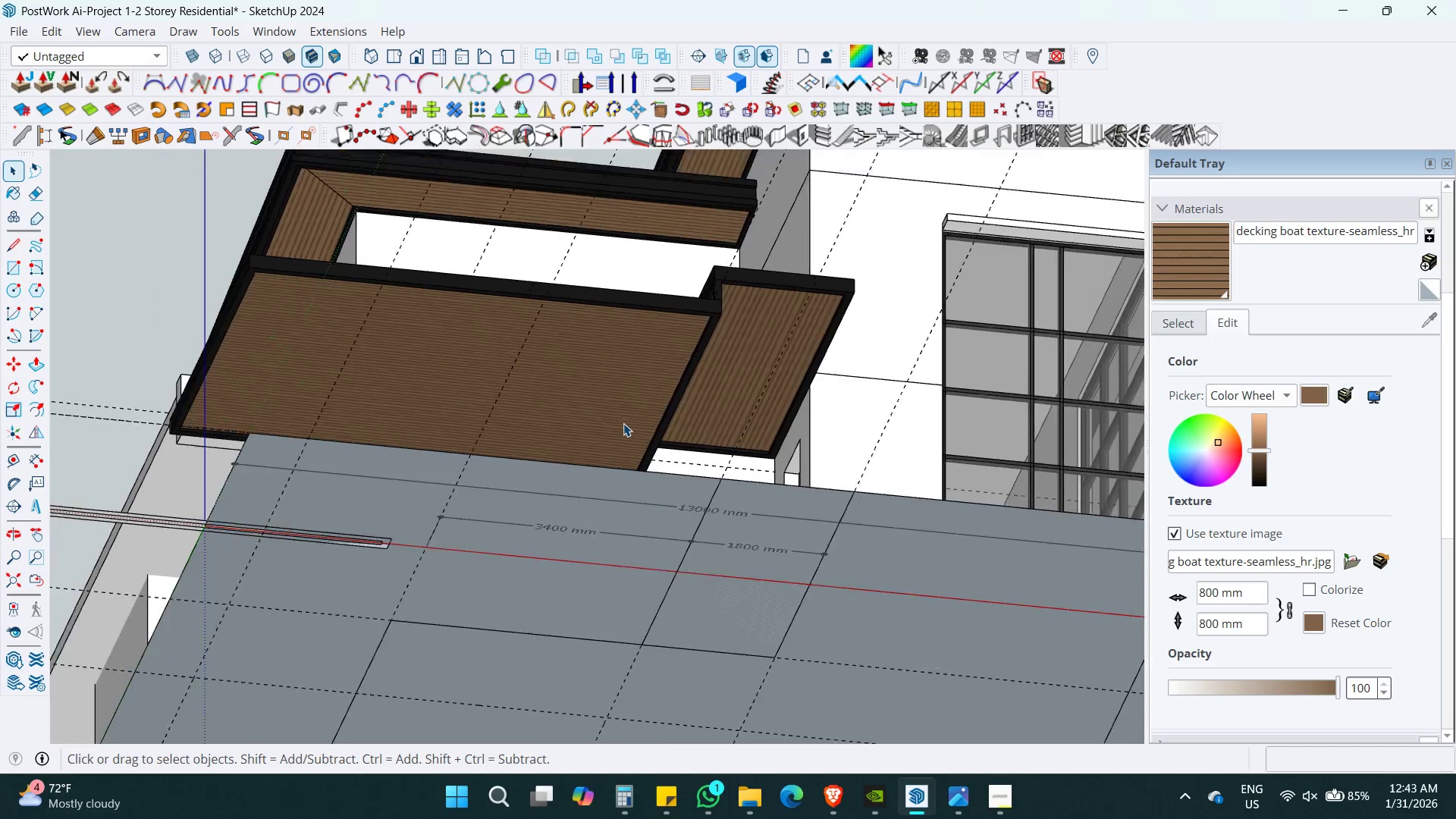 
key(Escape)
 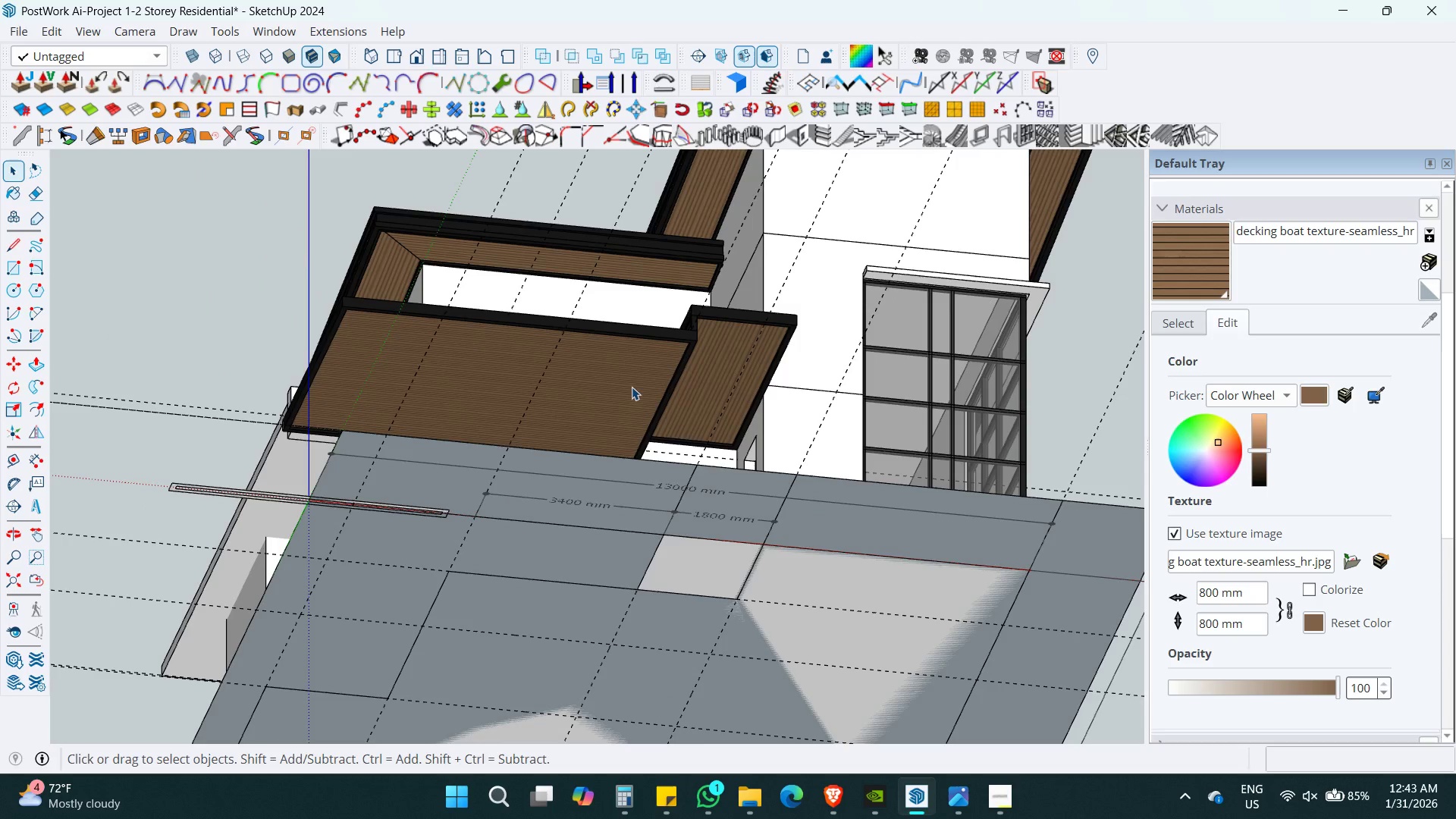 
key(Escape)
 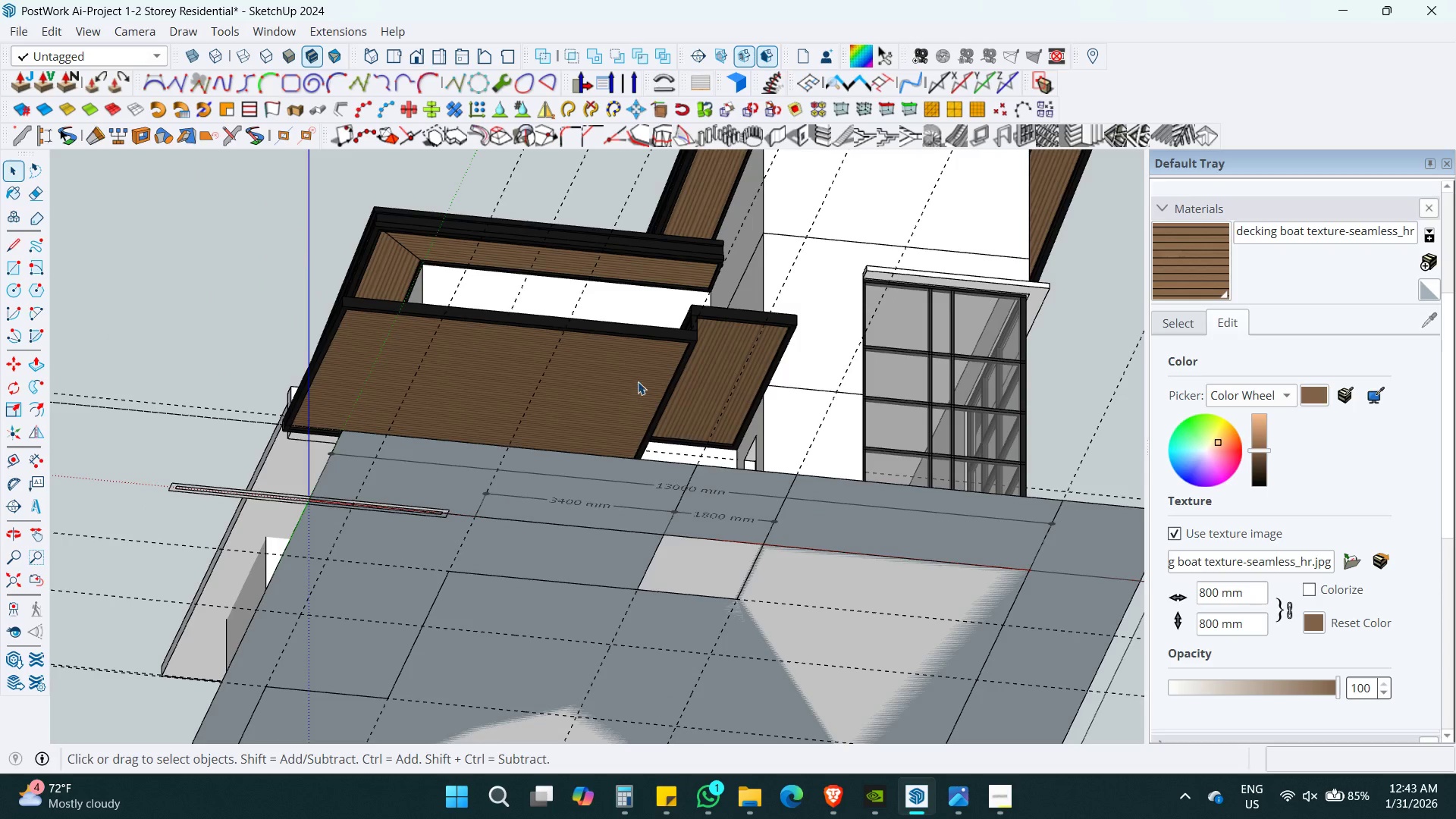 
scroll: coordinate [623, 423], scroll_direction: down, amount: 6.0
 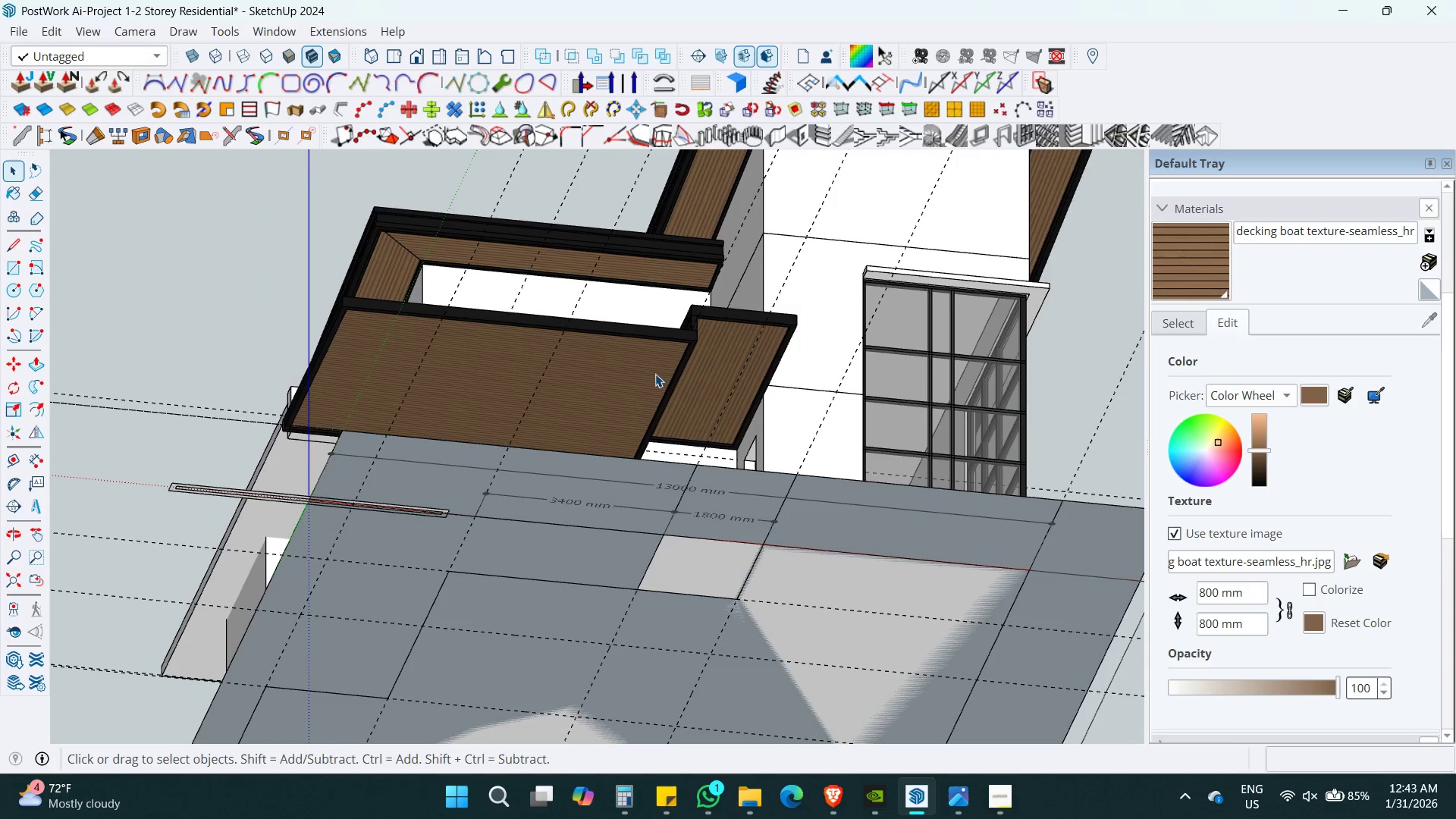 
key(Escape)
 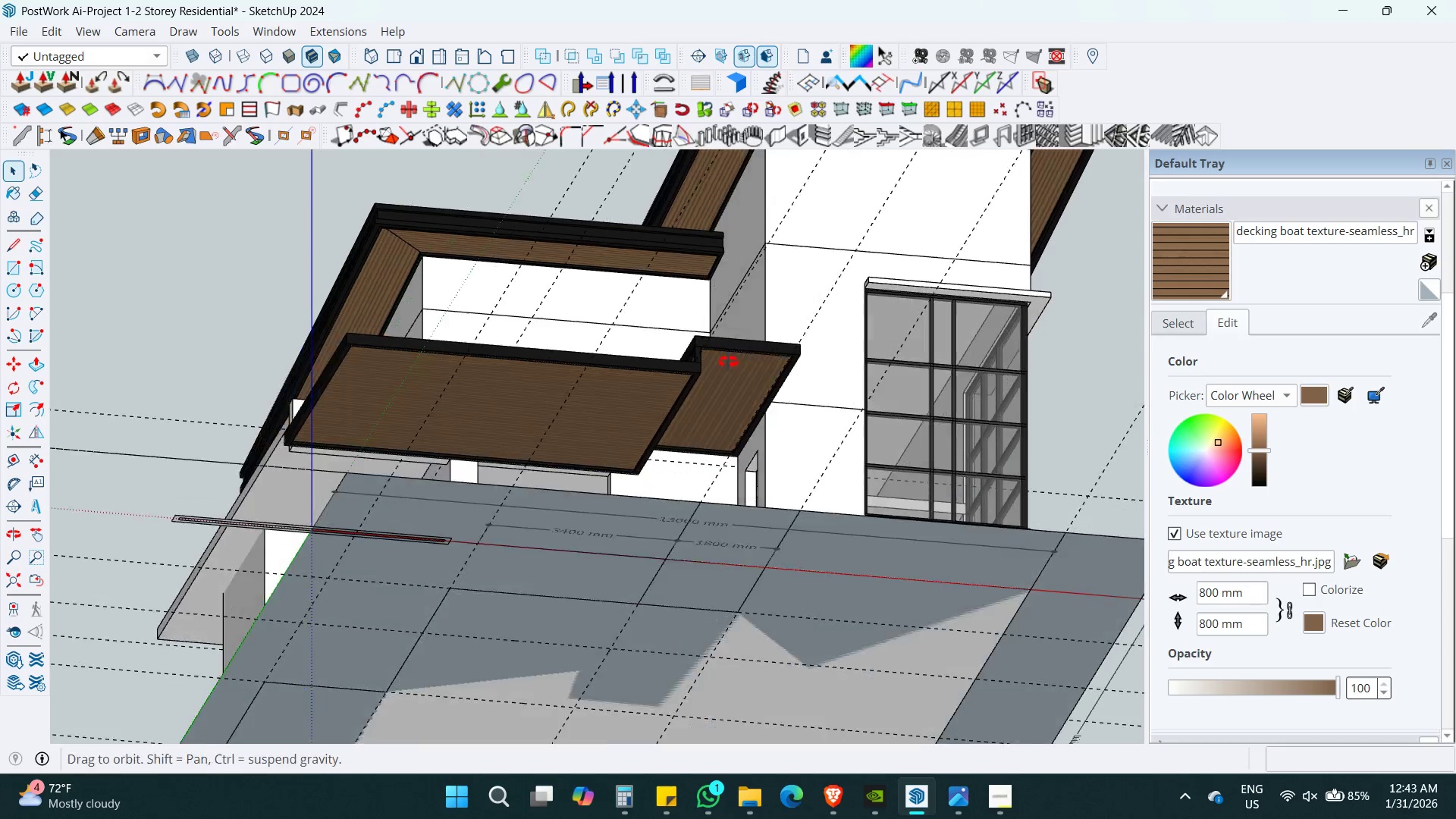 
key(Control+S)
 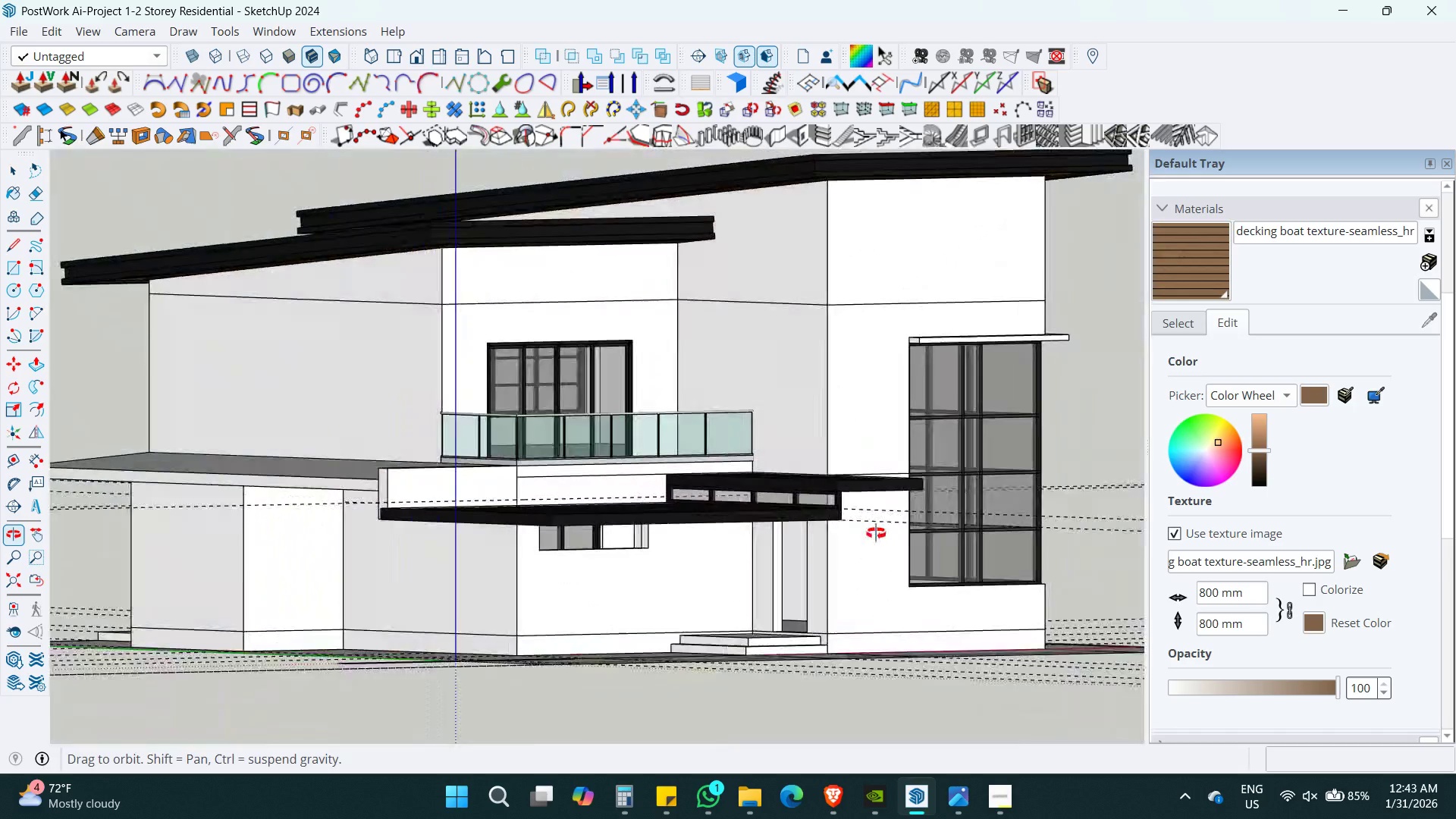 
key(Shift+ShiftLeft)
 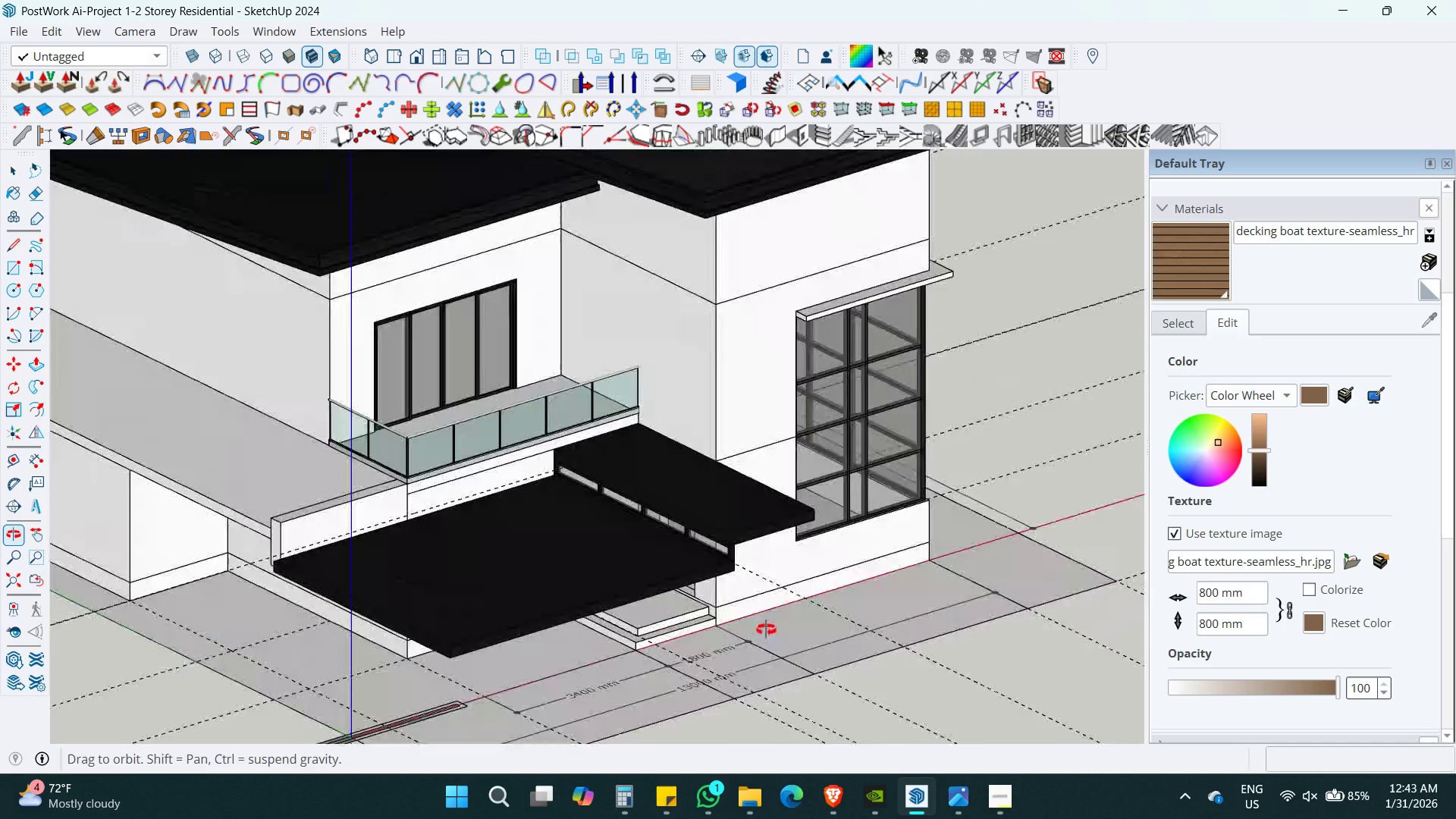 
hold_key(key=ShiftLeft, duration=0.44)
 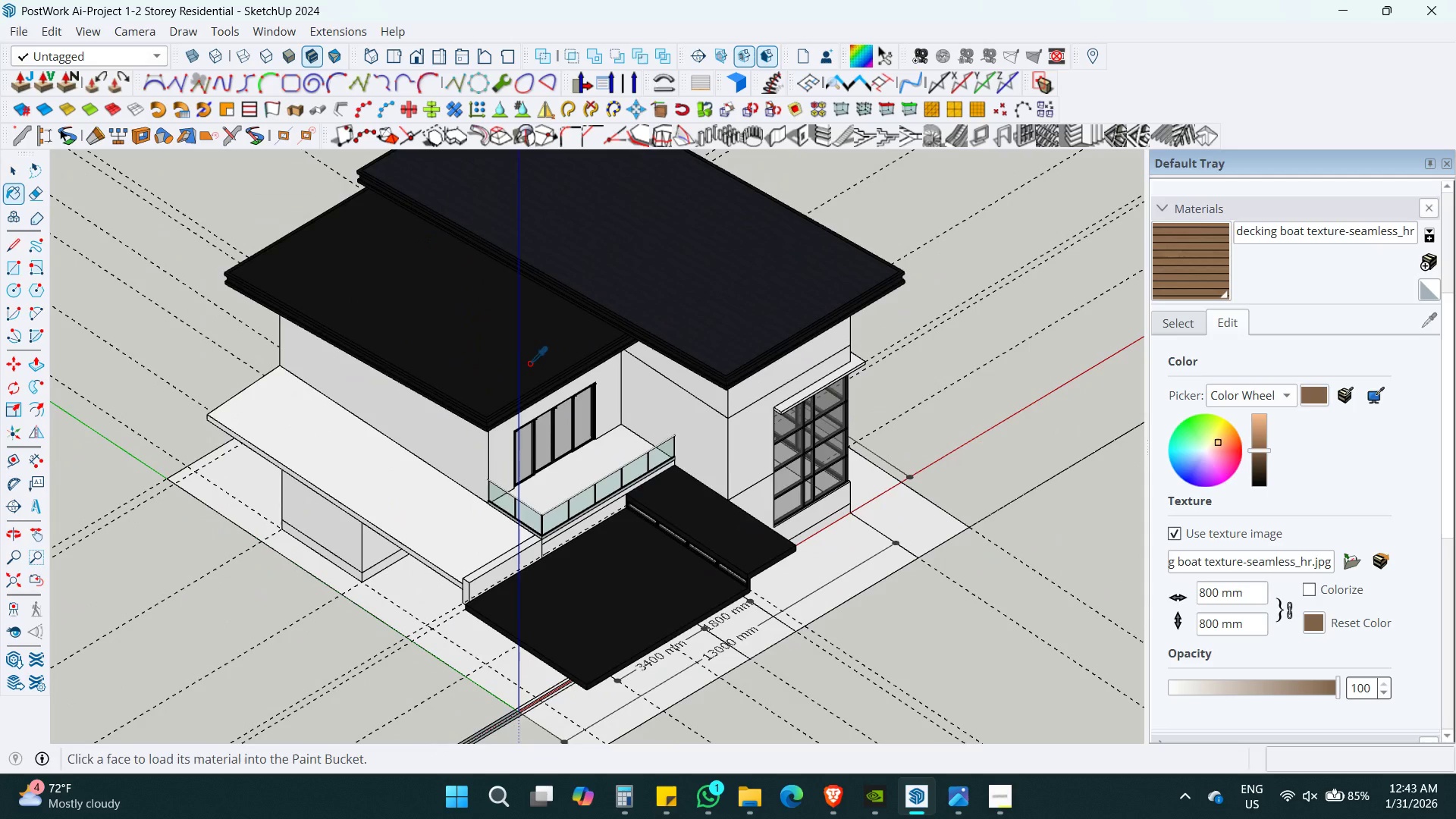 
key(B)
 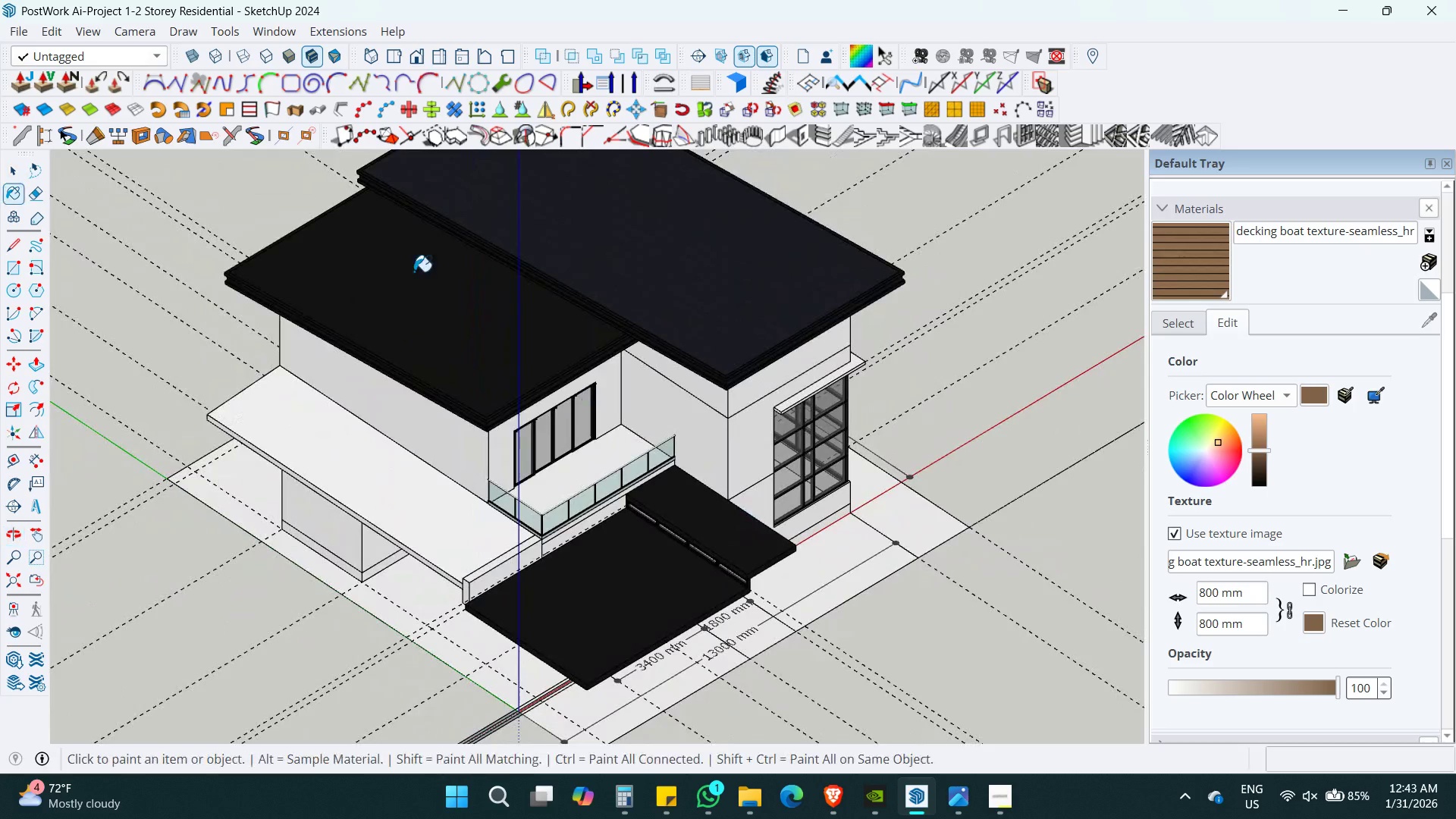 
scroll: coordinate [720, 563], scroll_direction: down, amount: 5.0
 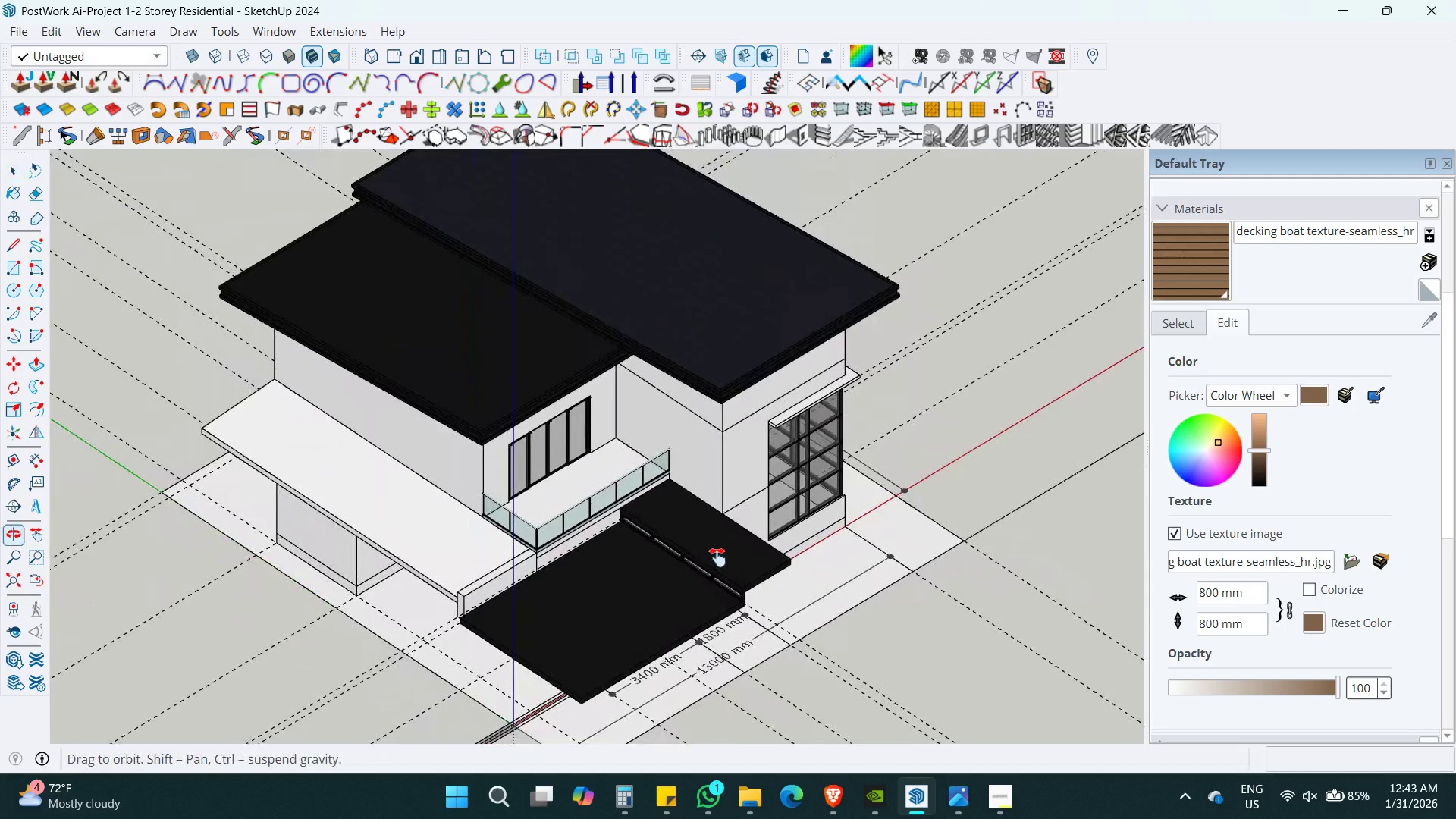 
hold_key(key=AltLeft, duration=1.03)
double_click([683, 293])
 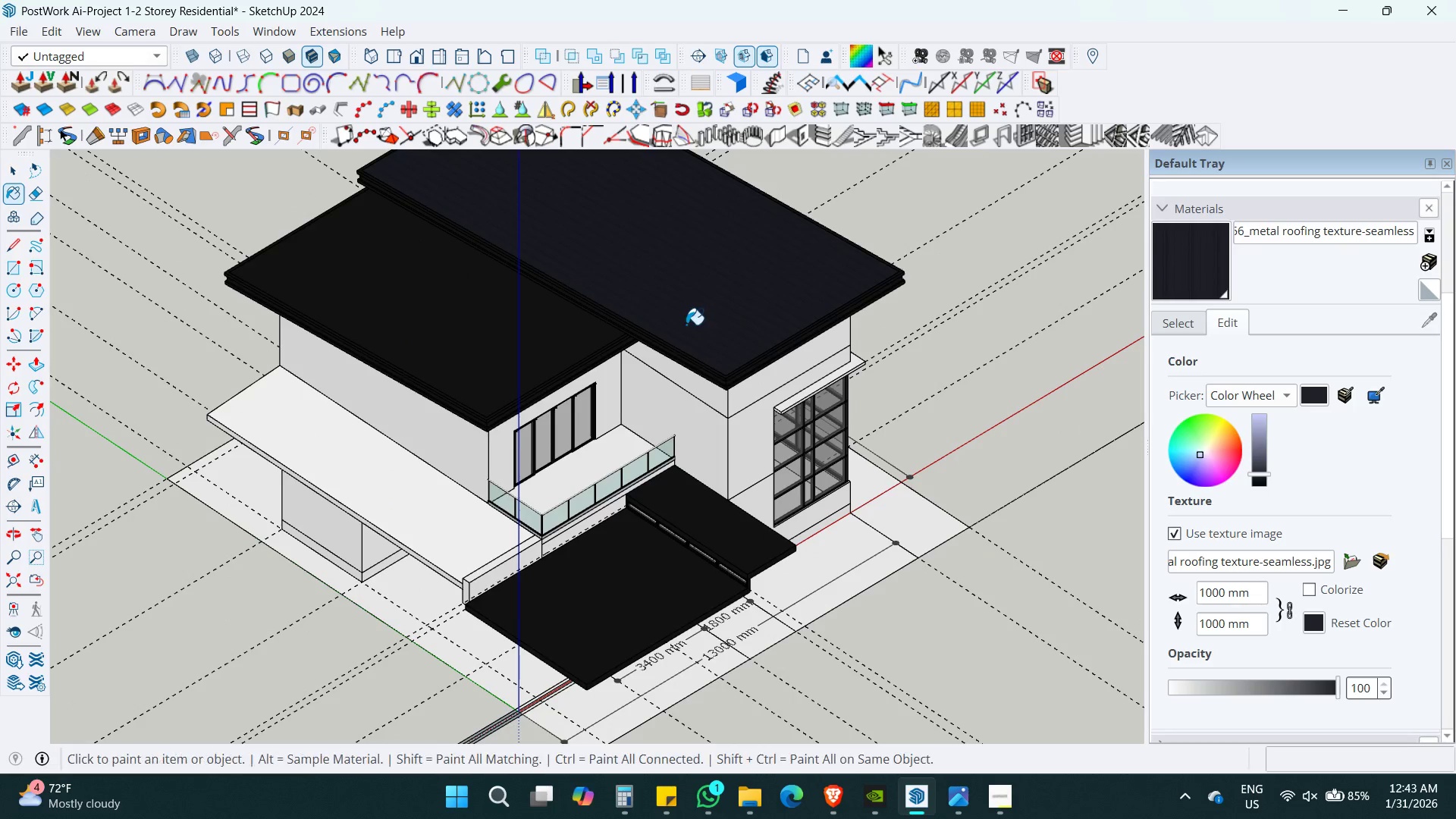 
scroll: coordinate [681, 309], scroll_direction: up, amount: 3.0
 